 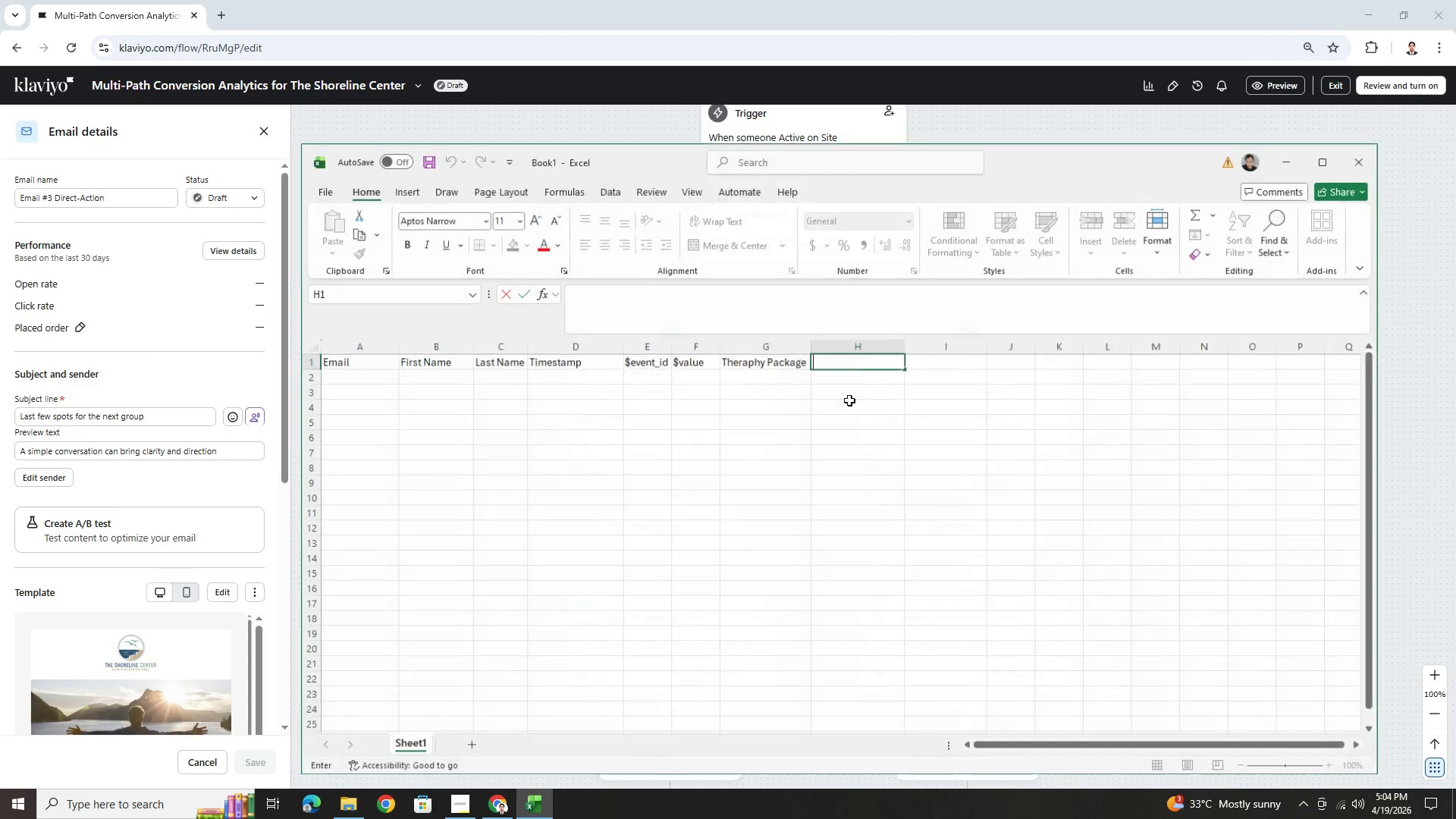 
type(Flow Path)
 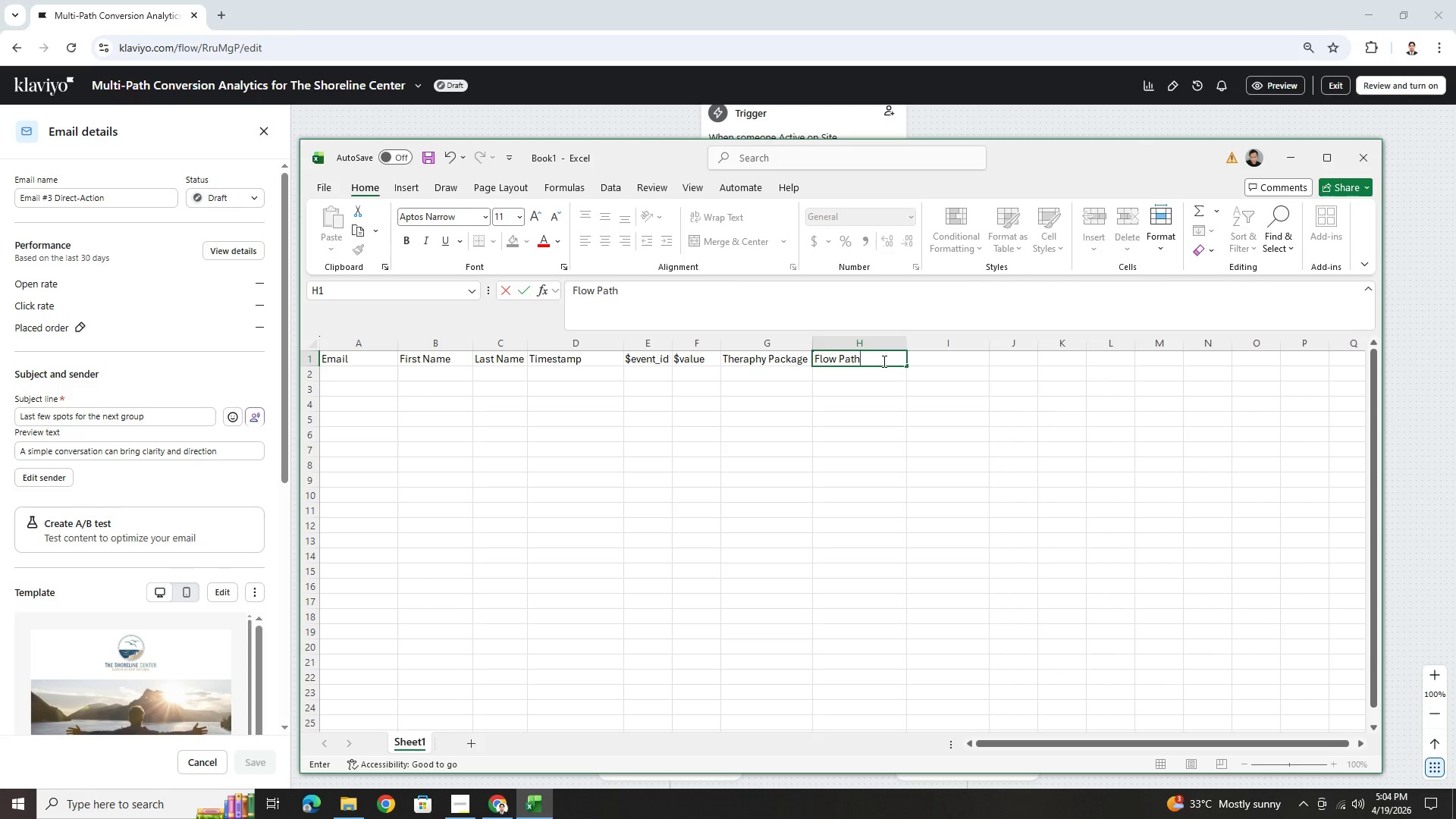 
key(Tab)
 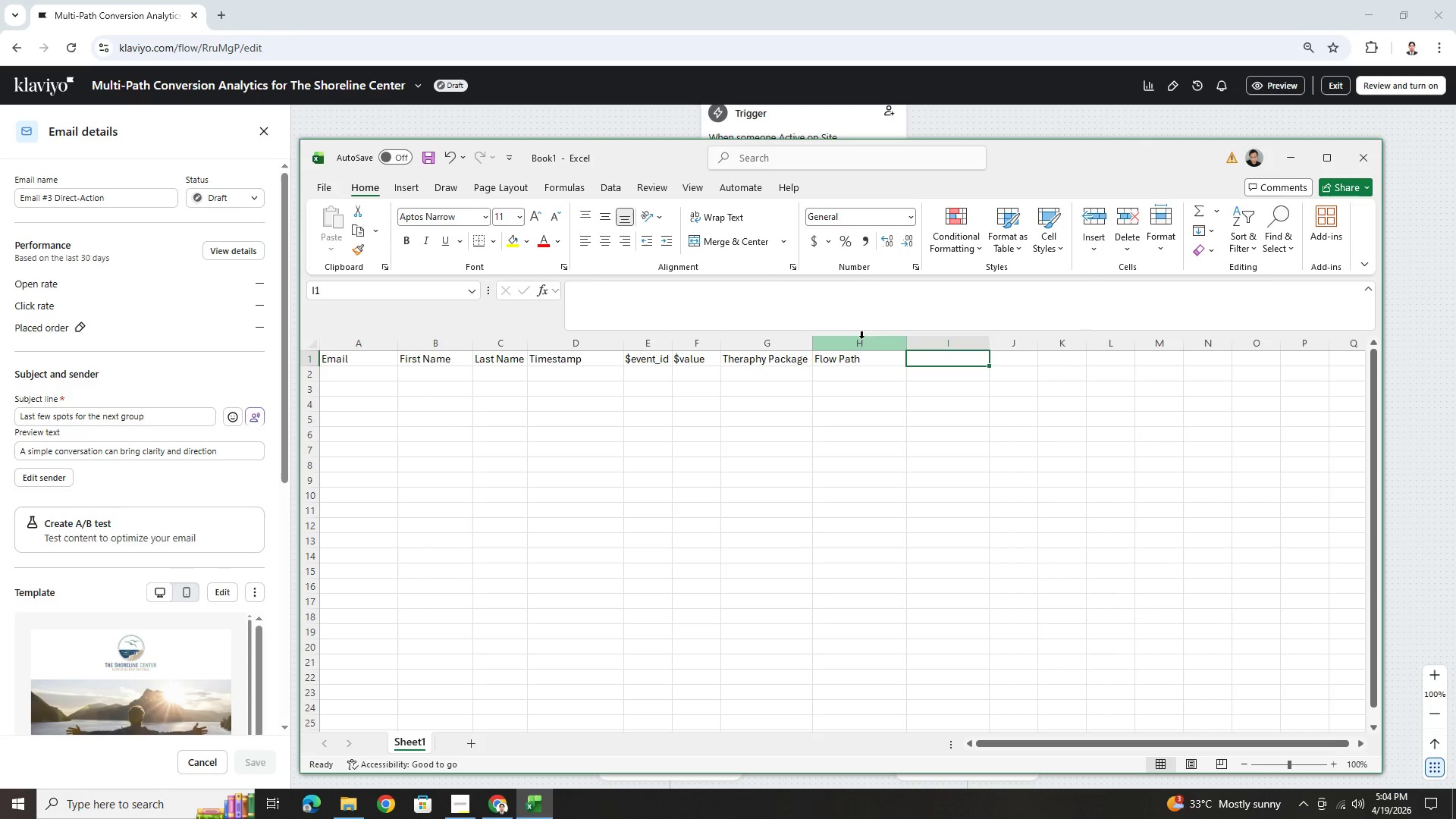 
wait(9.52)
 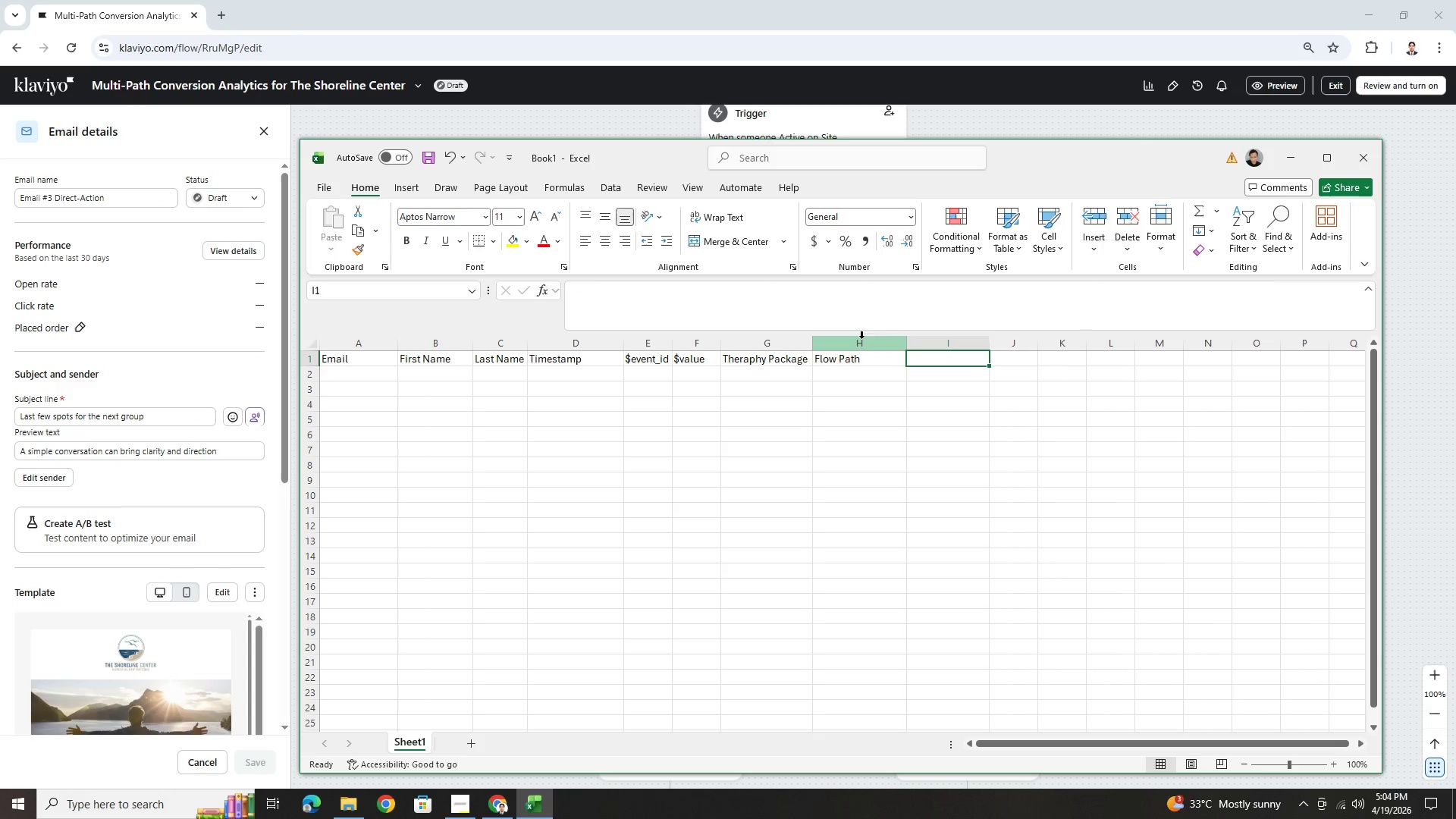 
left_click([1282, 162])
 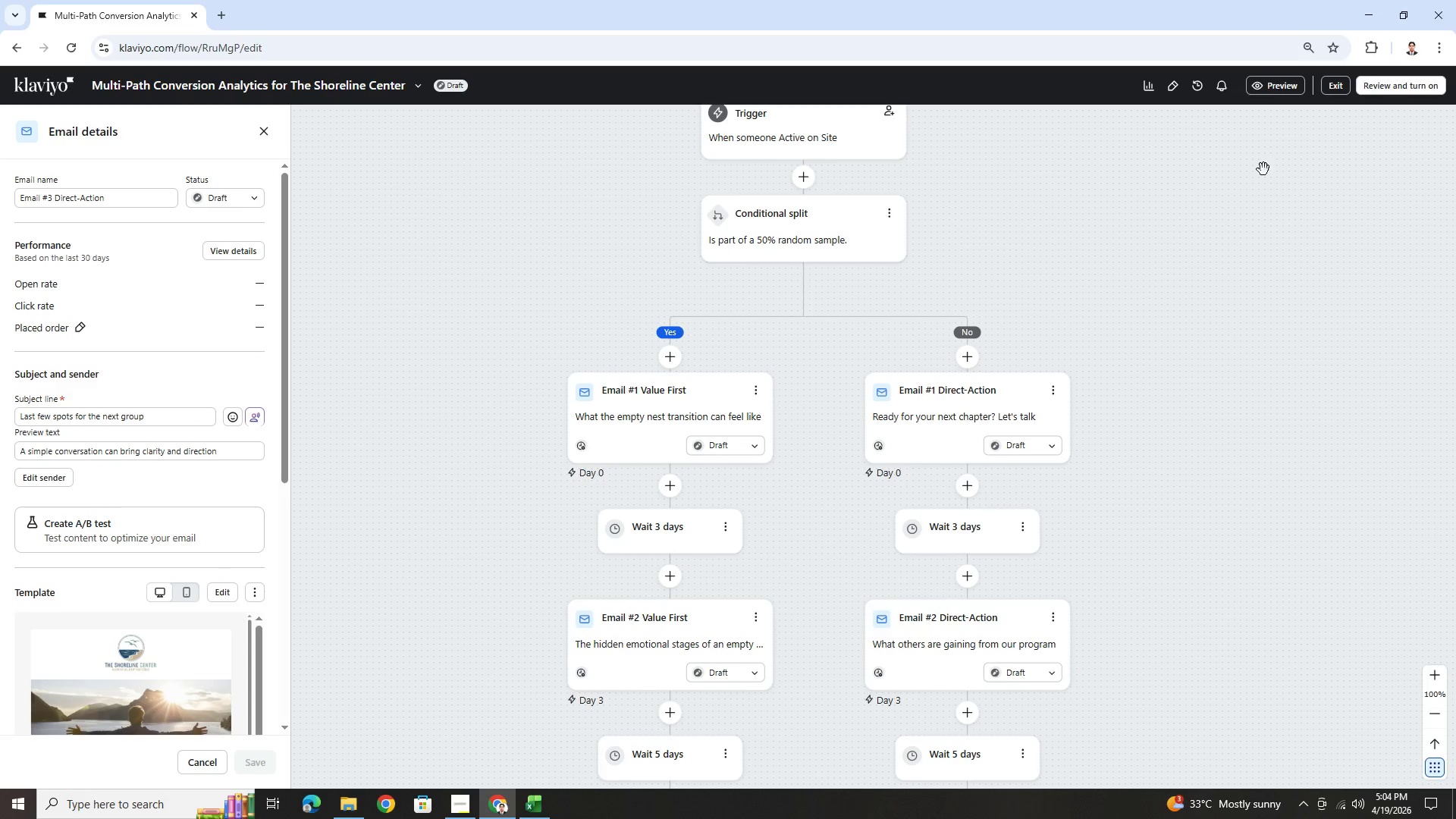 
left_click_drag(start_coordinate=[1020, 258], to_coordinate=[1097, 249])
 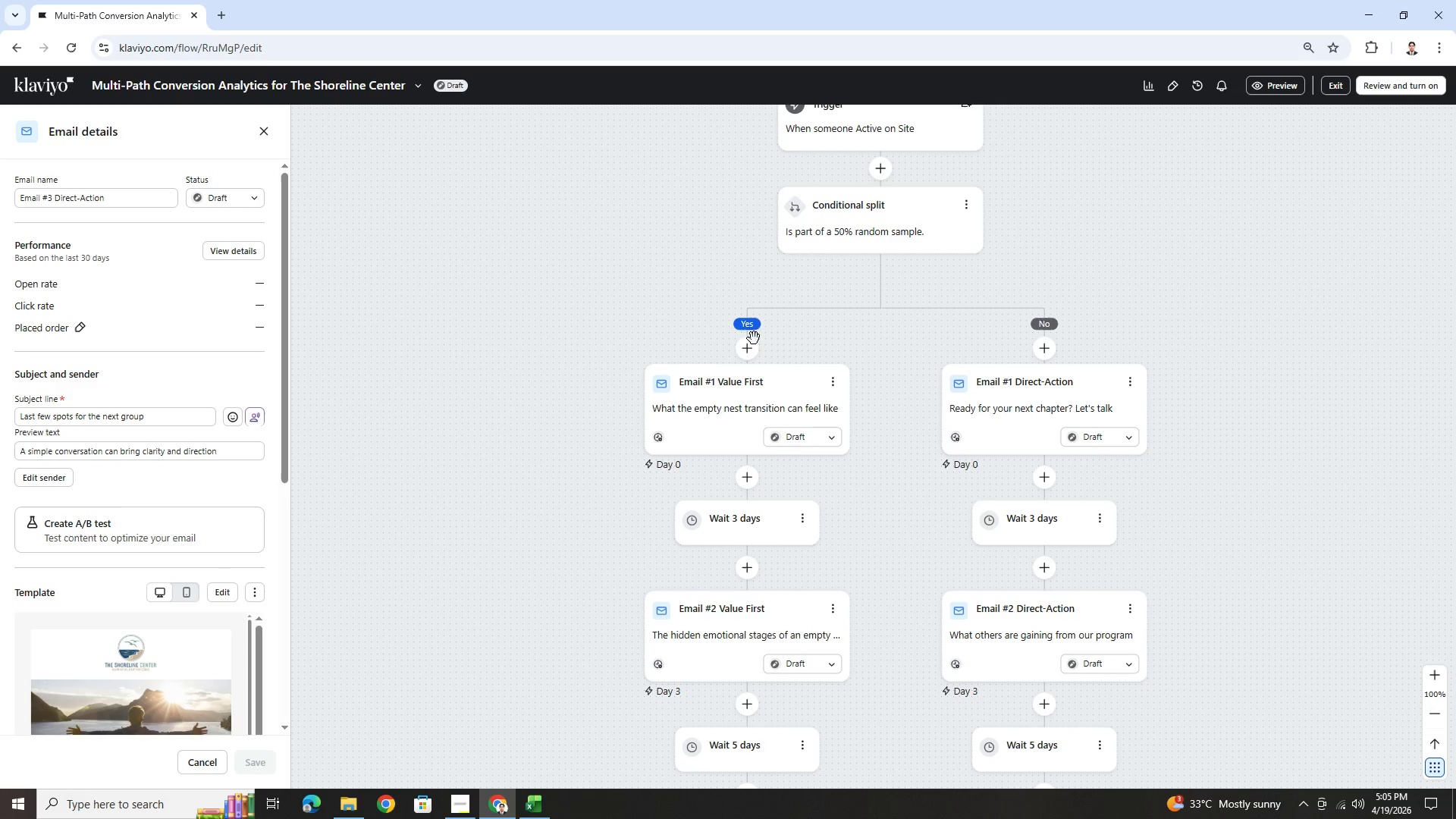 
left_click([745, 348])
 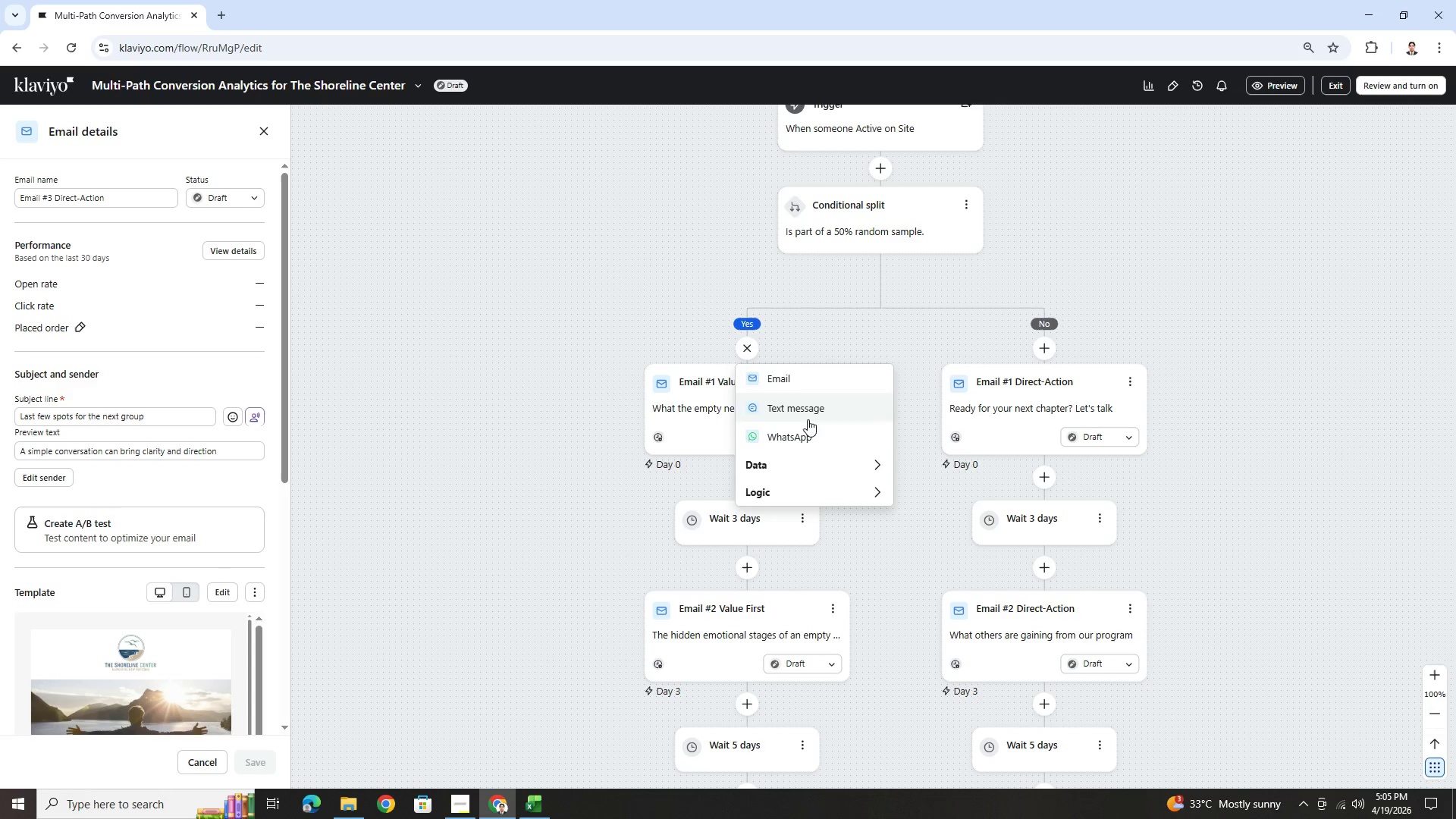 
left_click([828, 468])
 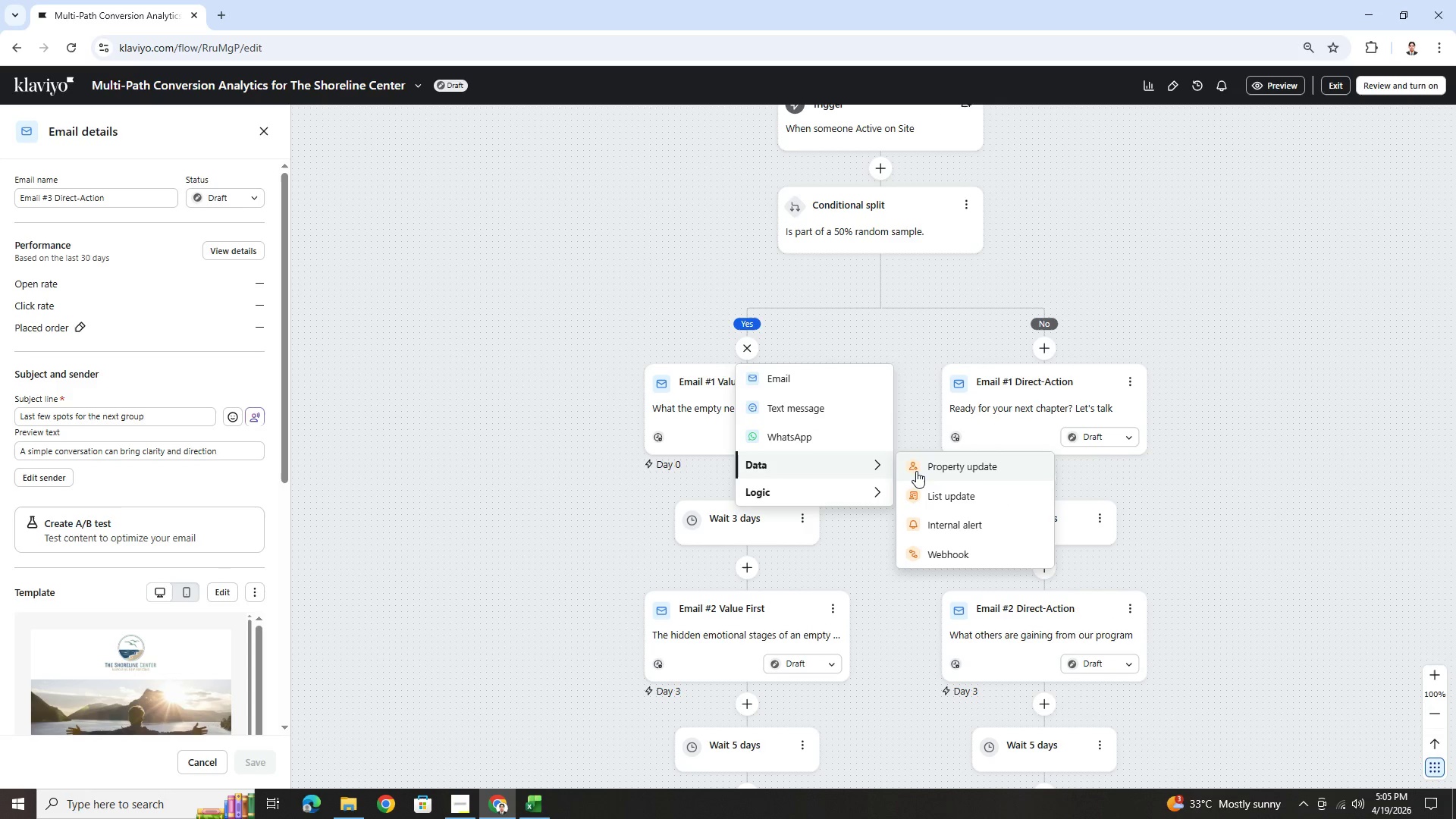 
left_click([916, 471])
 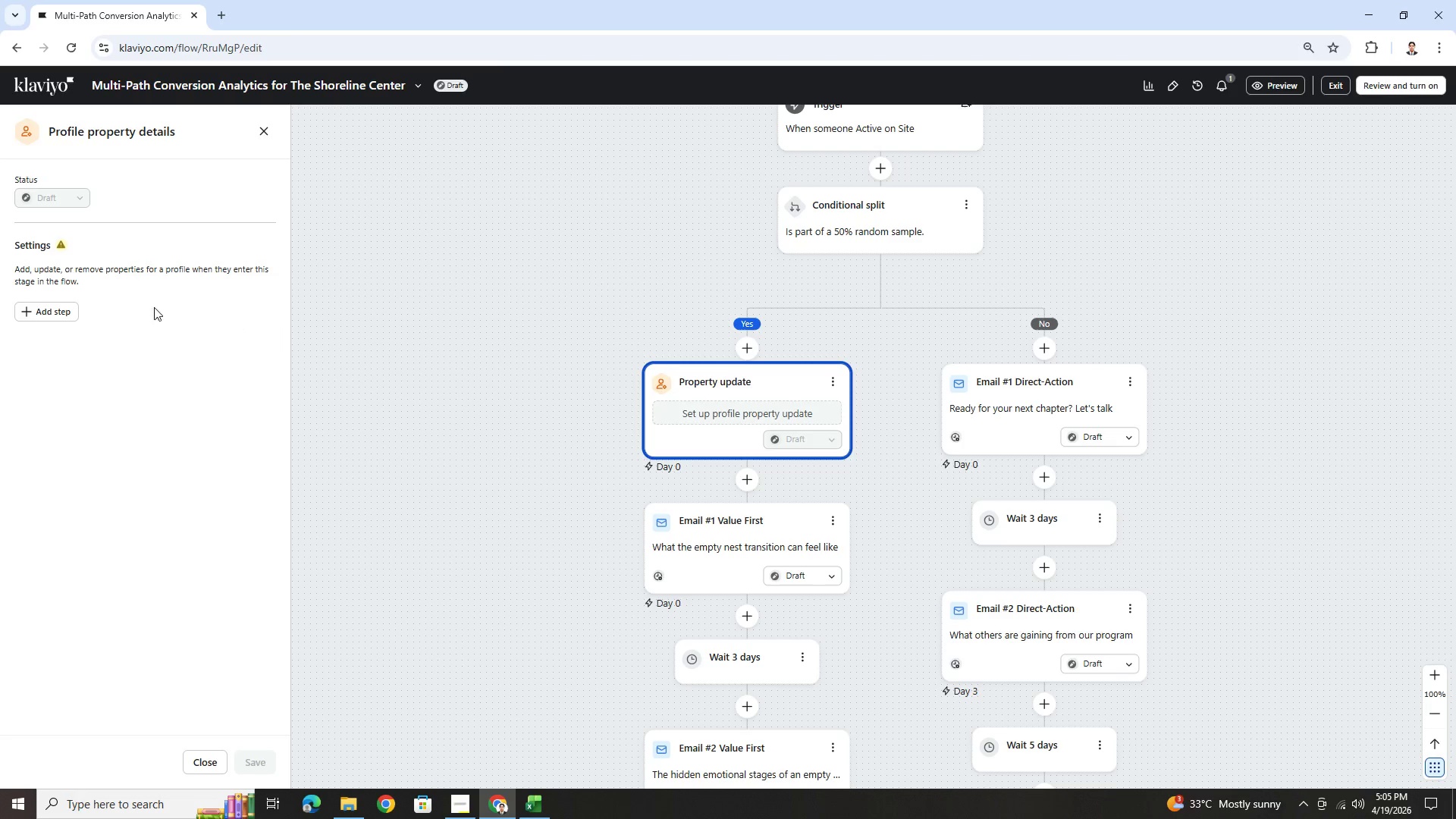 
left_click([64, 294])
 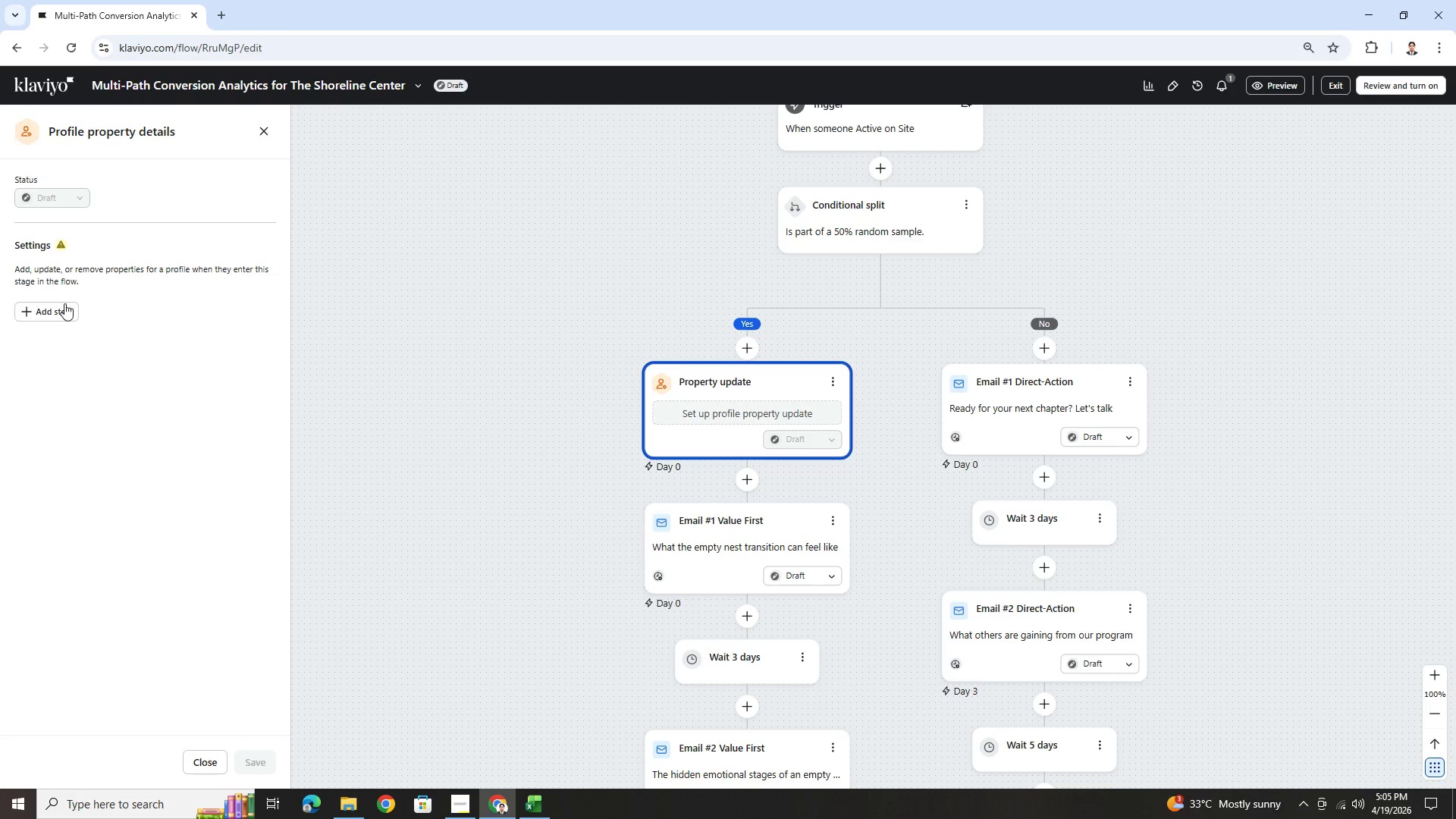 
left_click([64, 306])
 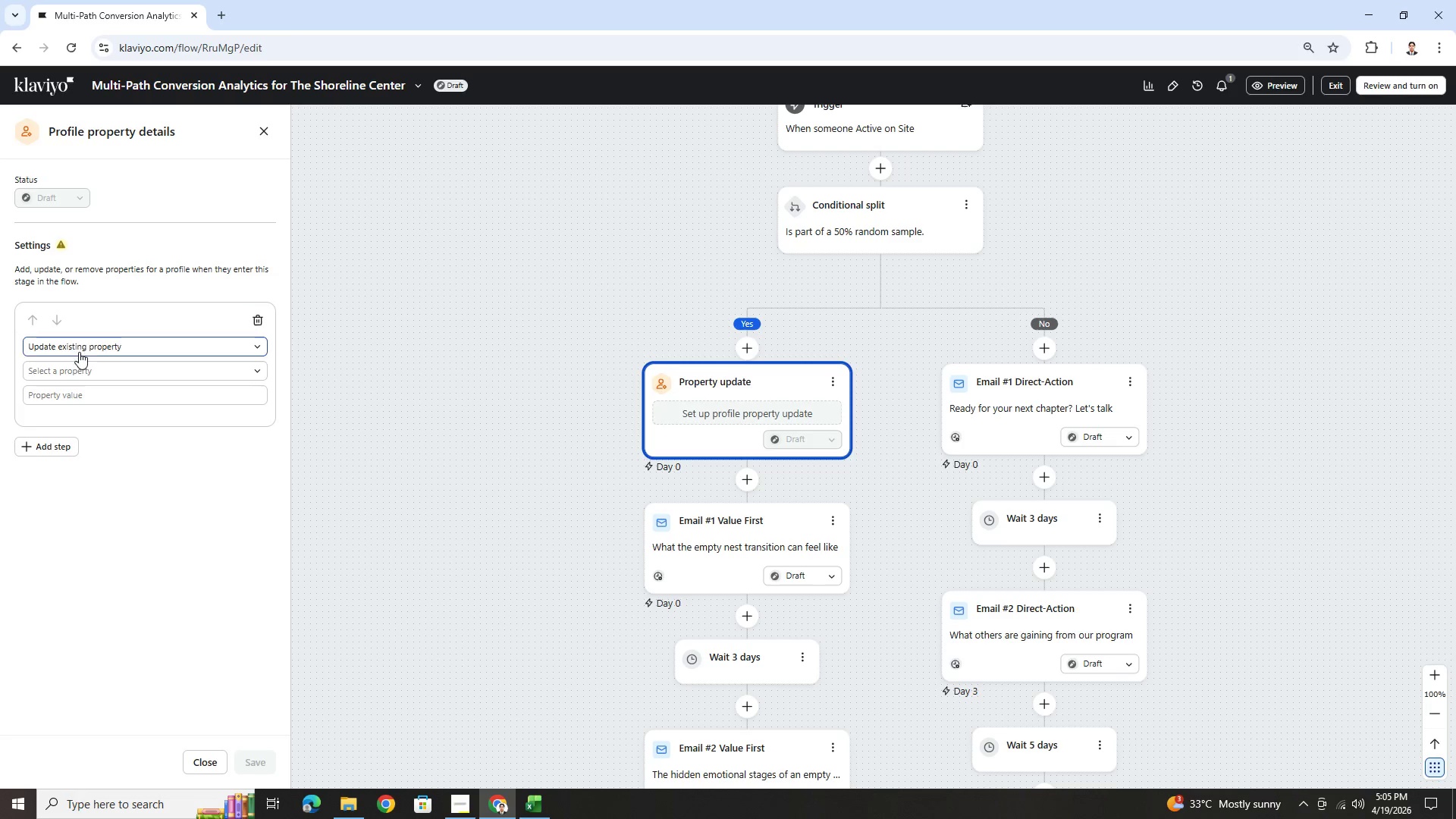 
left_click([79, 352])
 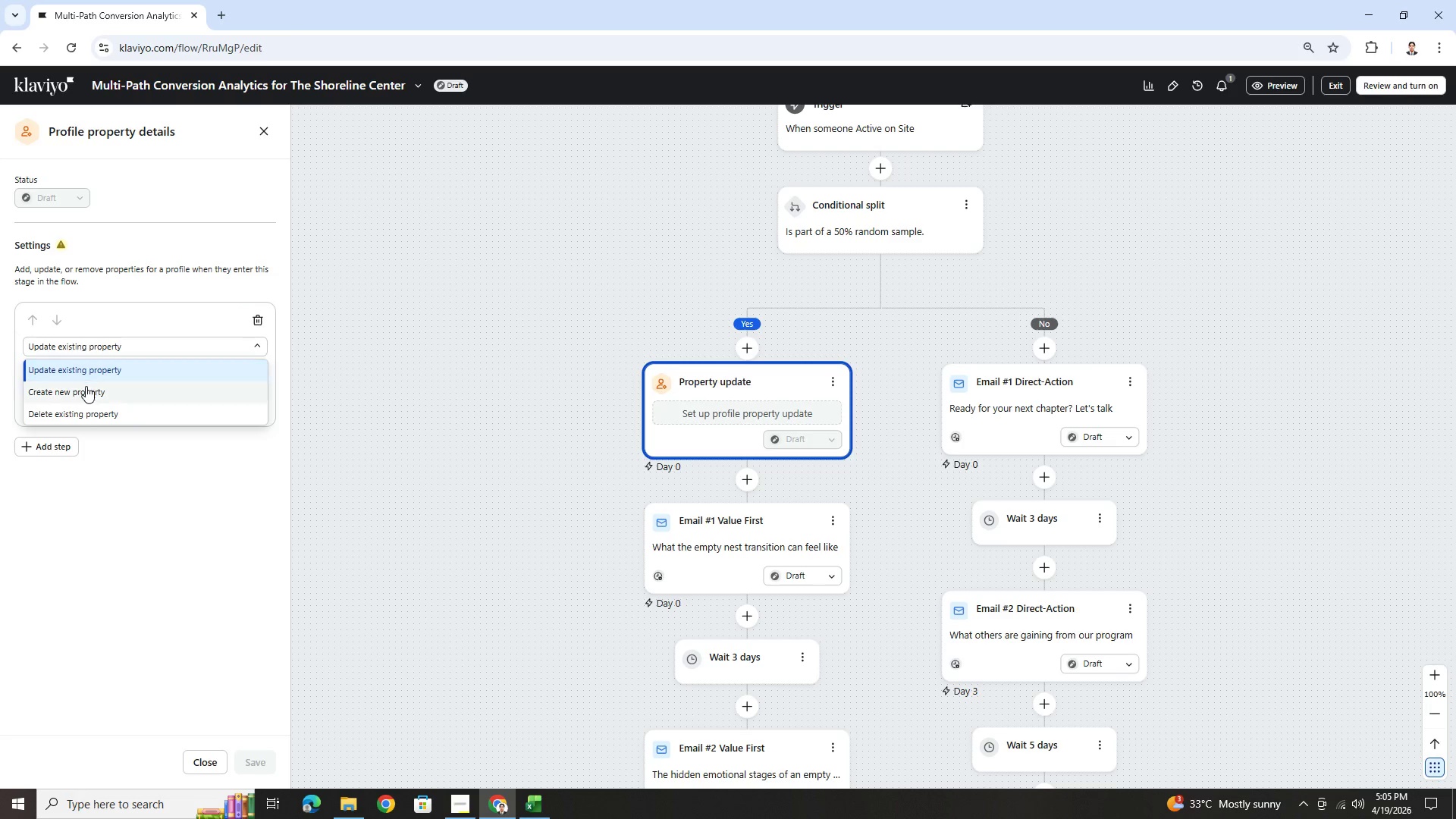 
left_click([86, 388])
 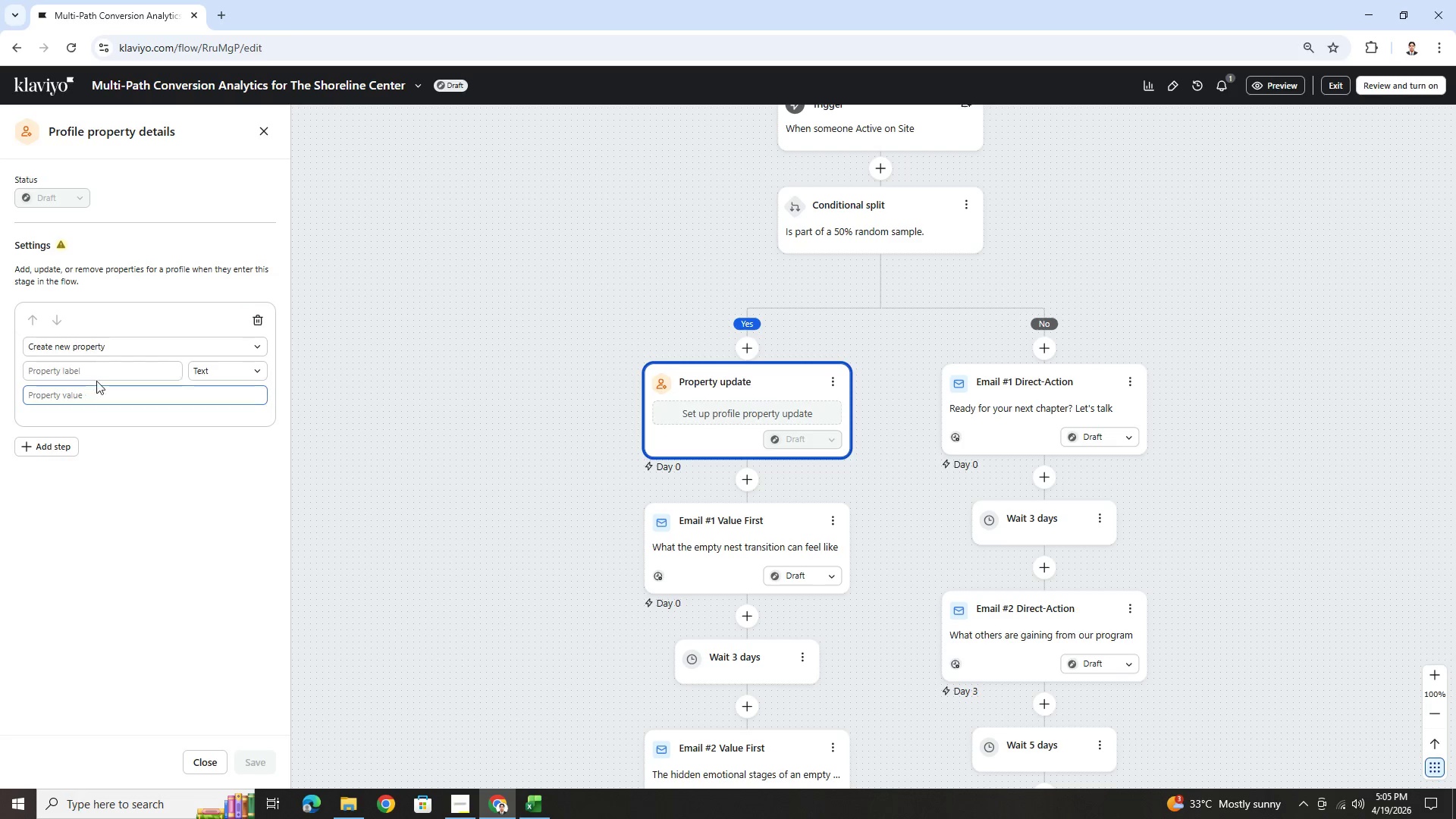 
left_click([100, 372])
 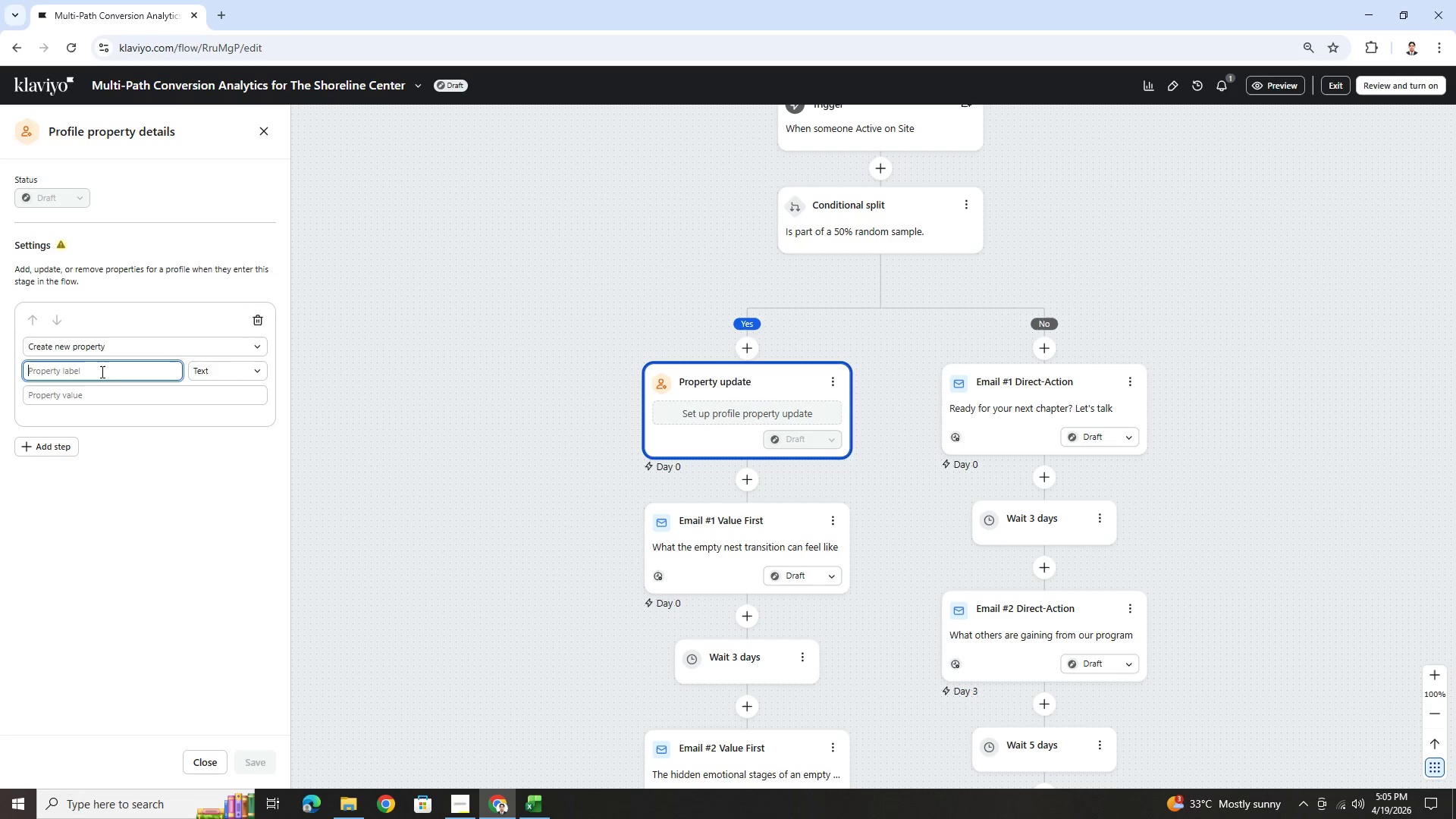 
type(Flow Path)
 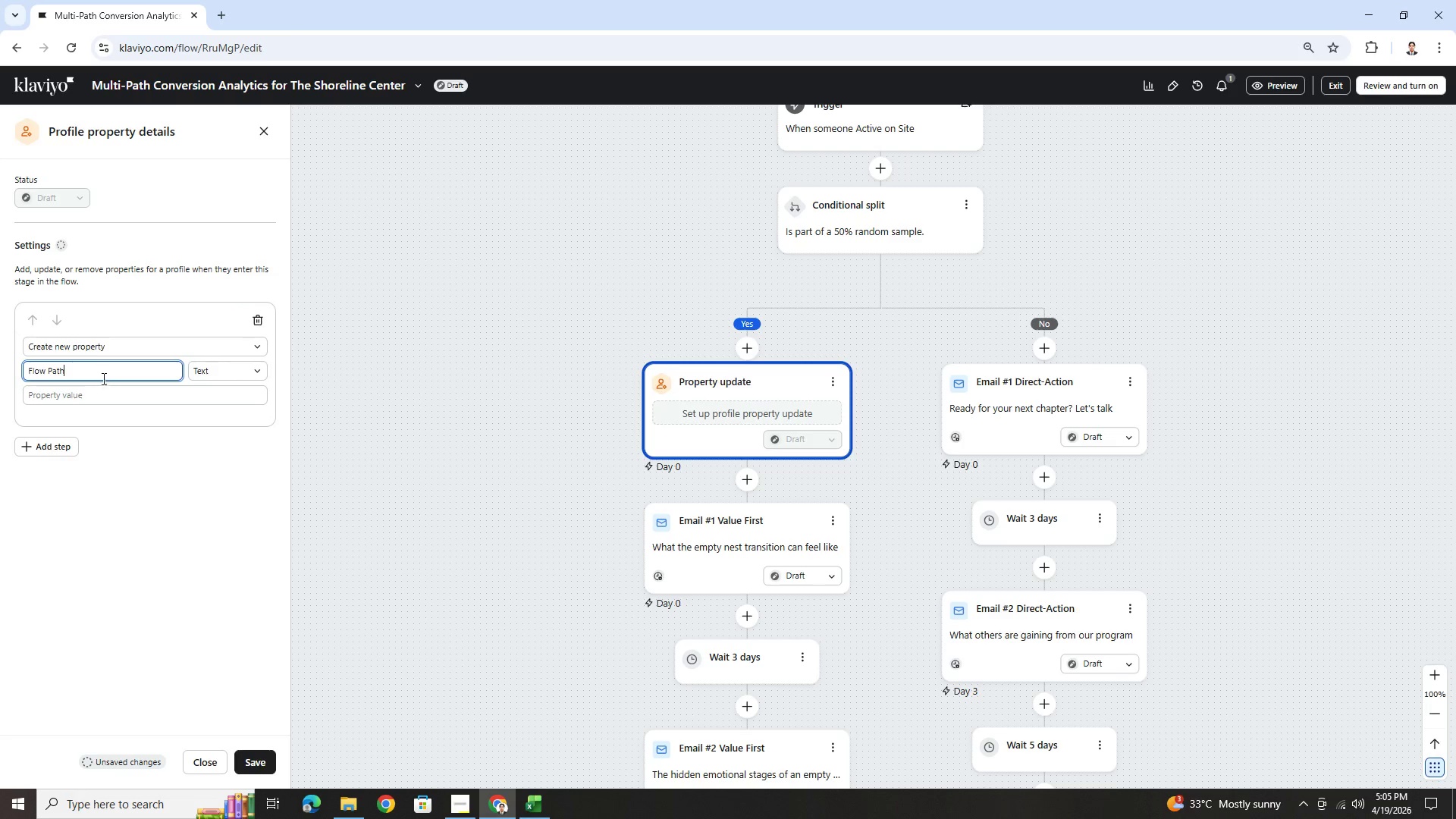 
left_click([107, 390])
 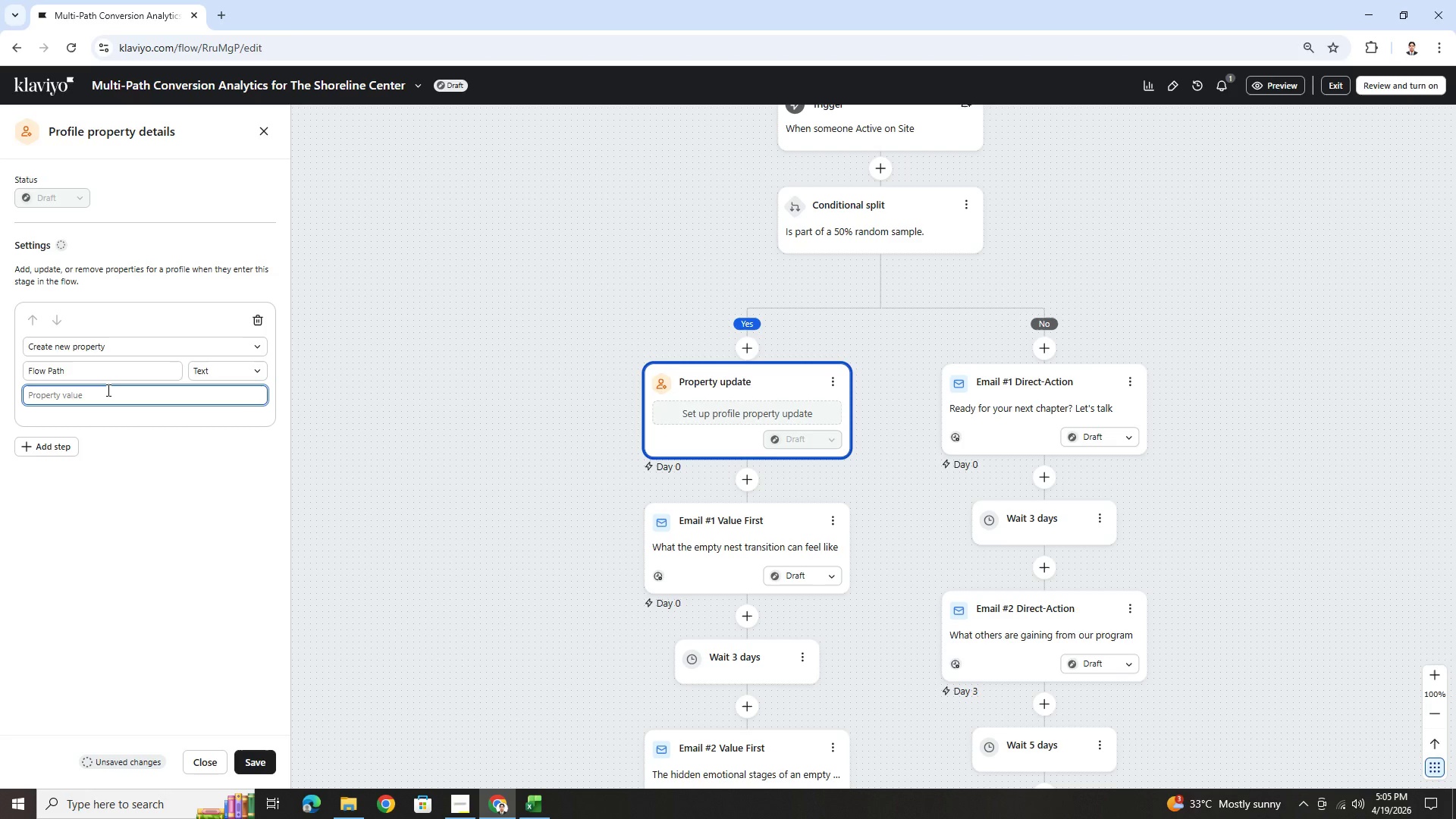 
type(Value First)
 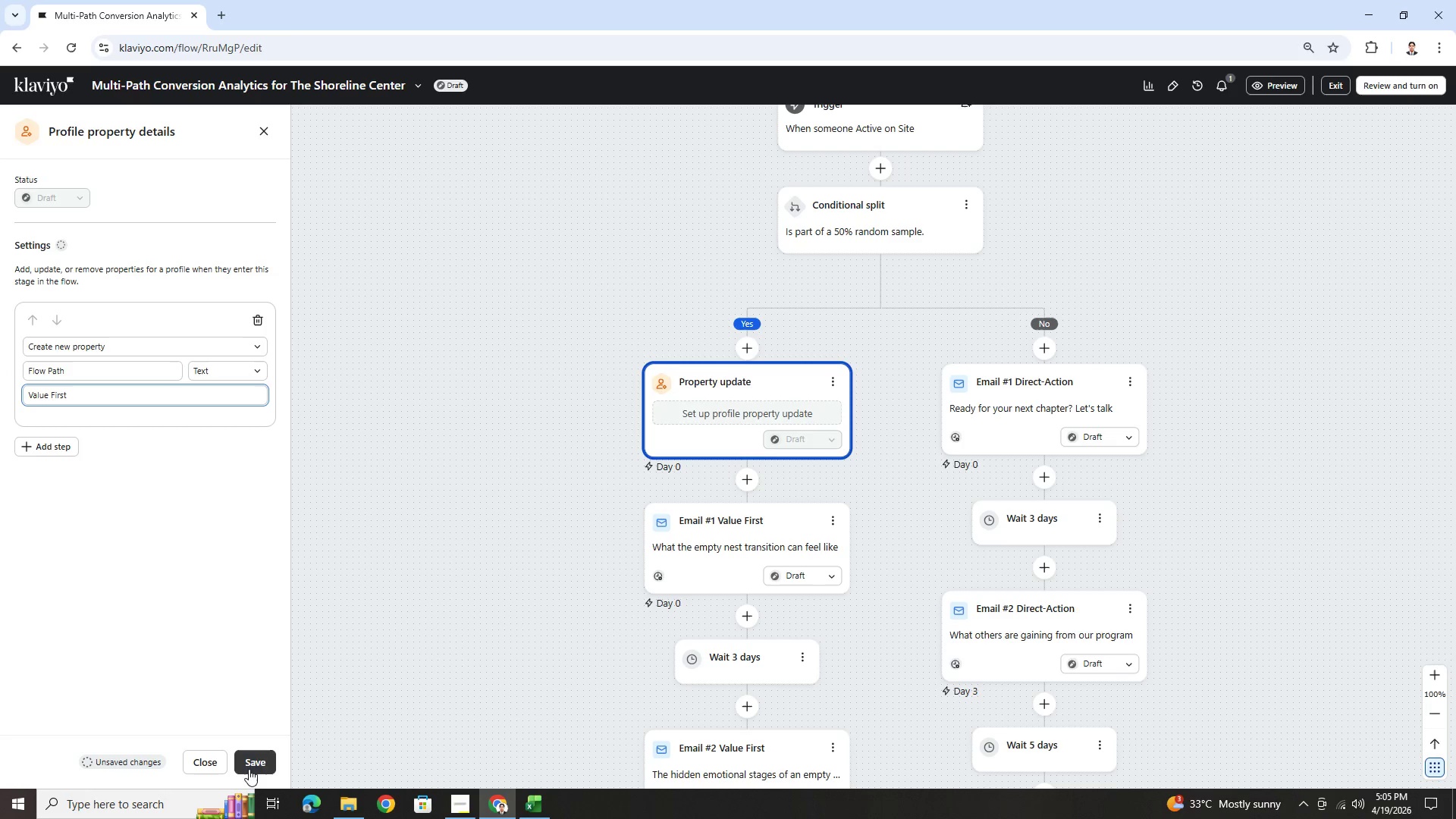 
left_click([253, 763])
 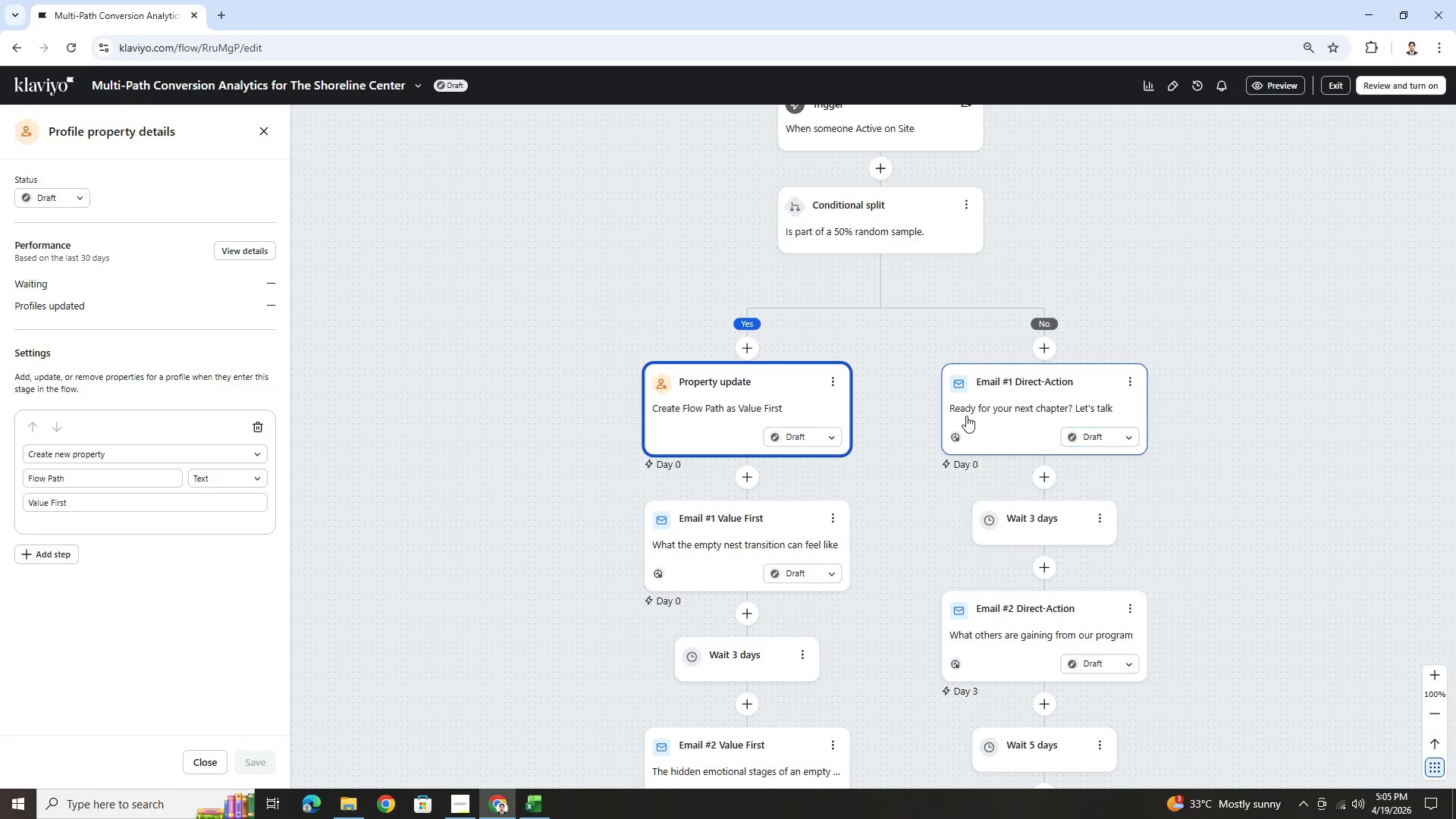 
left_click([833, 384])
 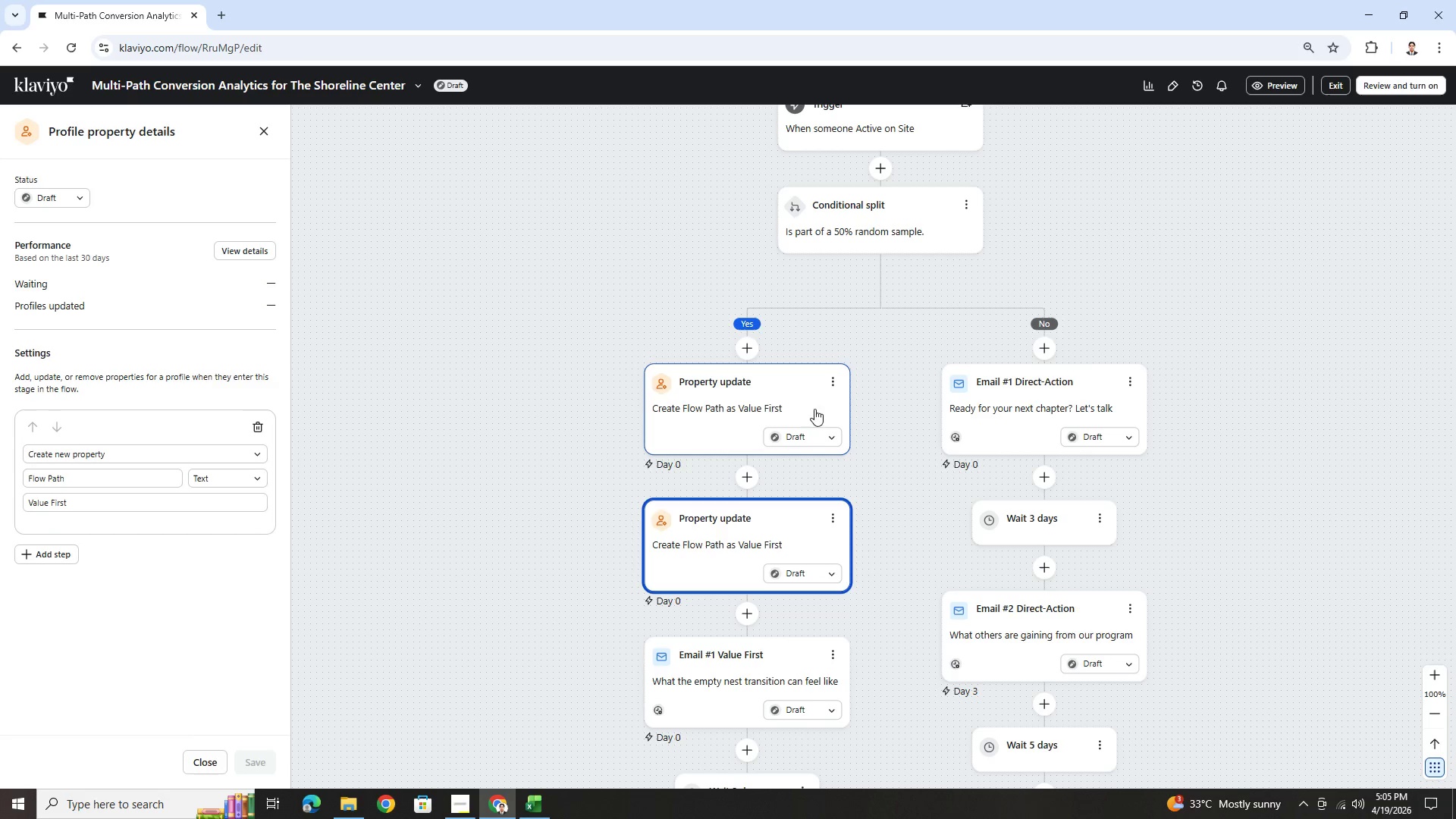 
left_click_drag(start_coordinate=[742, 512], to_coordinate=[1054, 380])
 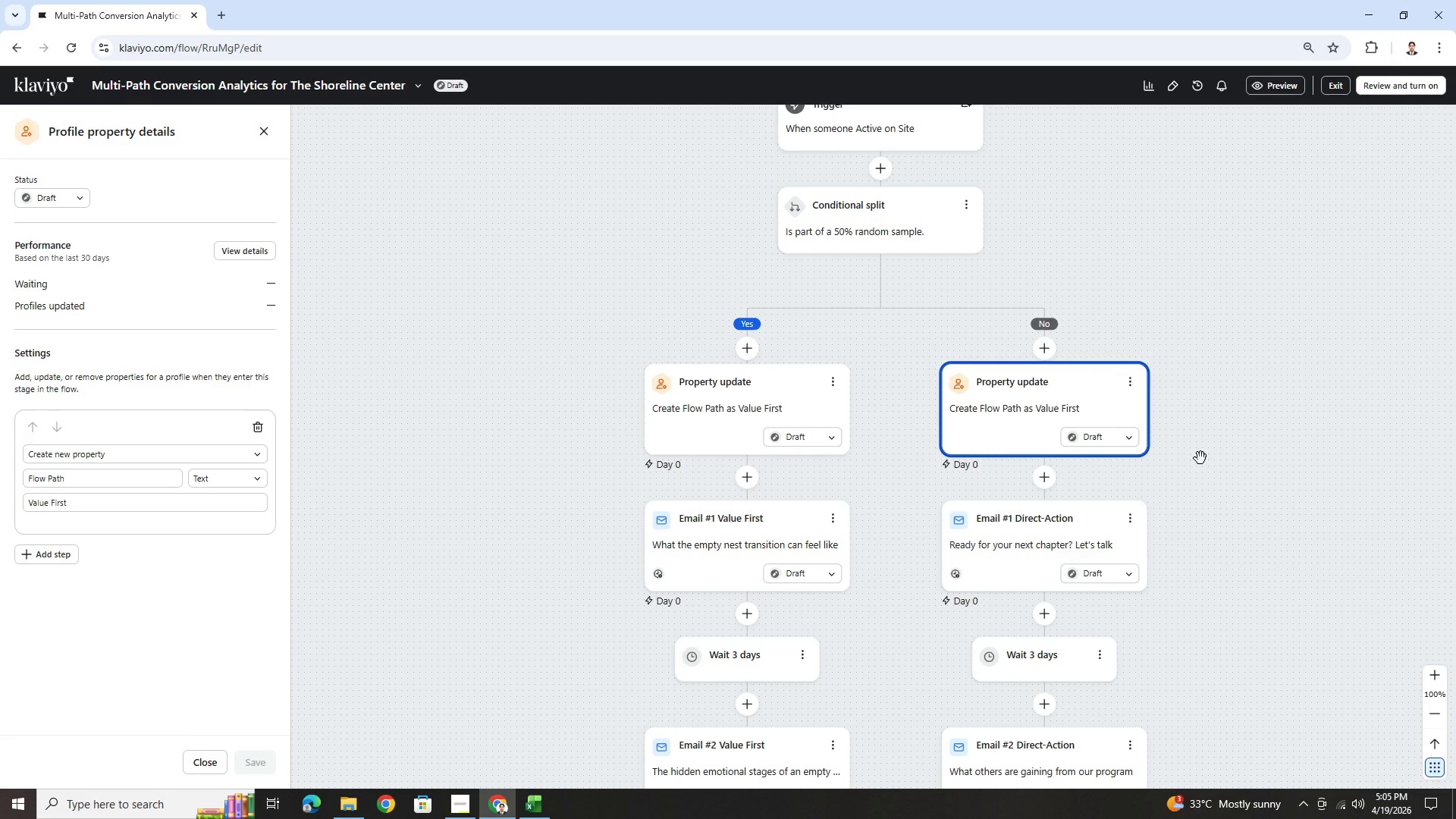 
left_click_drag(start_coordinate=[1261, 435], to_coordinate=[1198, 438])
 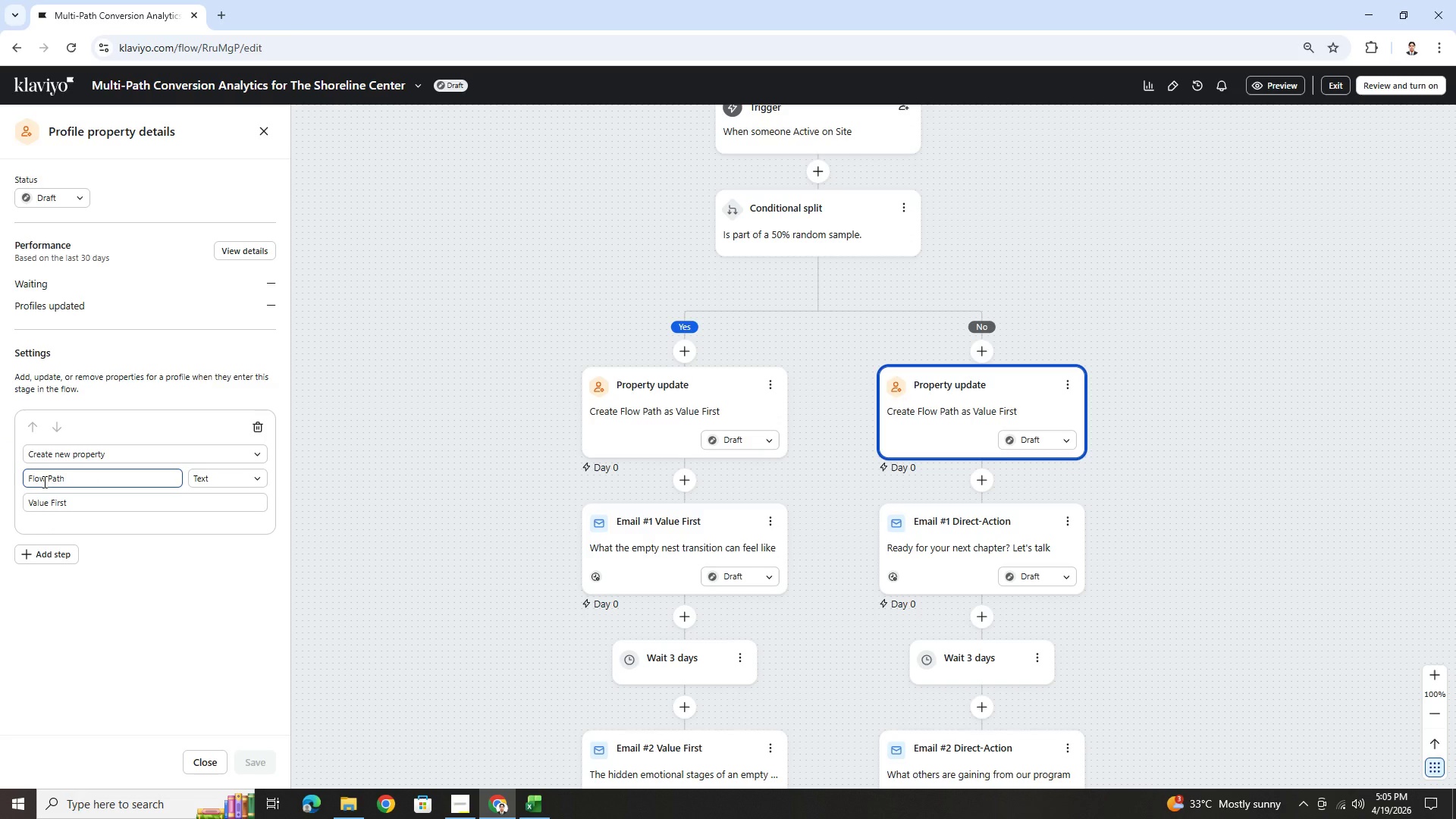 
left_click_drag(start_coordinate=[45, 481], to_coordinate=[0, 479])
 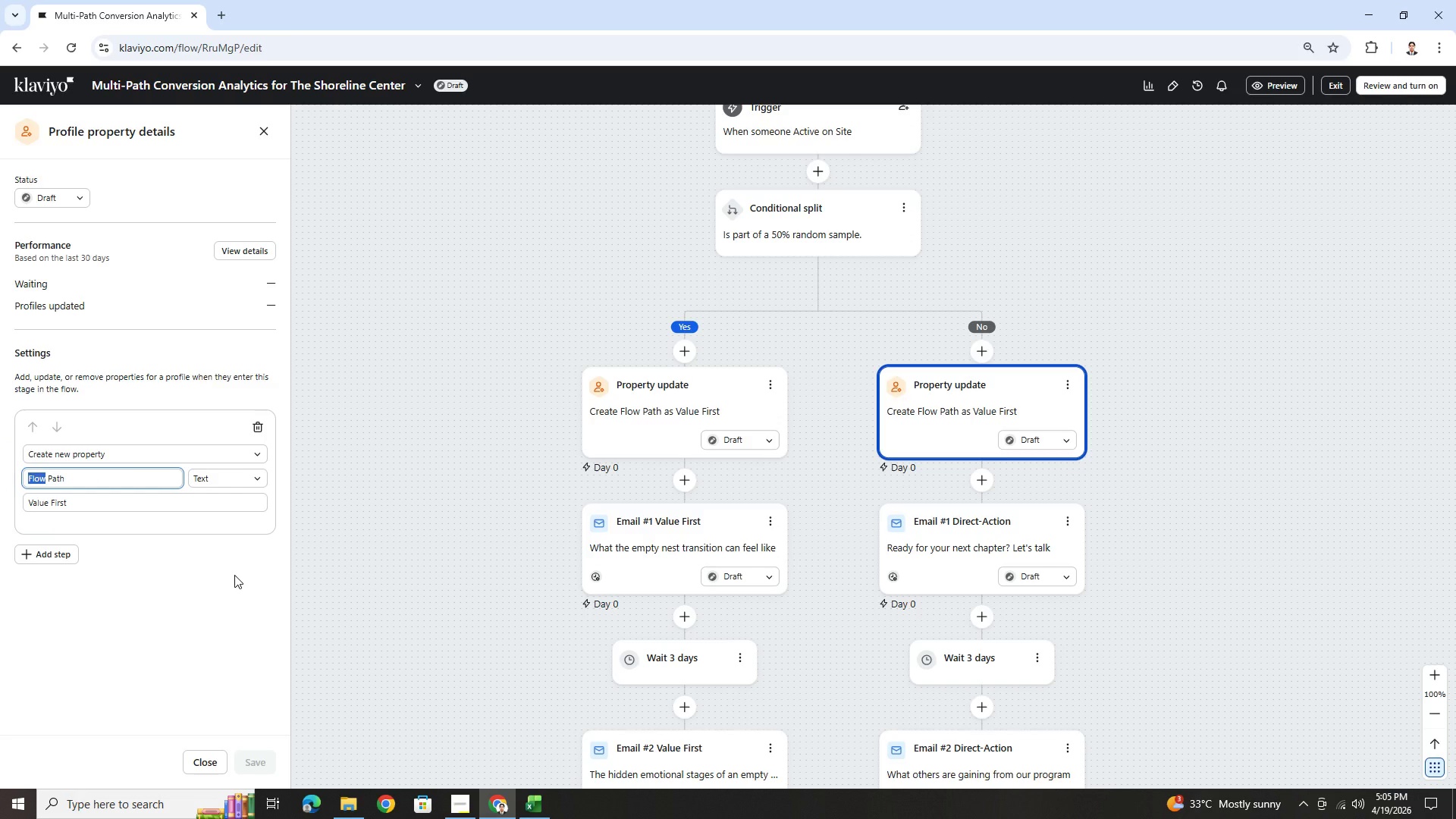 
type(Direct )
 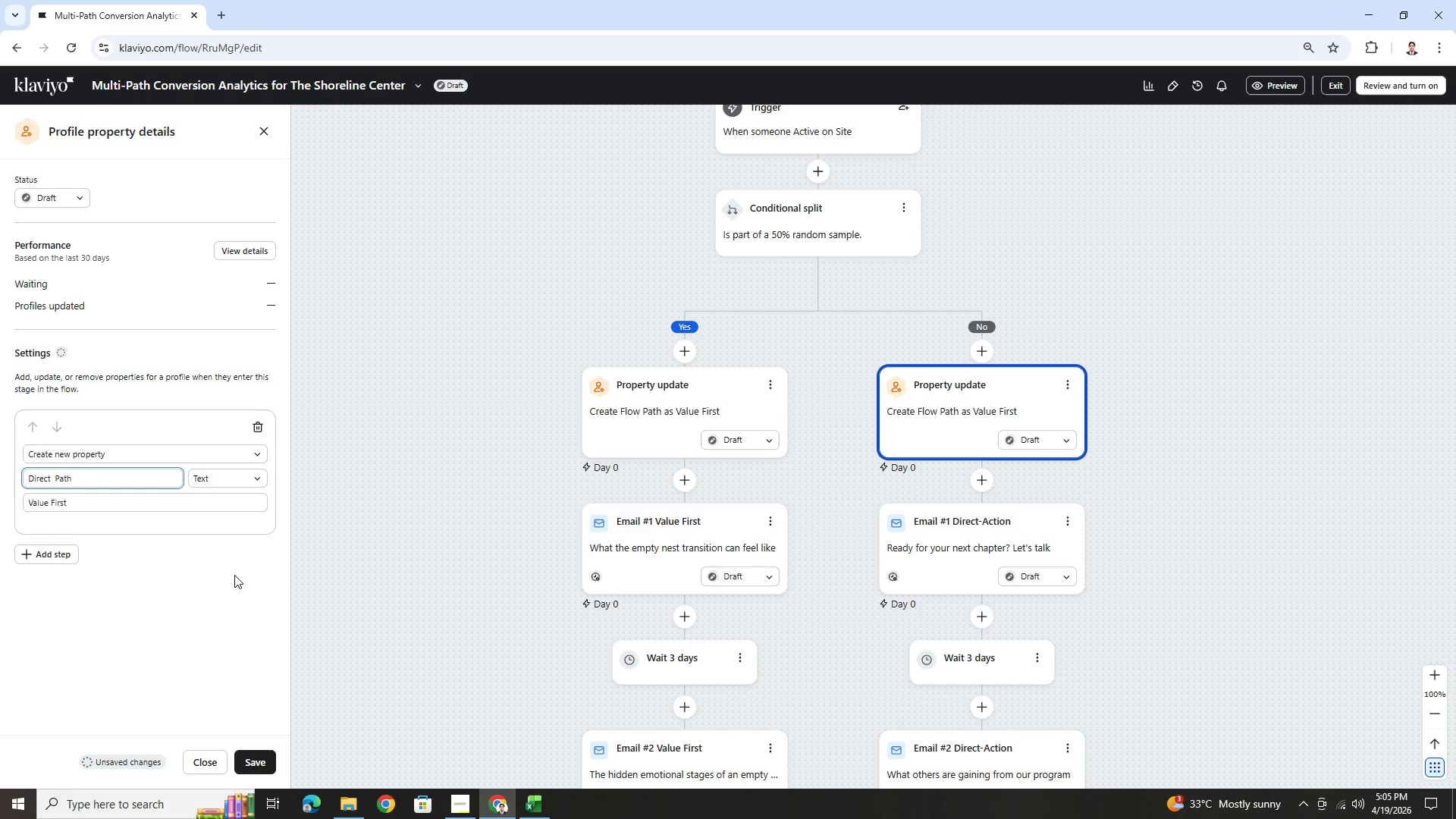 
key(Backspace)
type(-Action)
 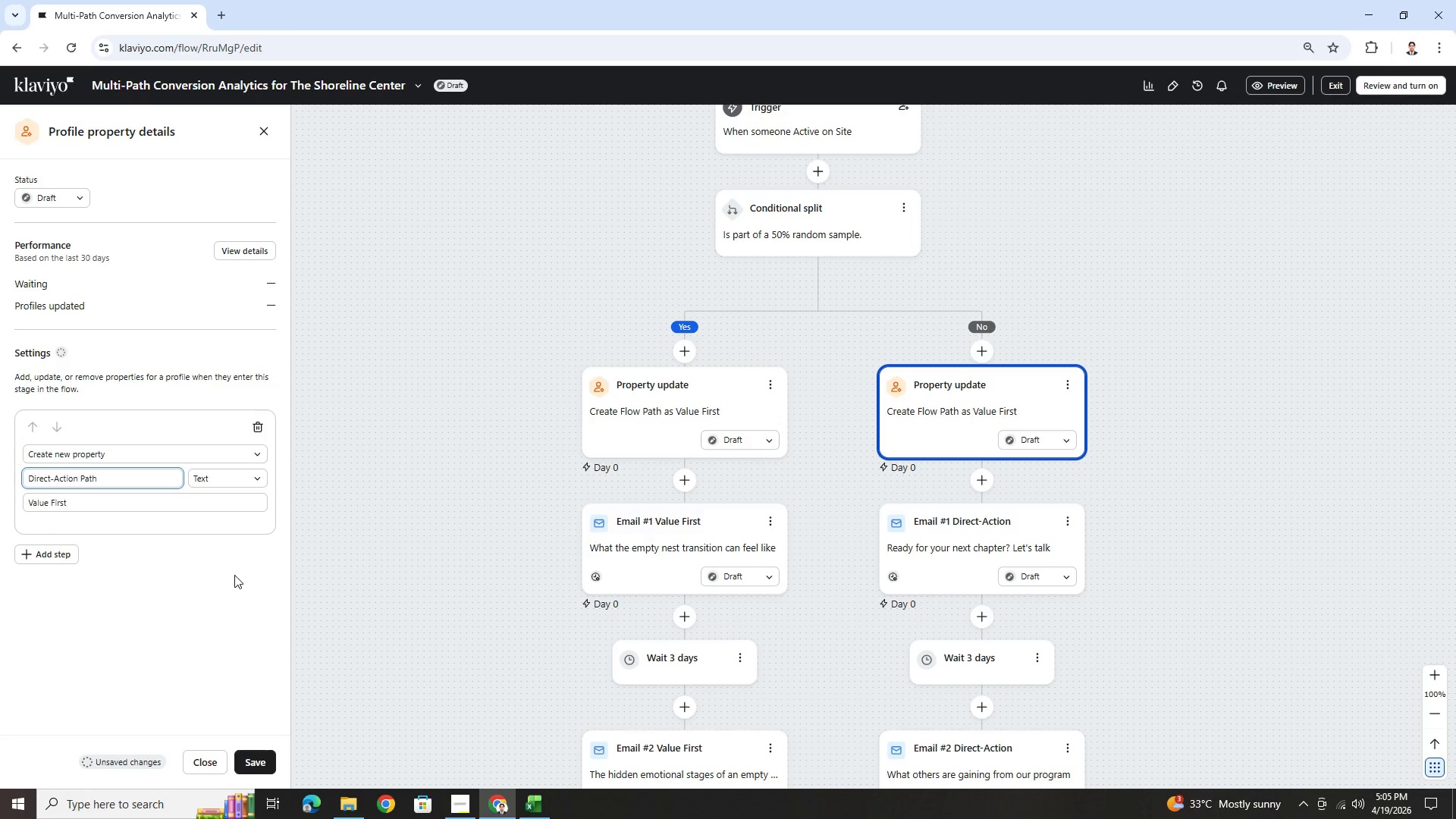 
wait(39.16)
 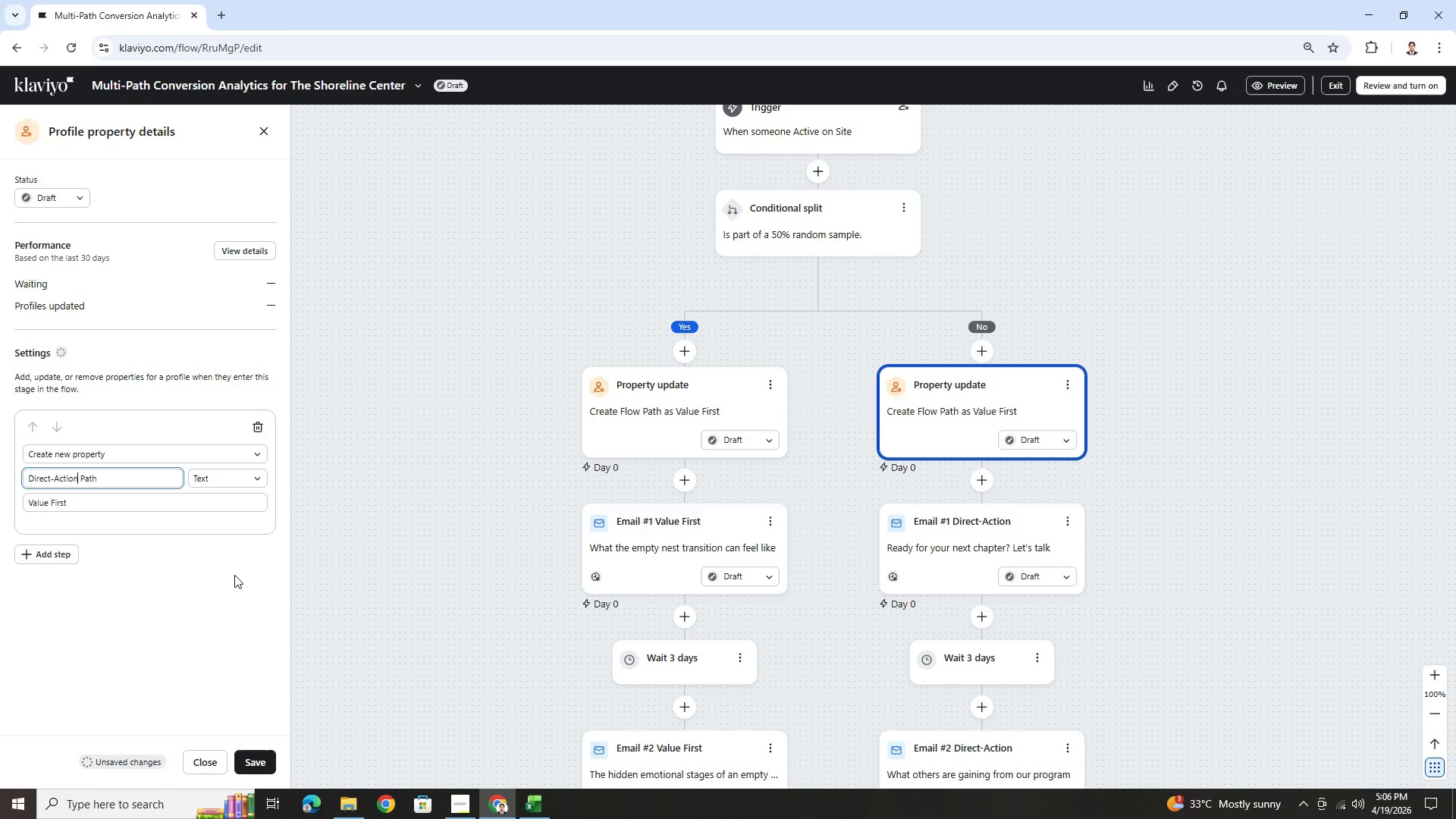 
scroll: coordinate [1288, 539], scroll_direction: down, amount: 3.0
 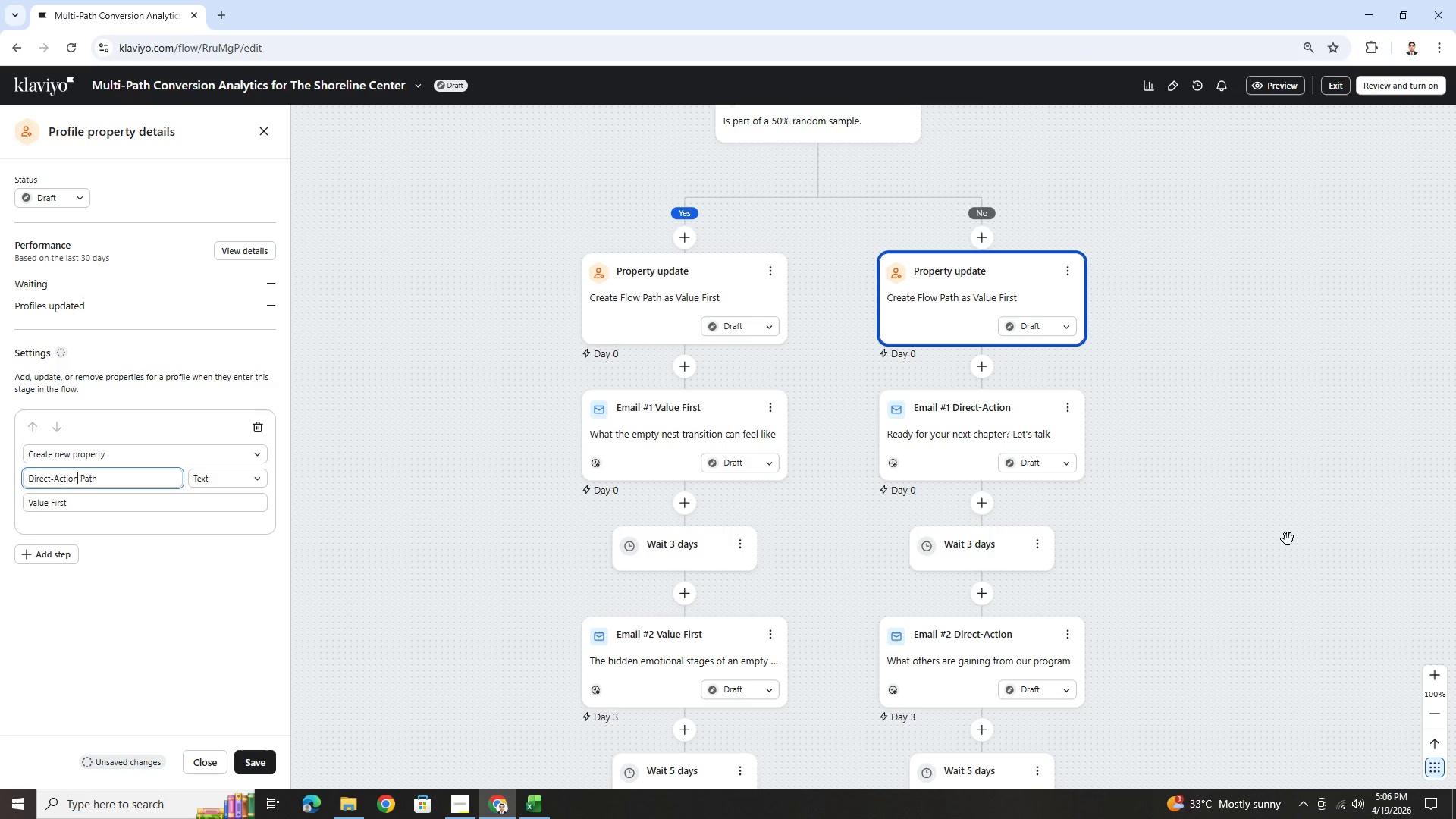 
scroll: coordinate [1287, 540], scroll_direction: up, amount: 3.0
 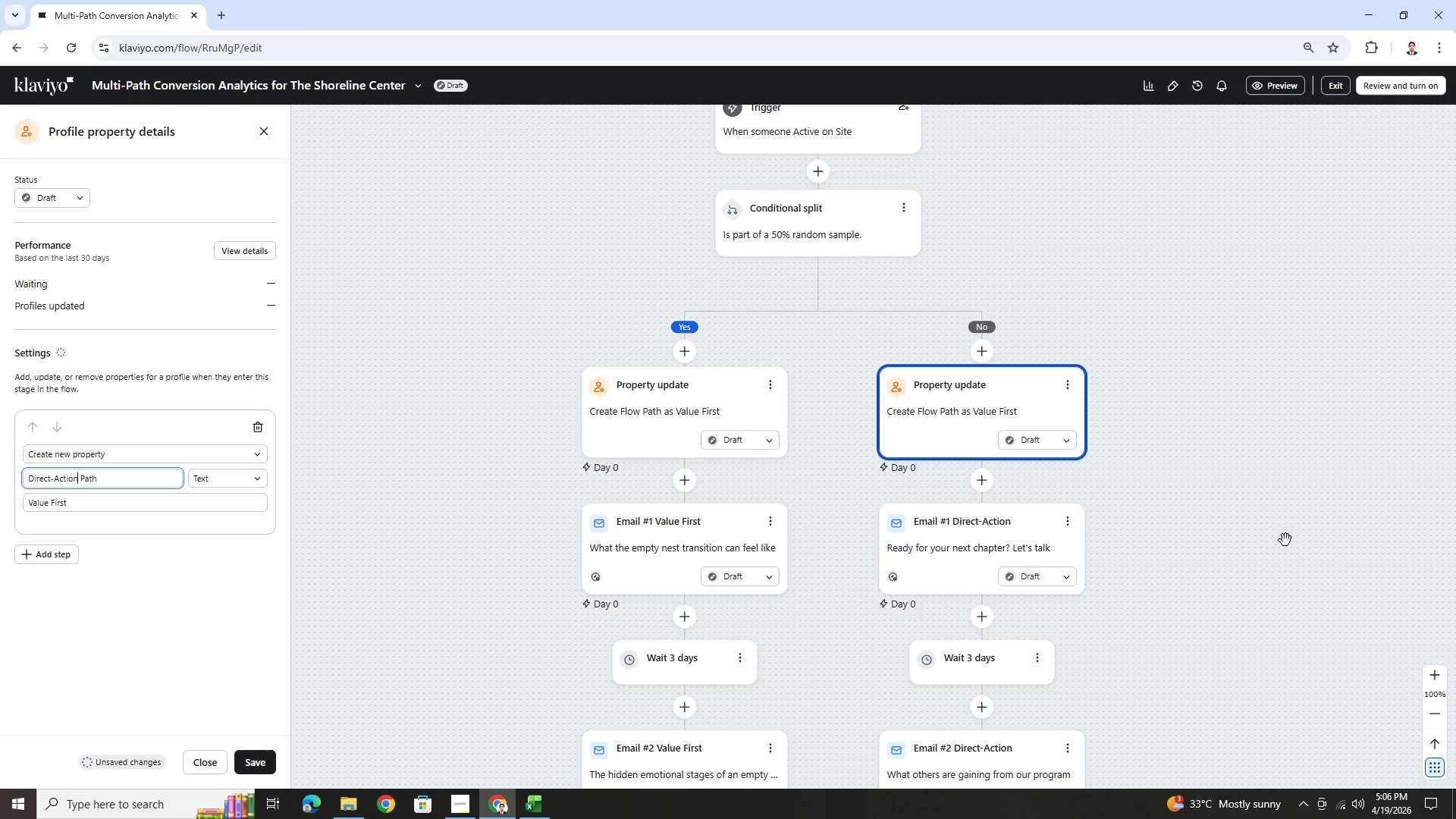 
scroll: coordinate [1285, 540], scroll_direction: down, amount: 3.0
 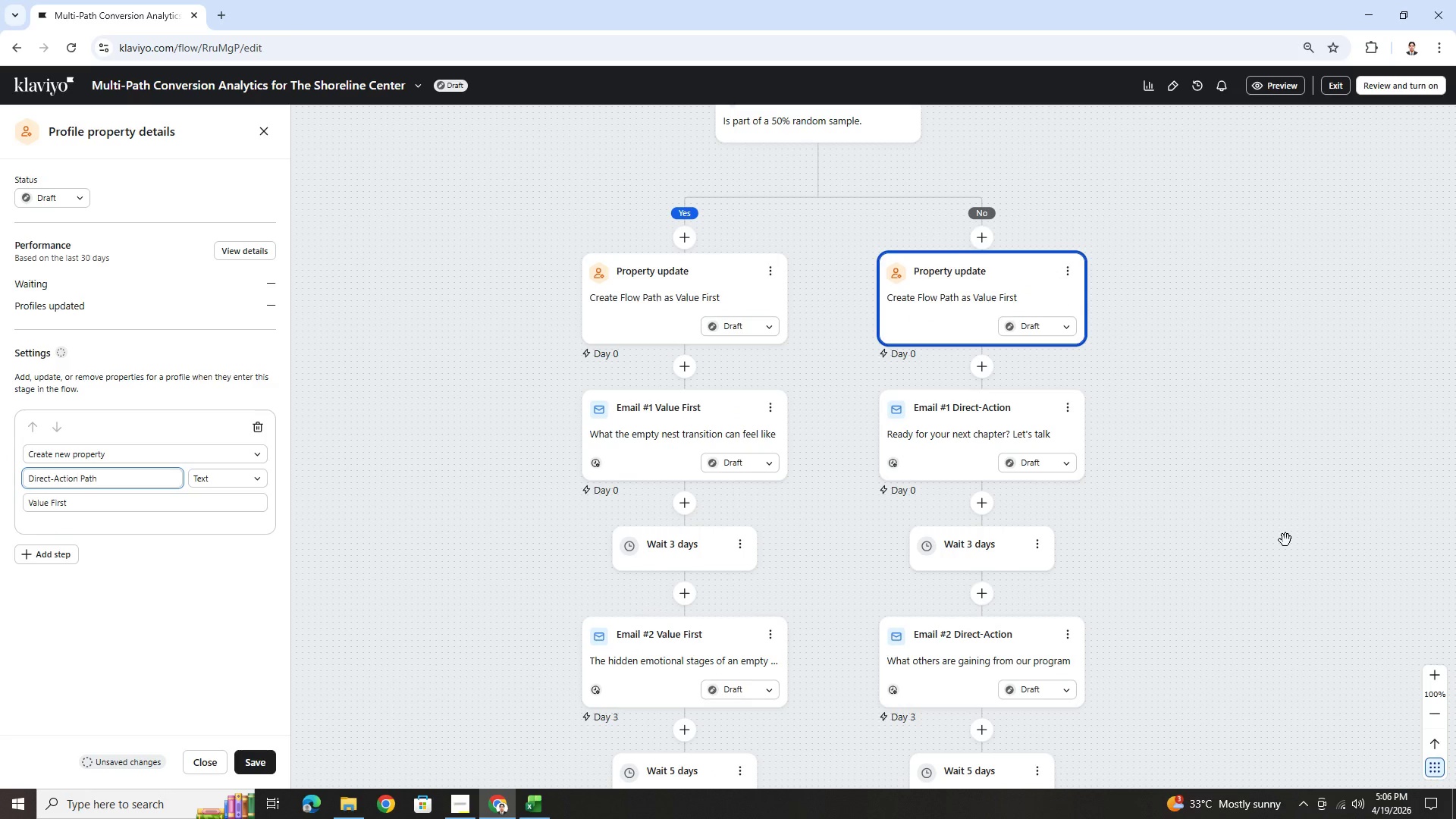 
hold_key(key=AltLeft, duration=0.8)
 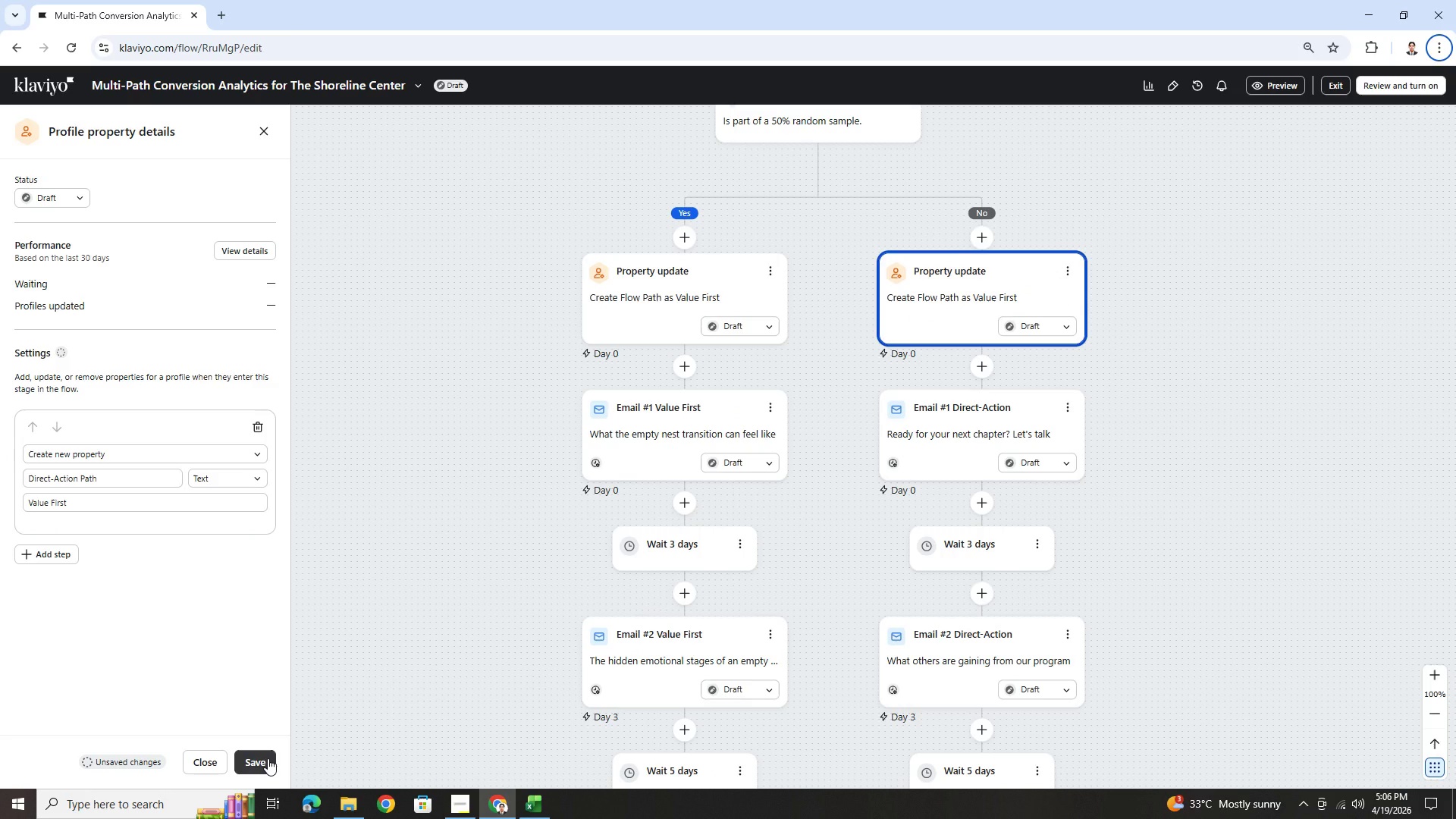 
left_click([268, 758])
 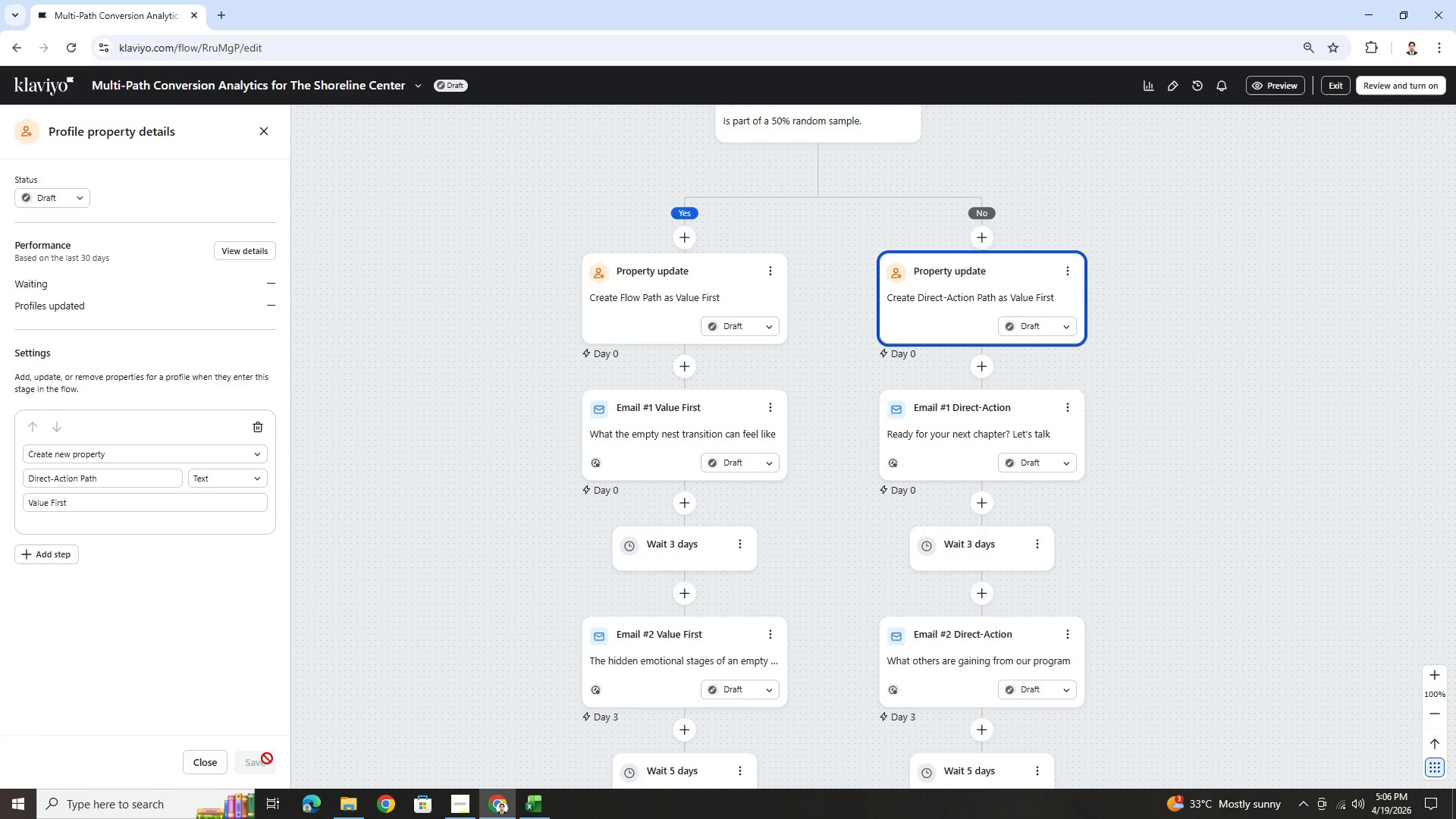 
wait(7.01)
 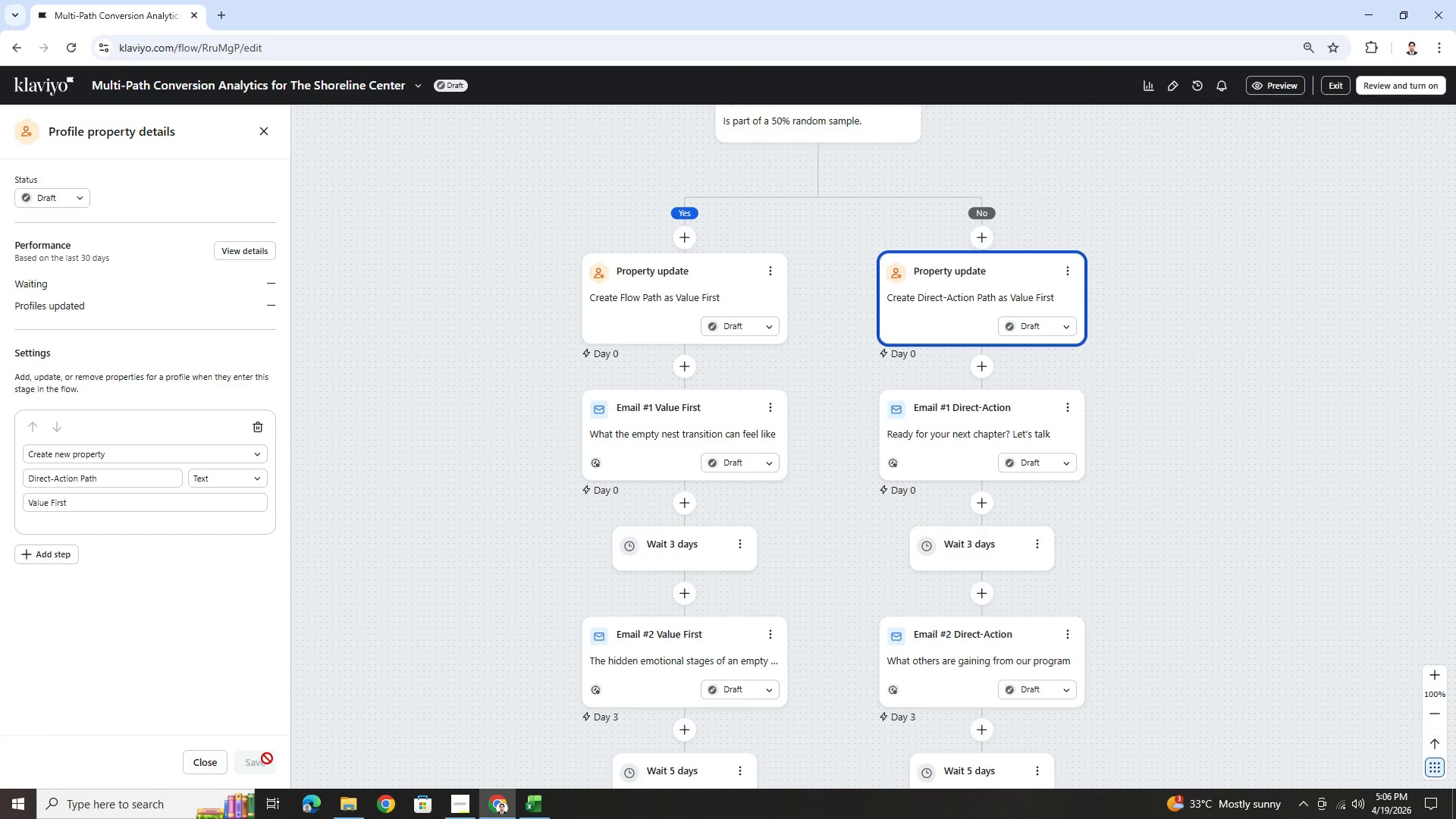 
hold_key(key=AltLeft, duration=0.88)
 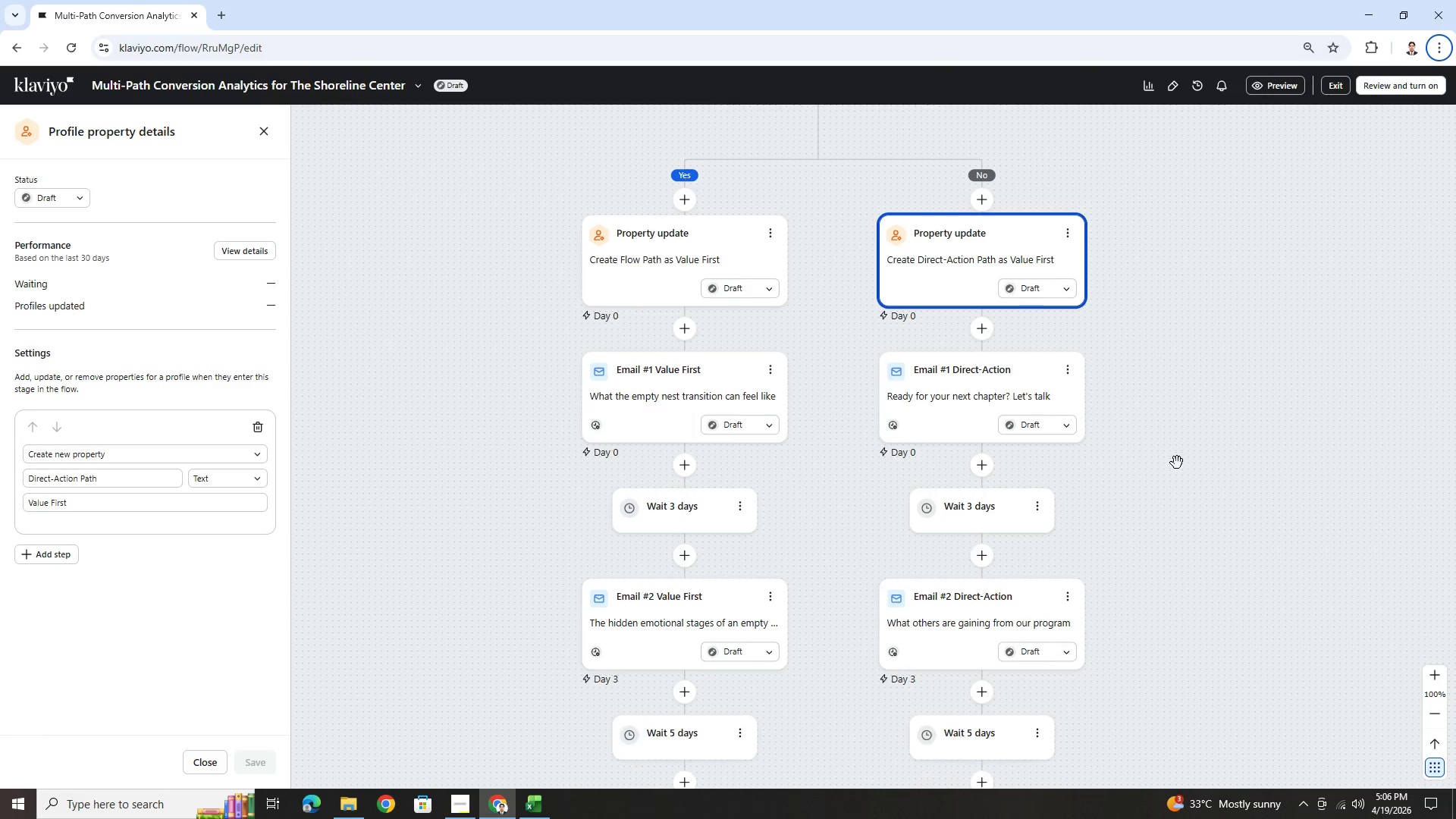 
hold_key(key=AltLeft, duration=2.48)
scroll: coordinate [1177, 463], scroll_direction: down, amount: 5.0
 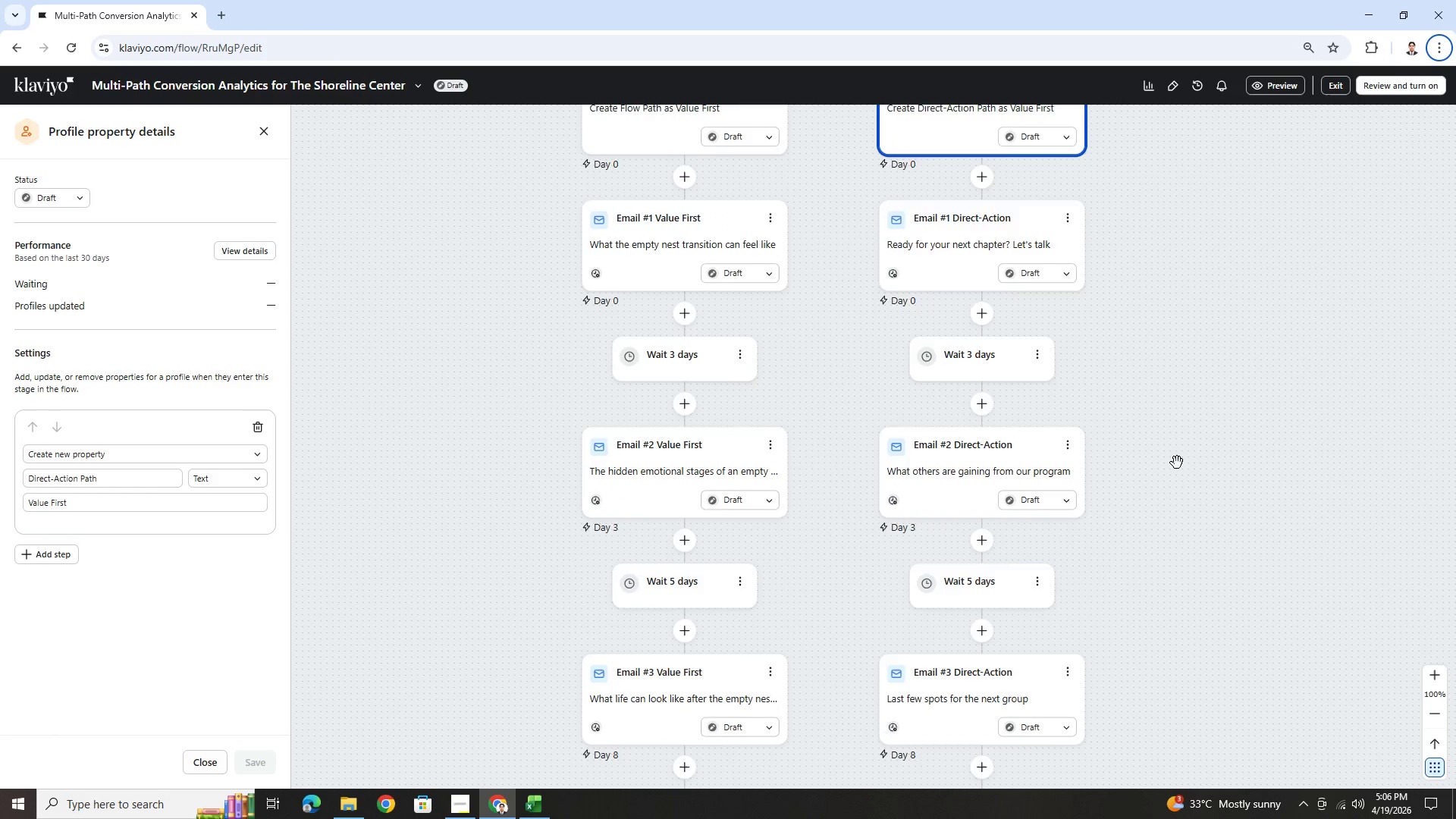 
scroll: coordinate [1177, 463], scroll_direction: up, amount: 2.0
 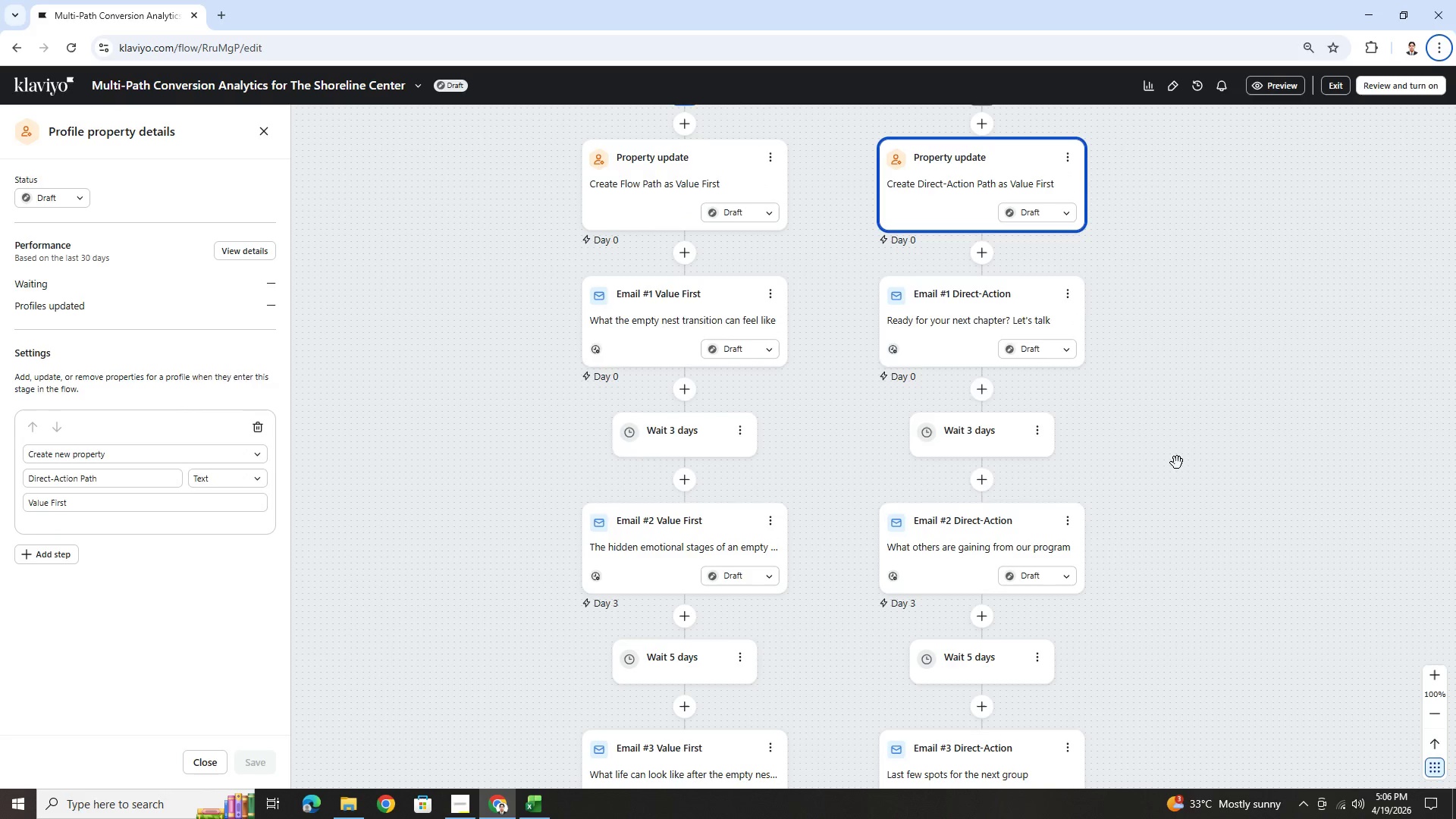 
key(Alt+Tab)
 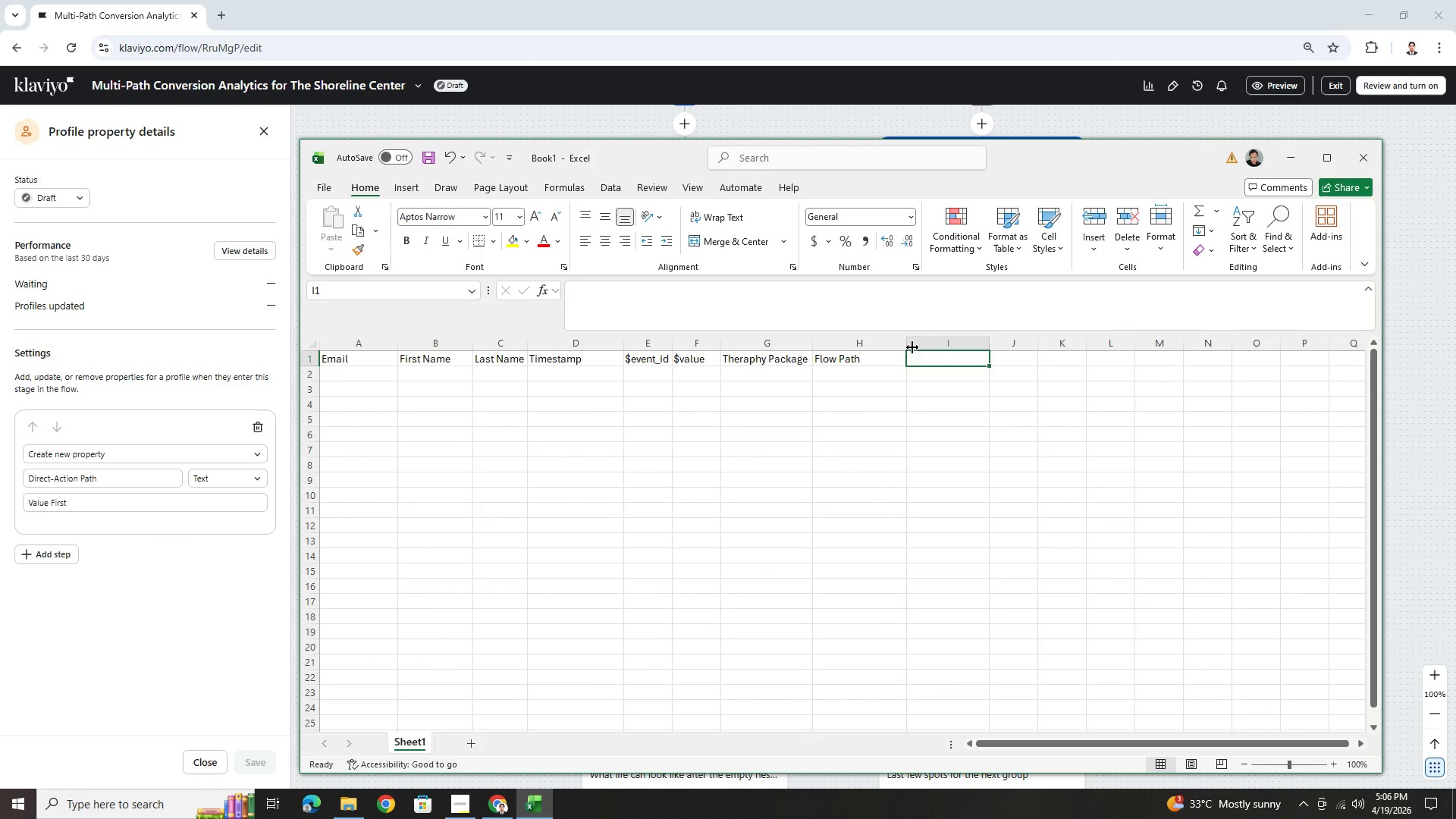 
left_click_drag(start_coordinate=[909, 347], to_coordinate=[896, 346])
 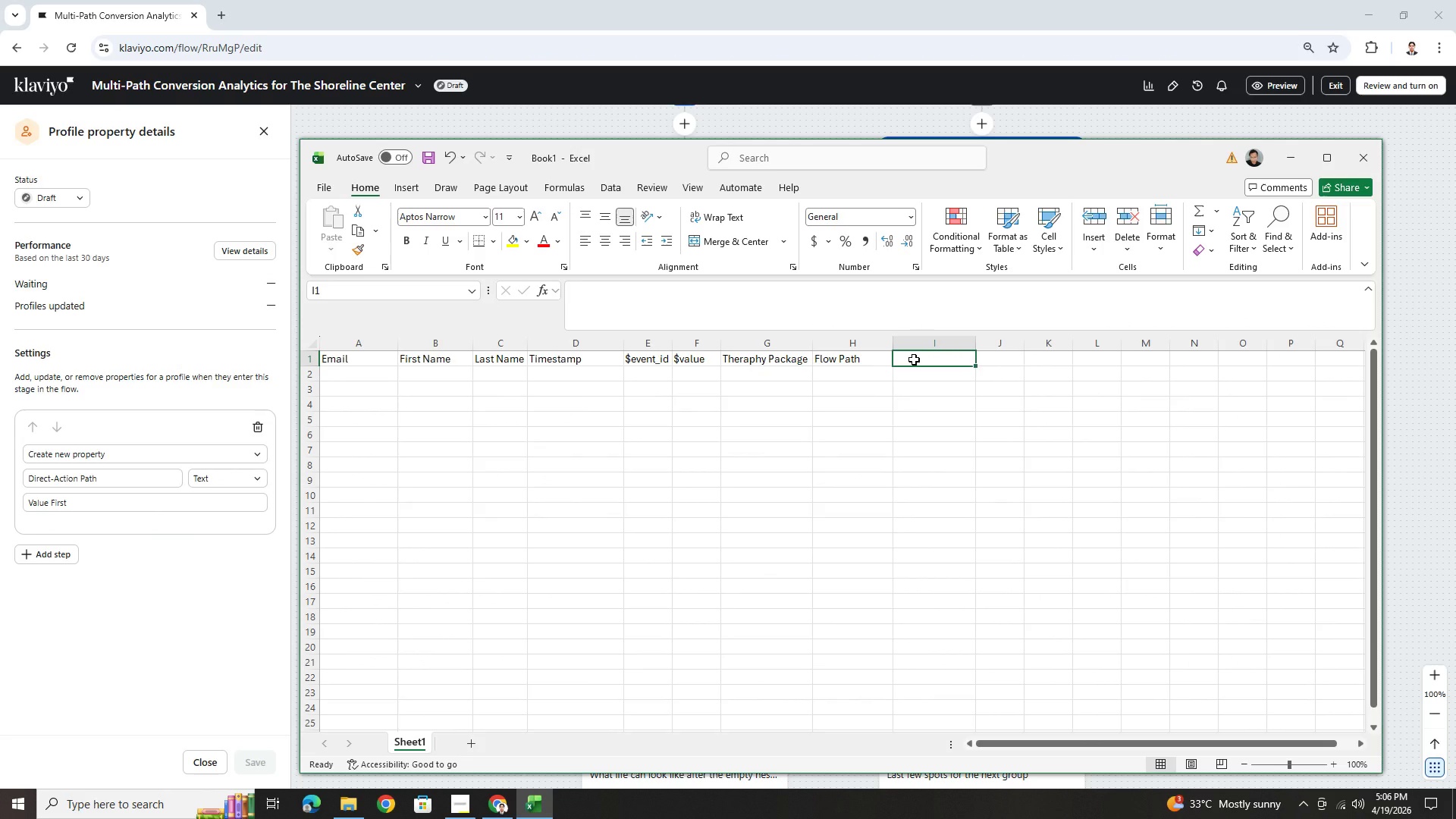 
type(URL)
 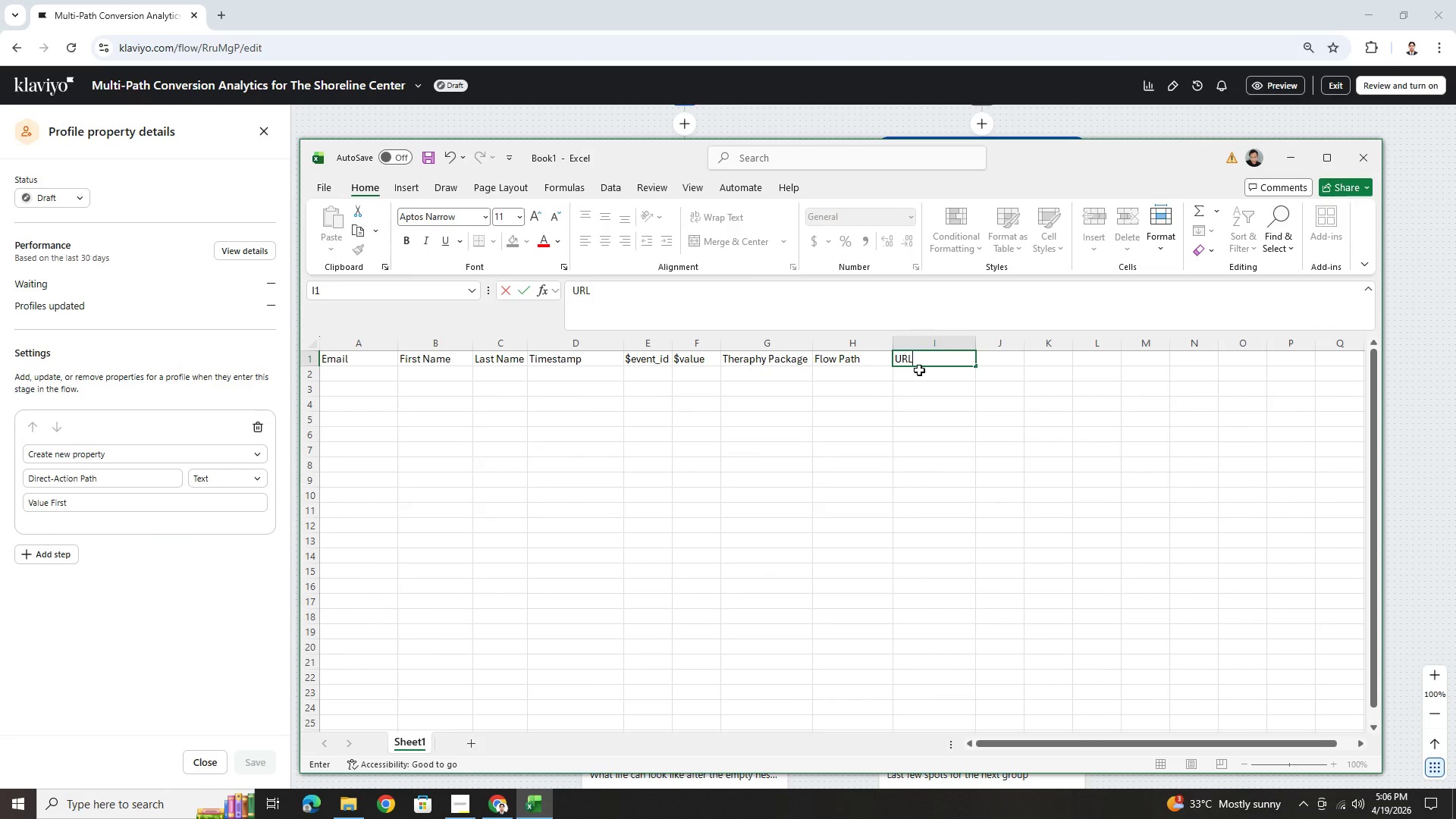 
left_click([919, 370])
 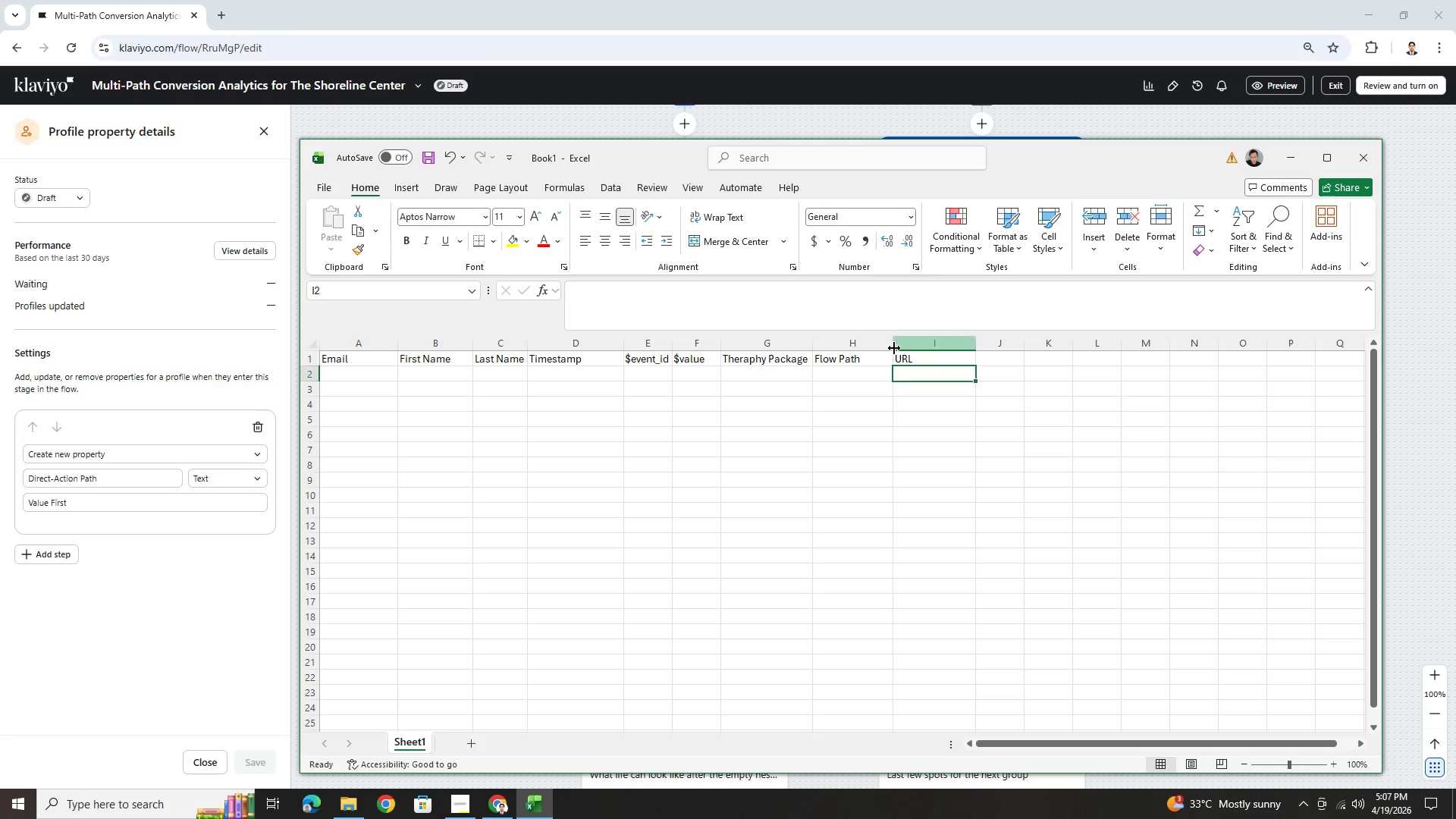 
left_click_drag(start_coordinate=[893, 346], to_coordinate=[877, 347])
 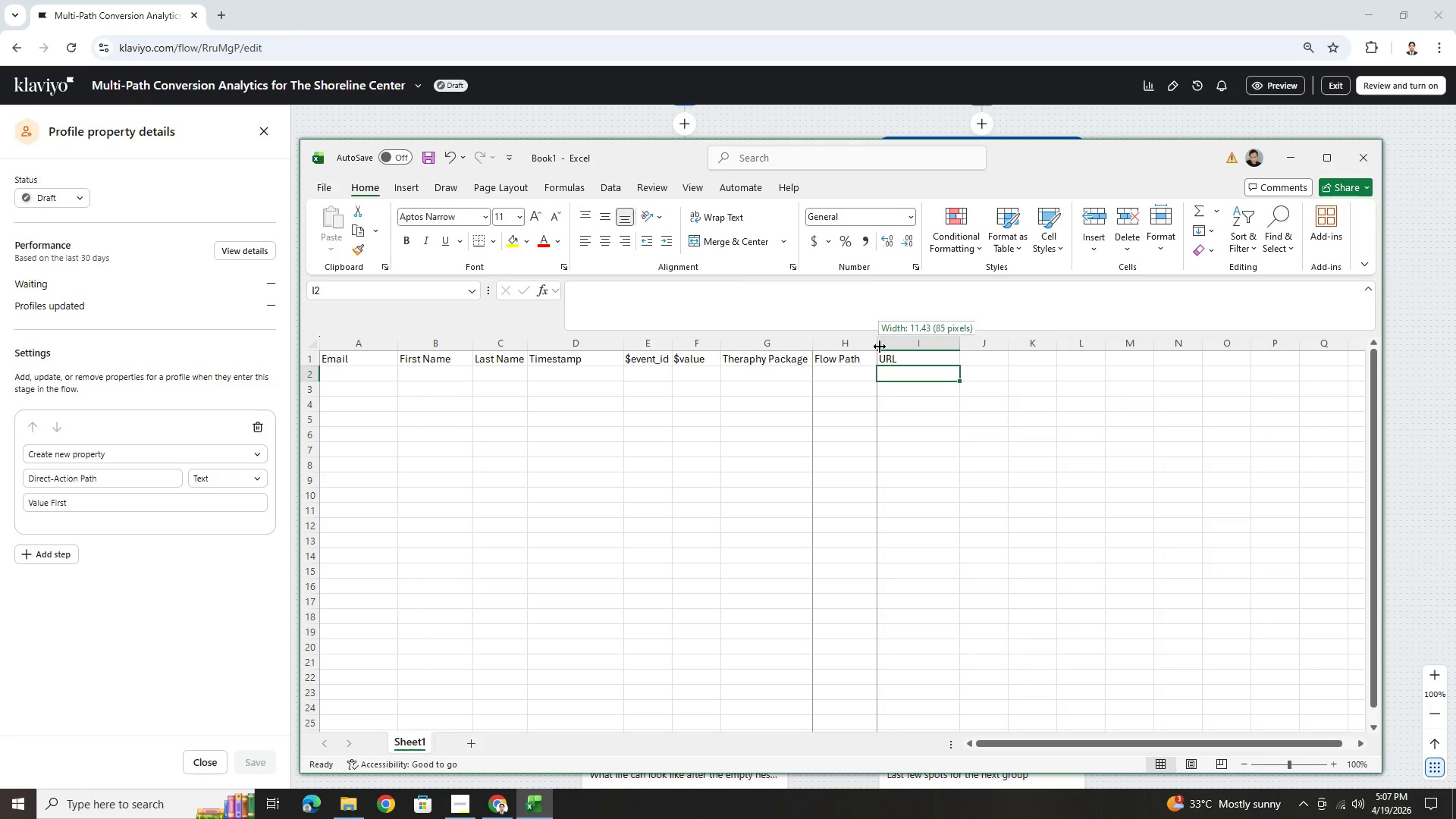 
left_click_drag(start_coordinate=[878, 347], to_coordinate=[890, 344])
 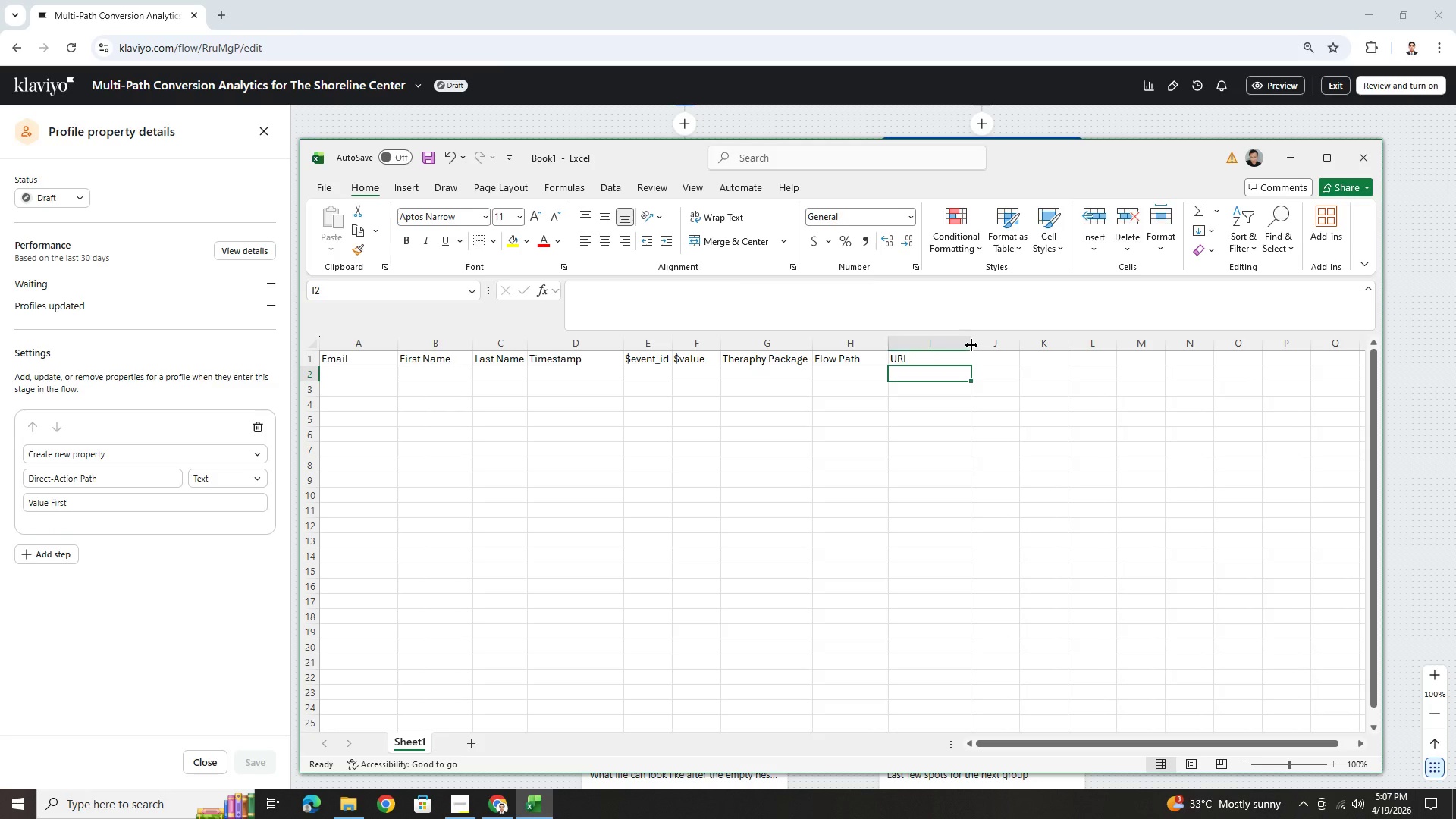 
left_click_drag(start_coordinate=[971, 345], to_coordinate=[1020, 347])
 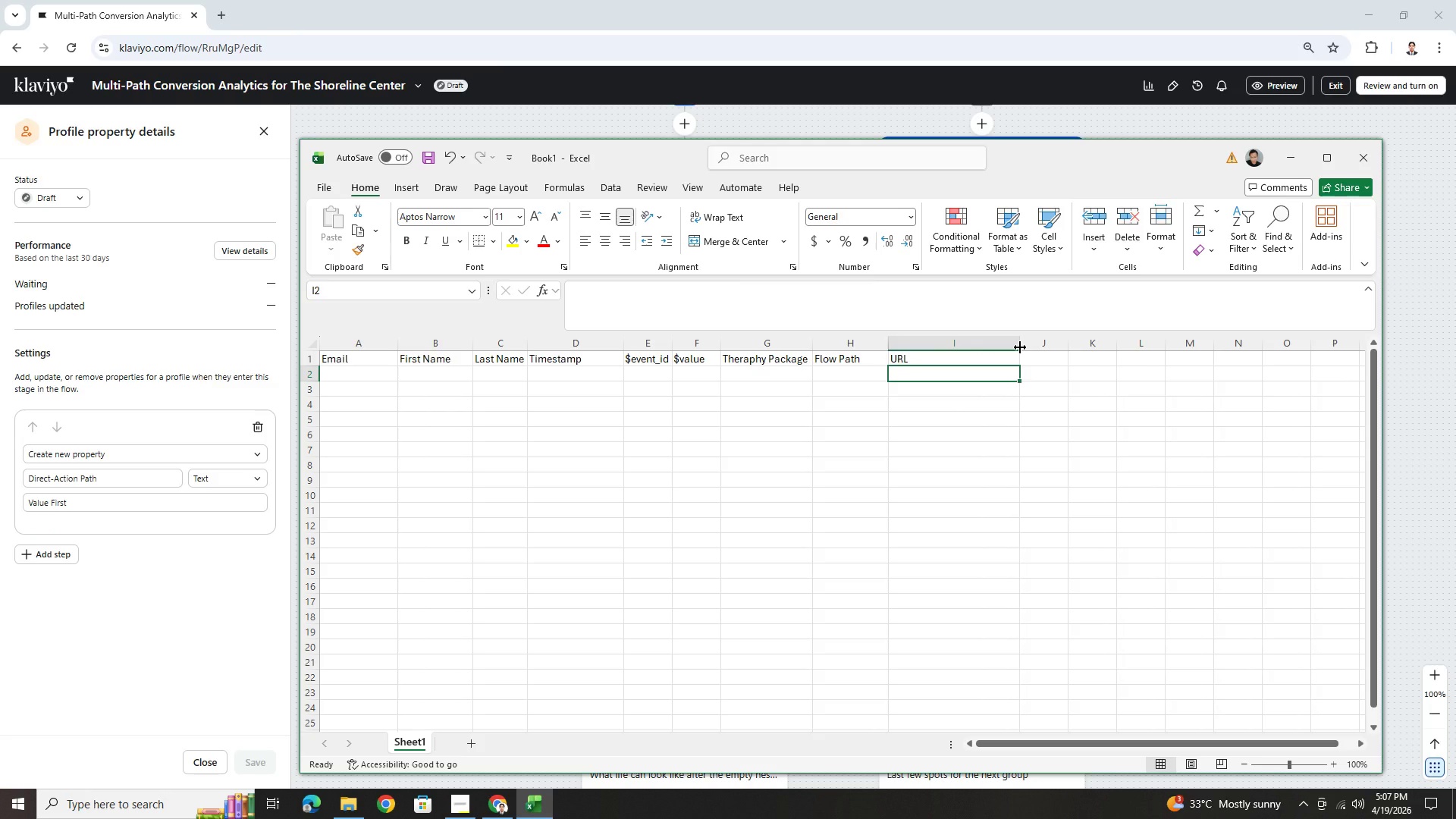 
wait(18.0)
 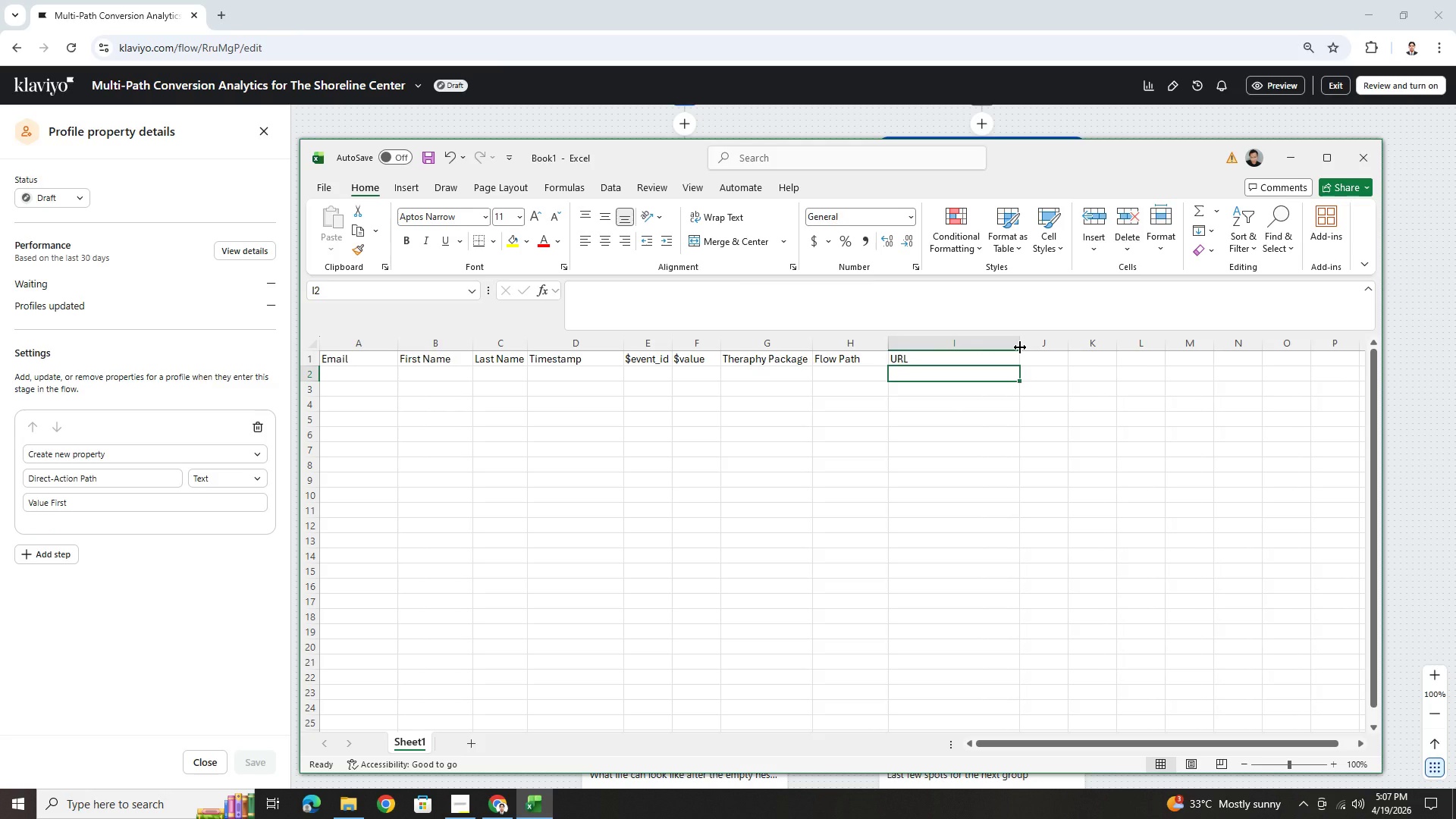 
left_click([1434, 343])
 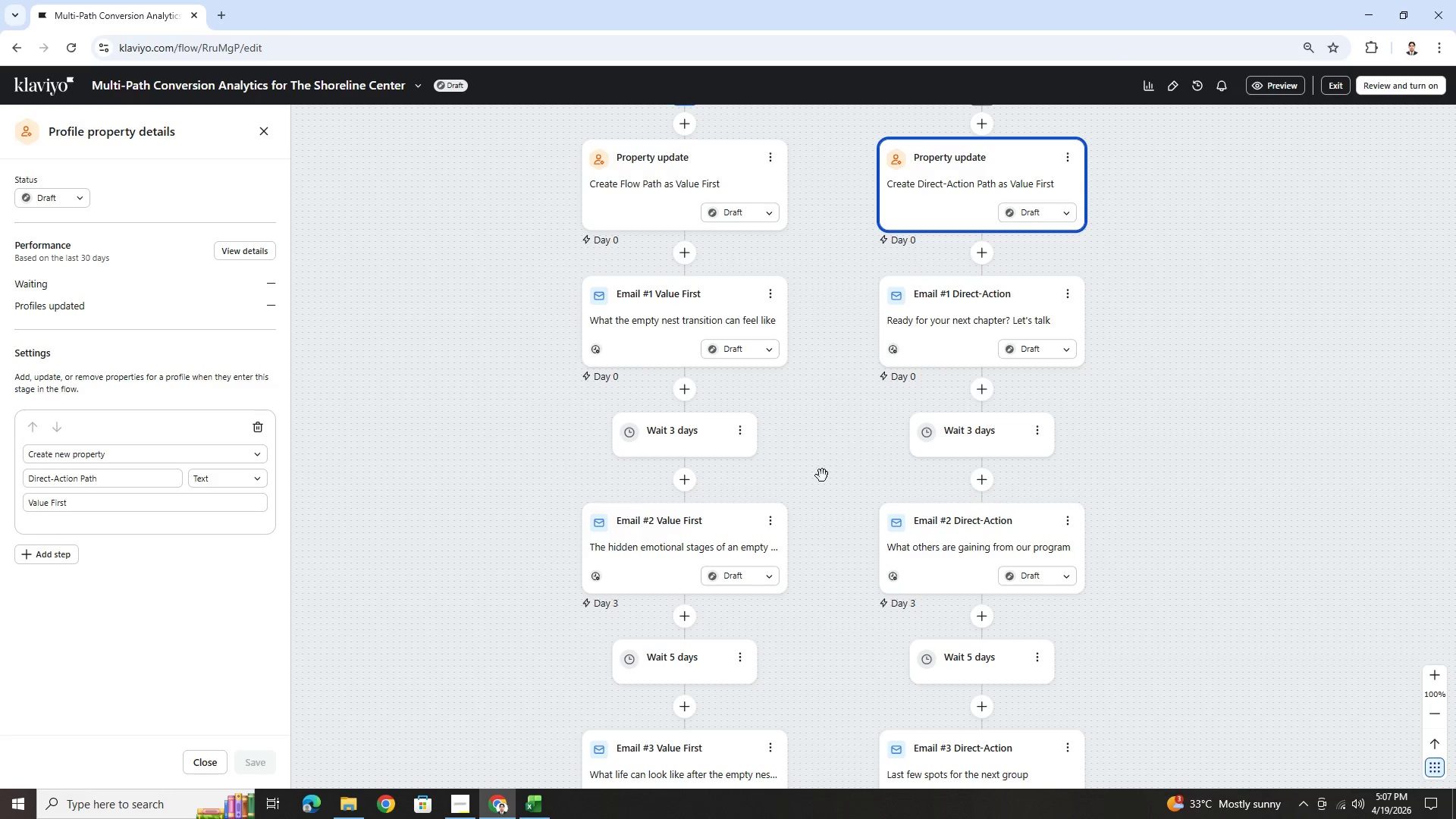 
left_click([676, 306])
 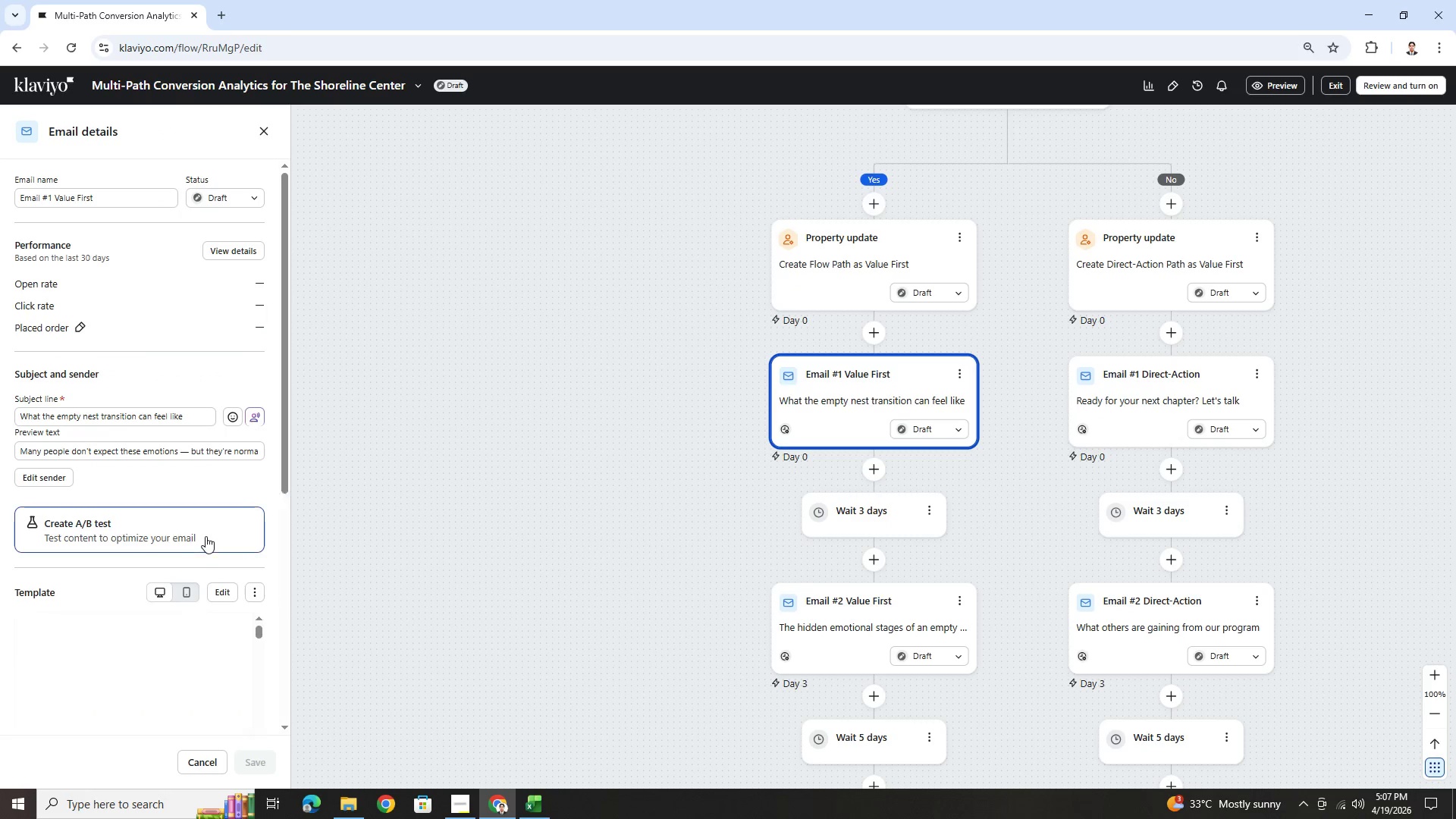 
scroll: coordinate [213, 538], scroll_direction: down, amount: 2.0
 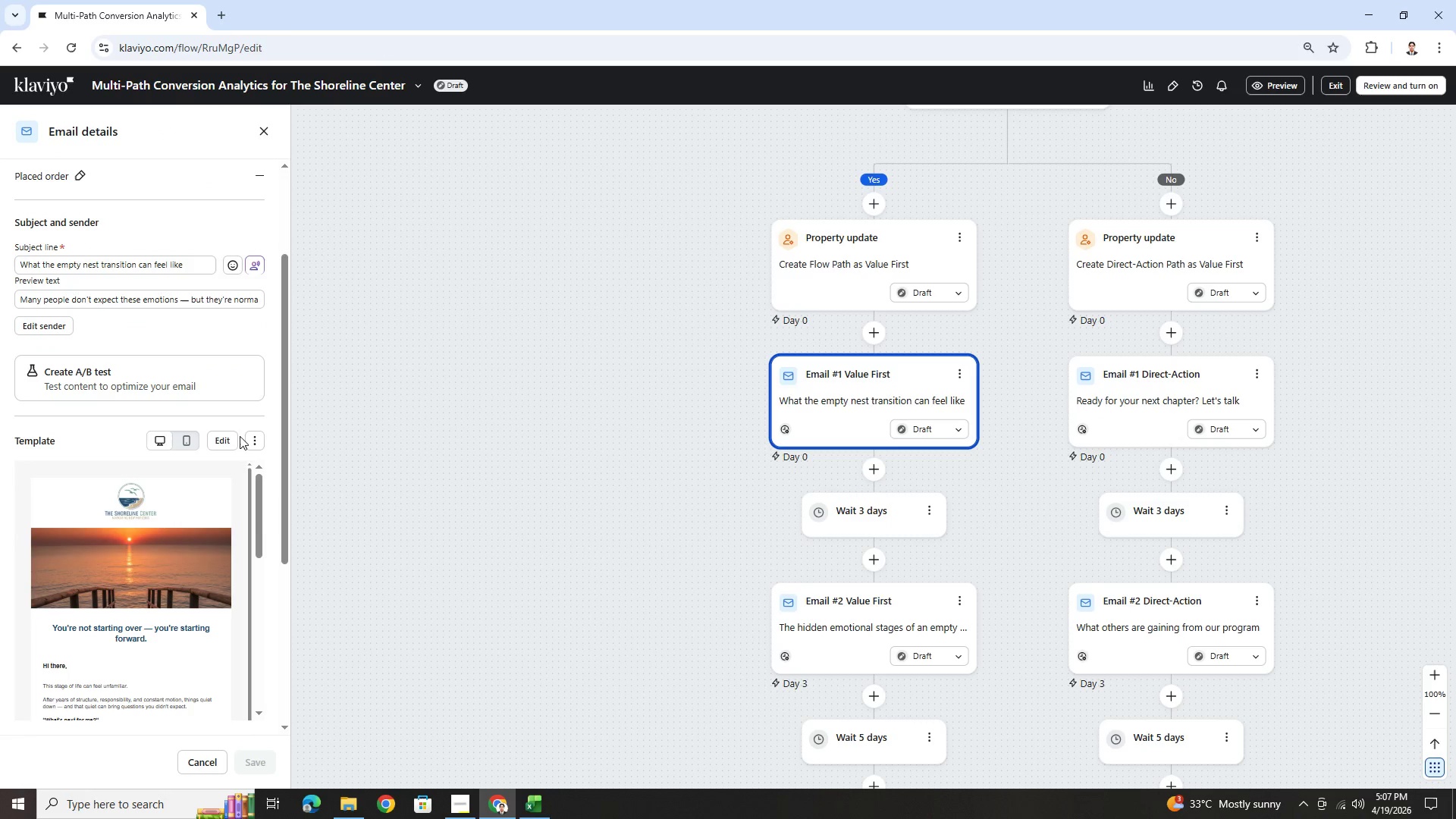 
left_click([231, 438])
 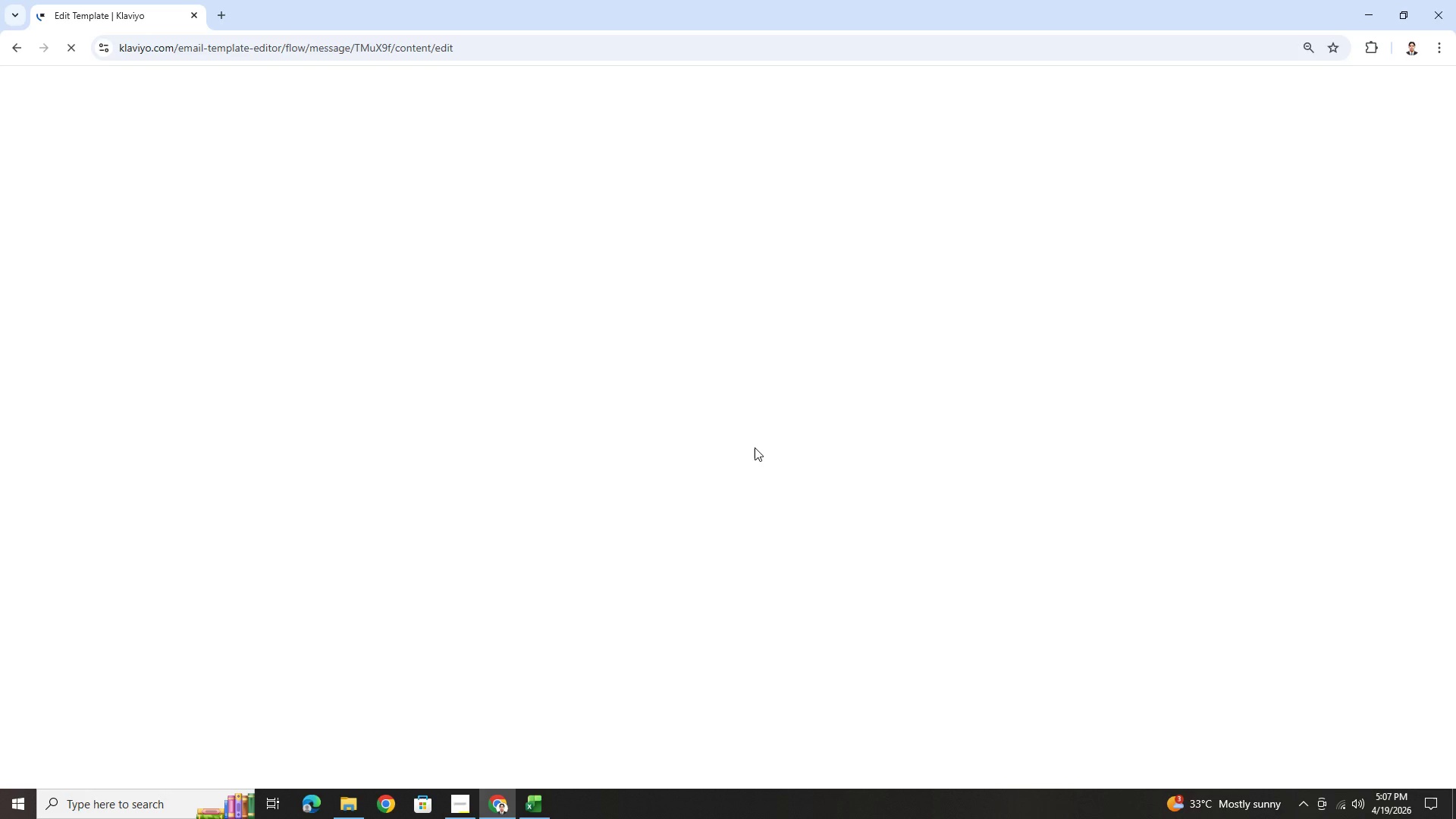 
wait(11.76)
 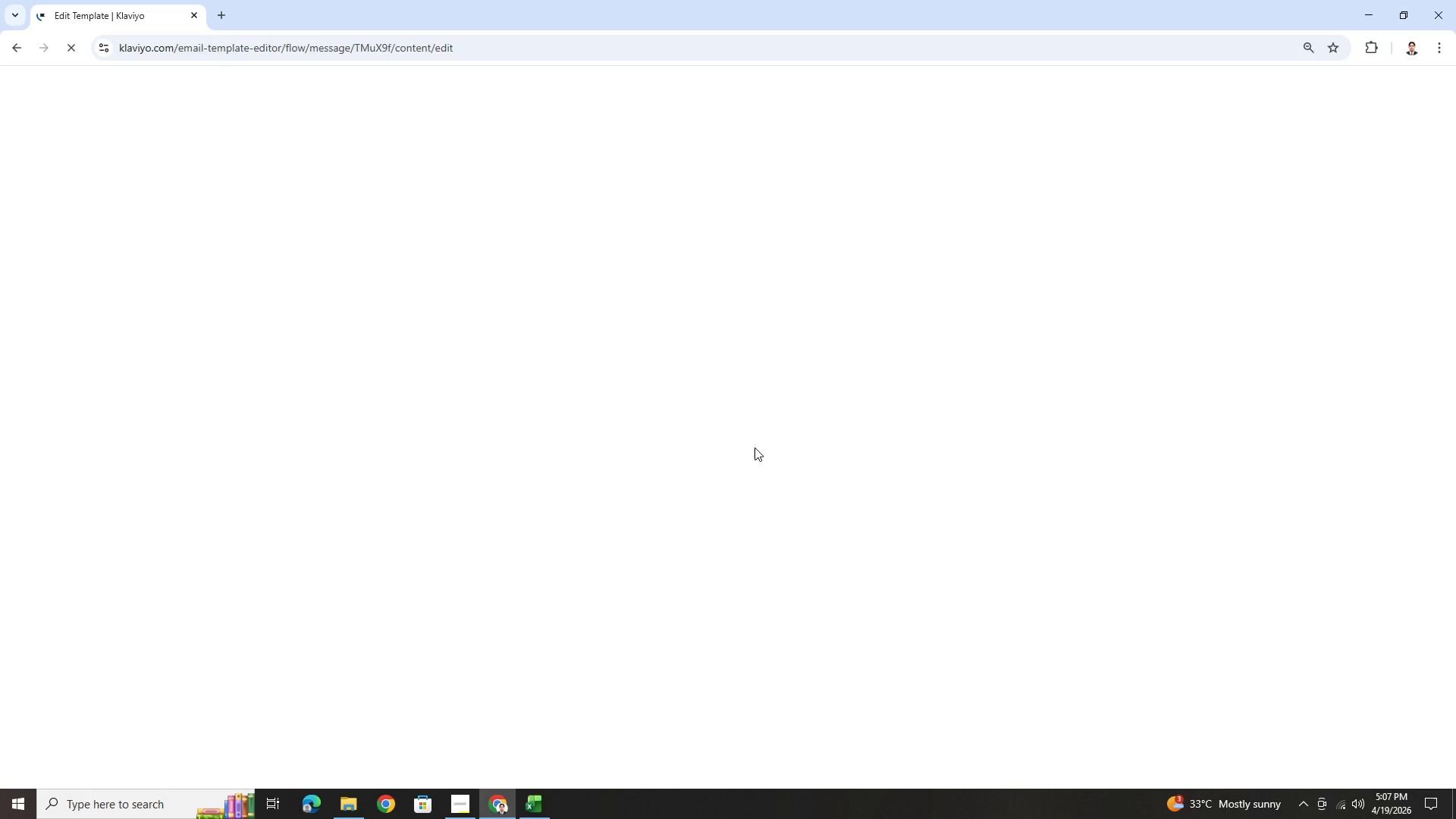 
left_click([1380, 121])
 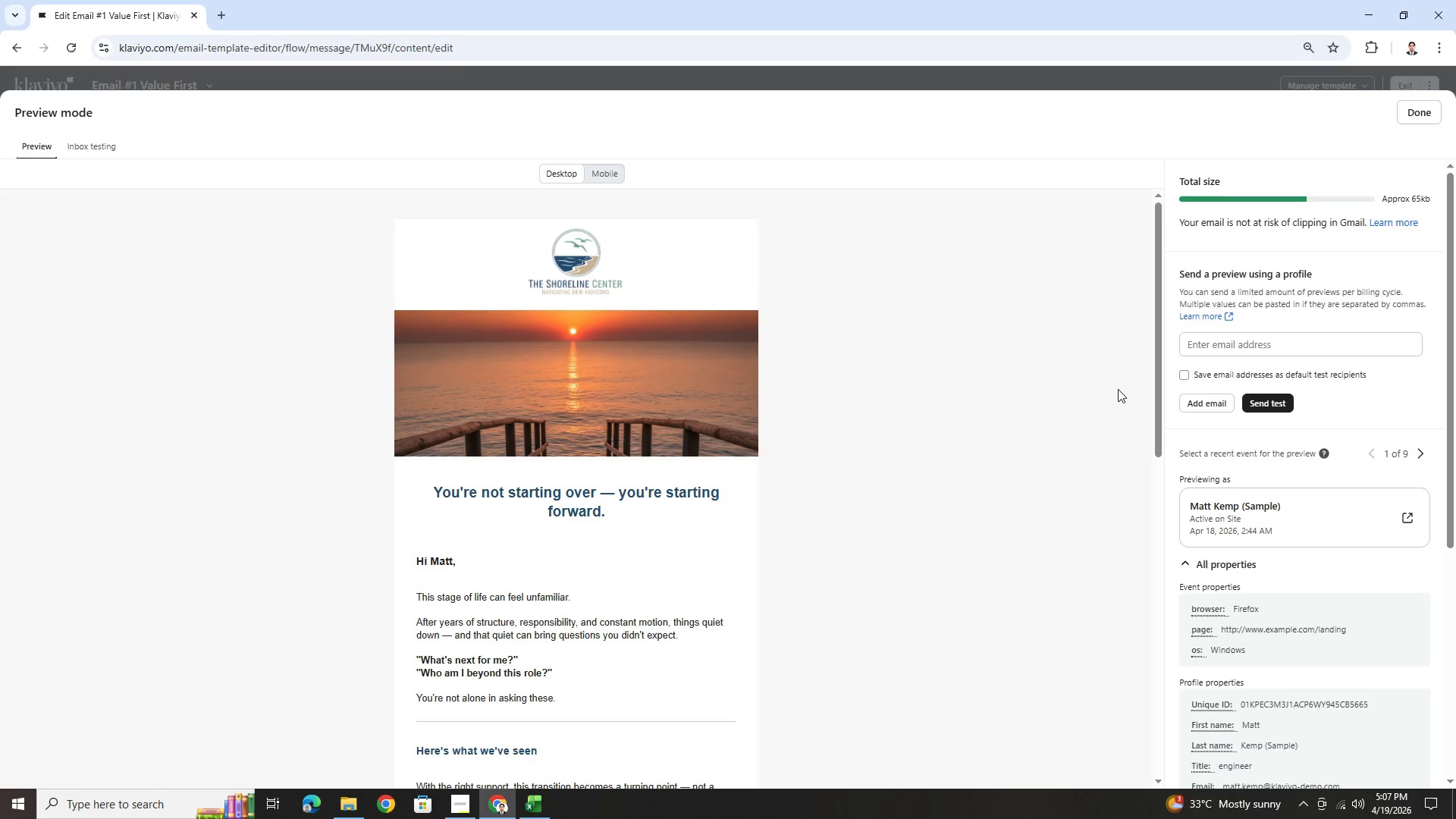 
scroll: coordinate [1383, 443], scroll_direction: down, amount: 5.0
 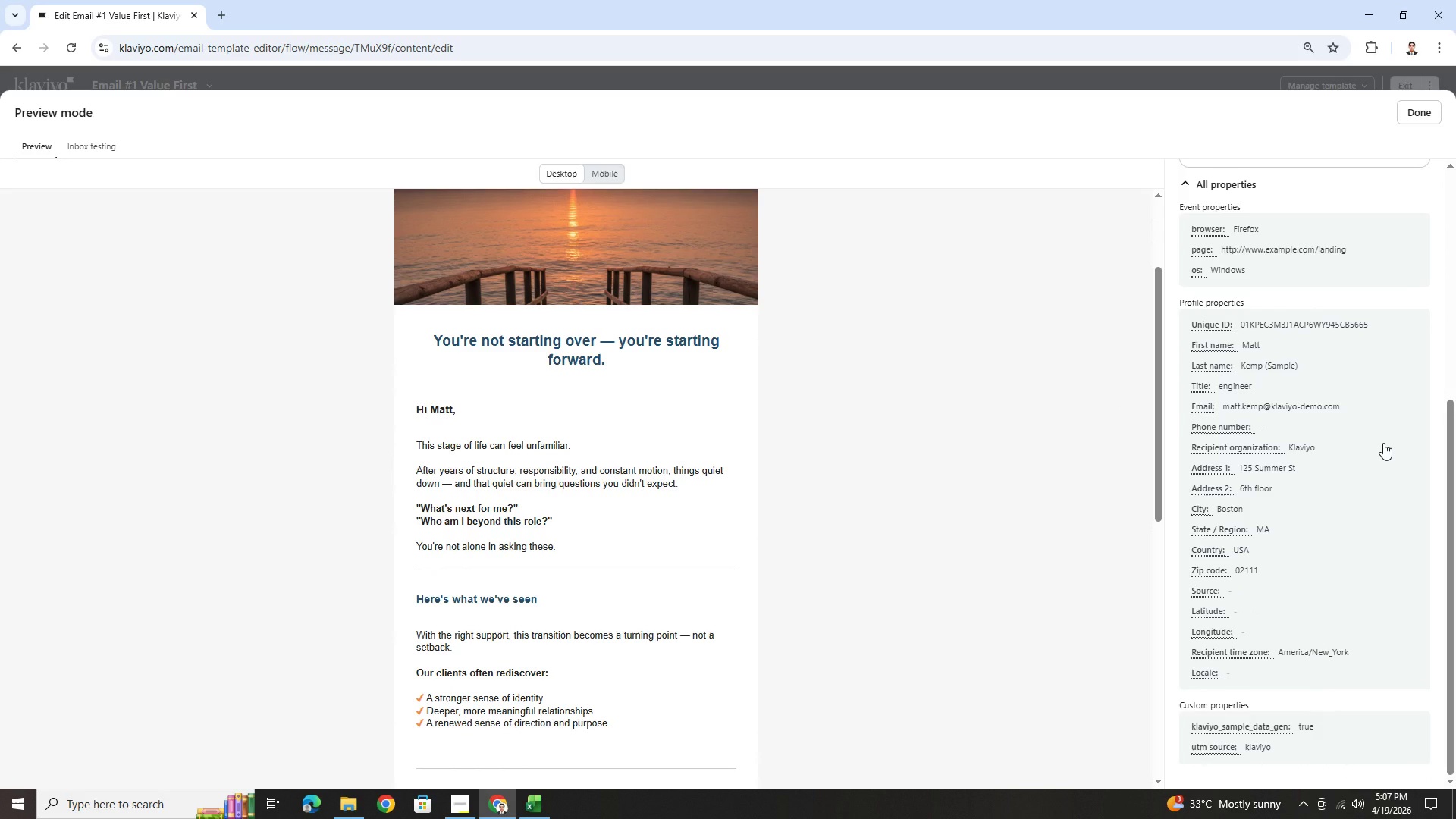 
wait(7.09)
 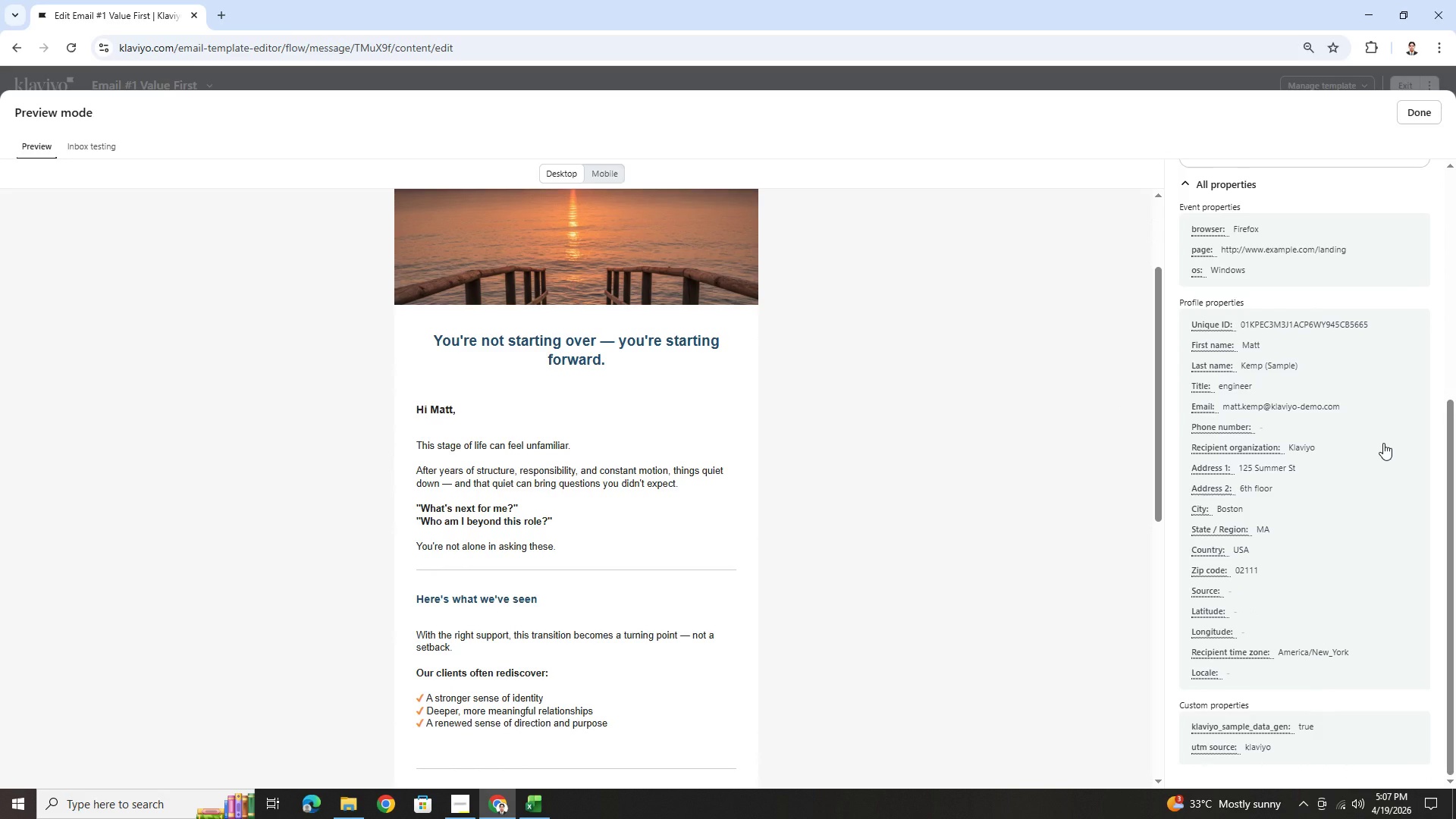 
scroll: coordinate [1140, 449], scroll_direction: down, amount: 8.0
 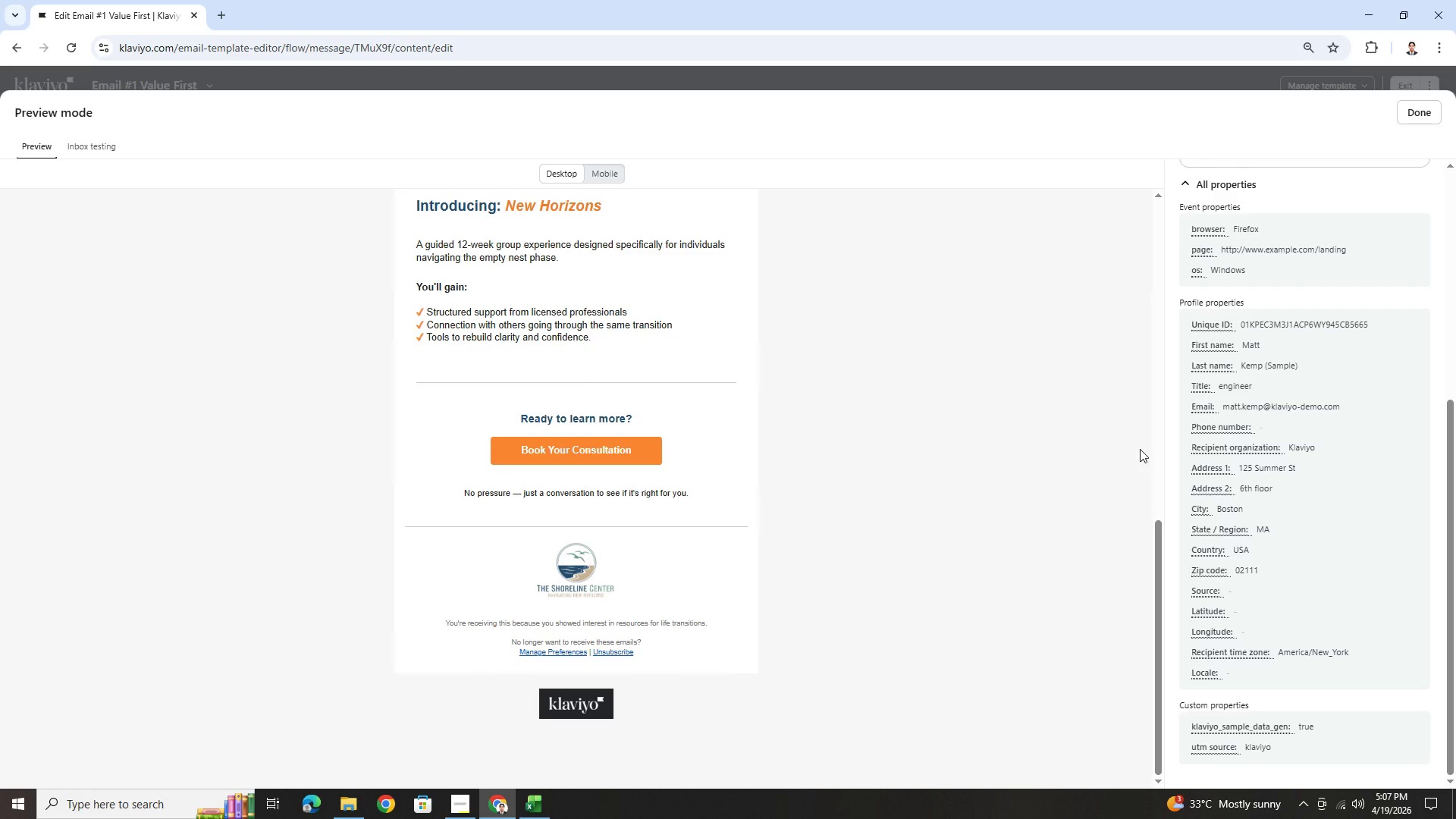 
scroll: coordinate [1140, 449], scroll_direction: up, amount: 4.0
 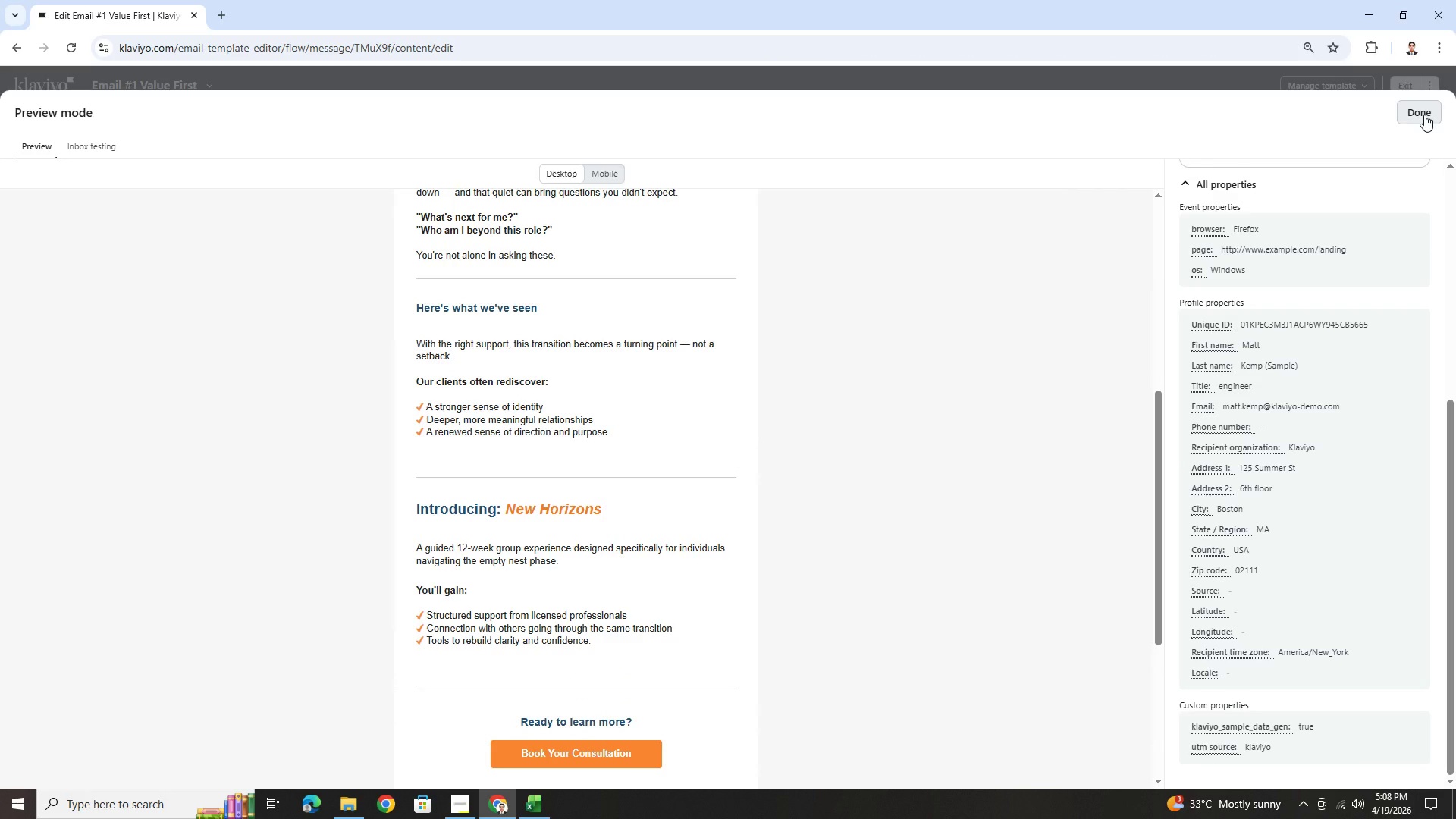 
wait(6.77)
 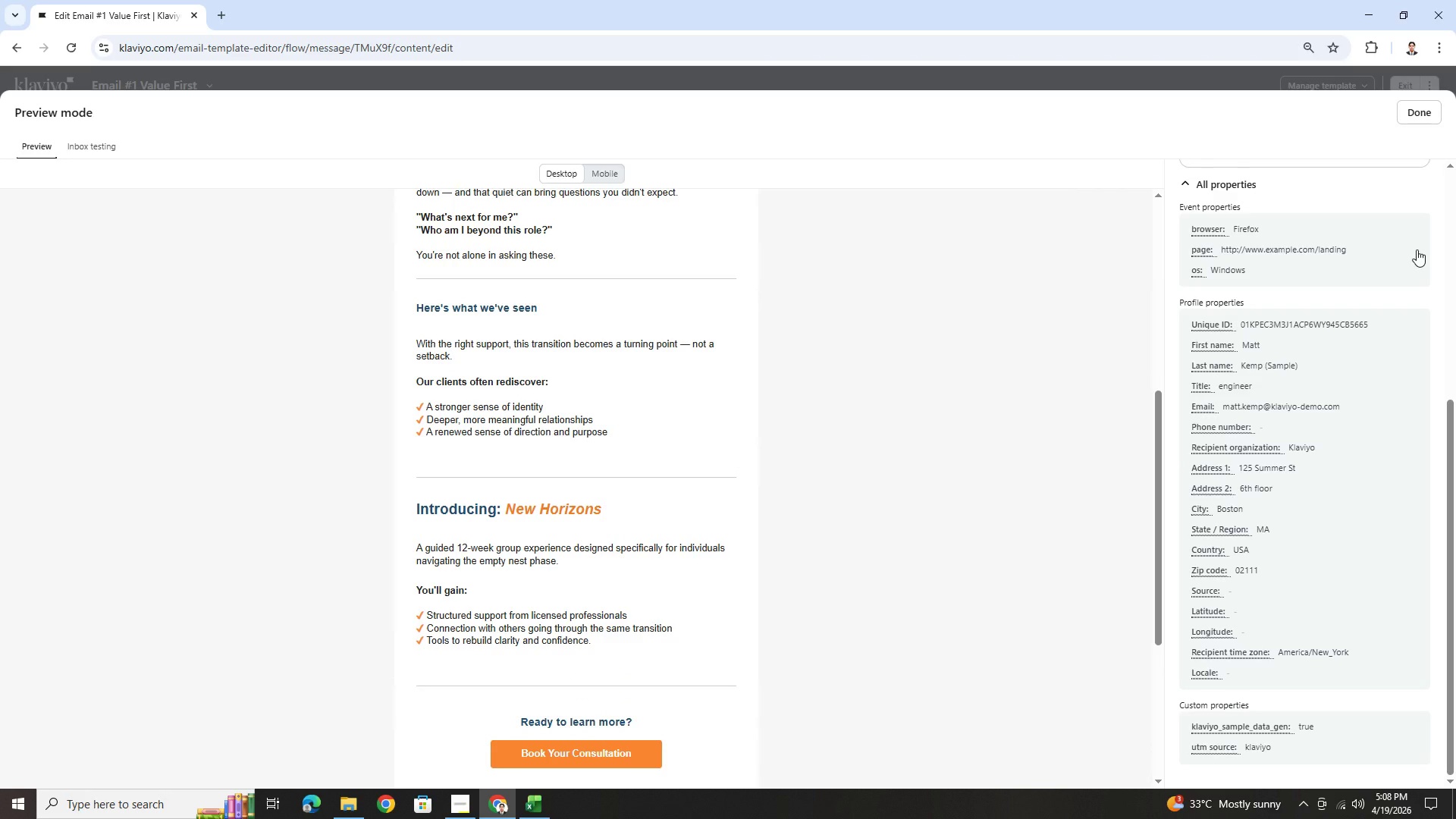 
left_click([1424, 115])
 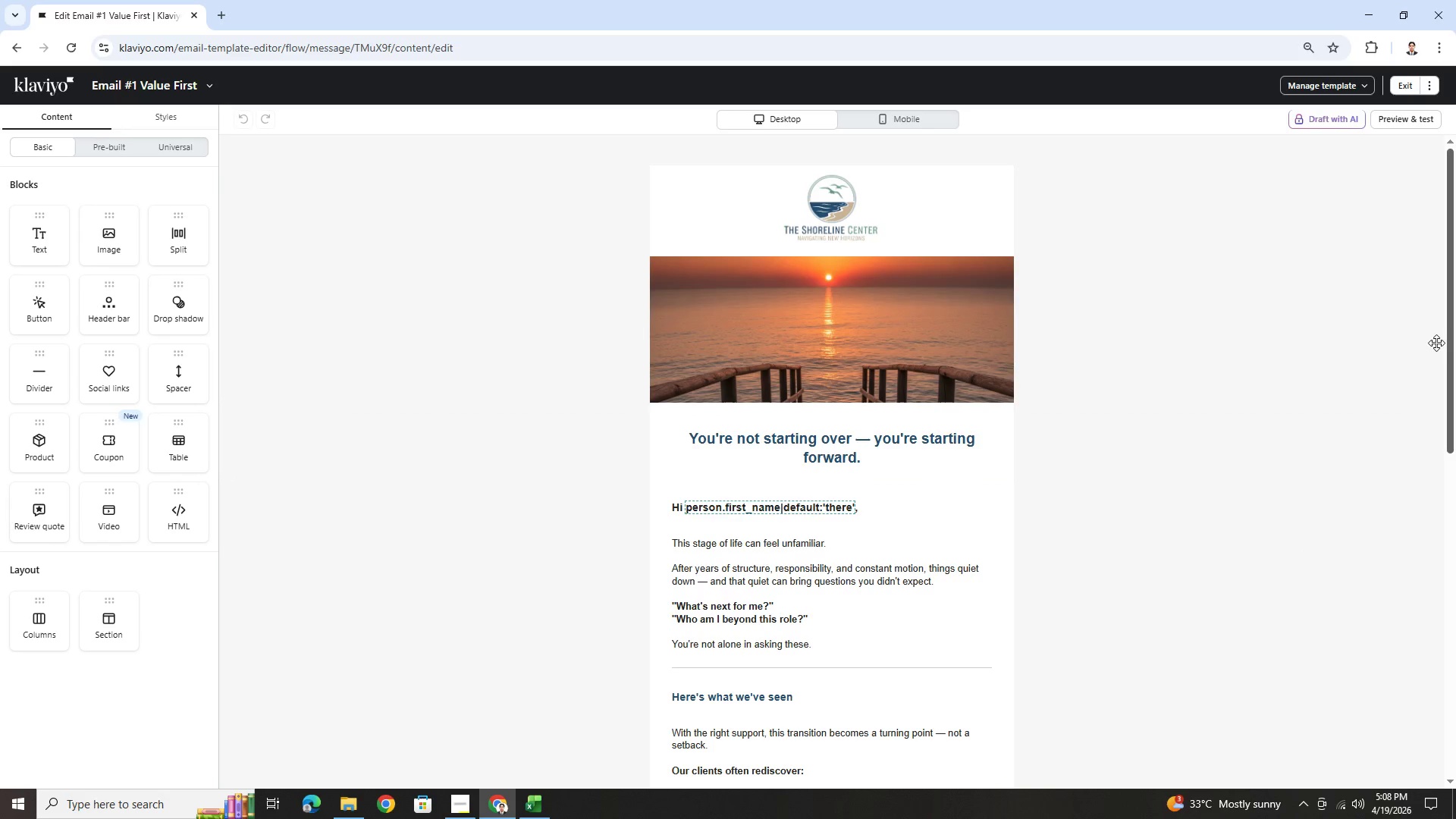 
left_click([953, 444])
 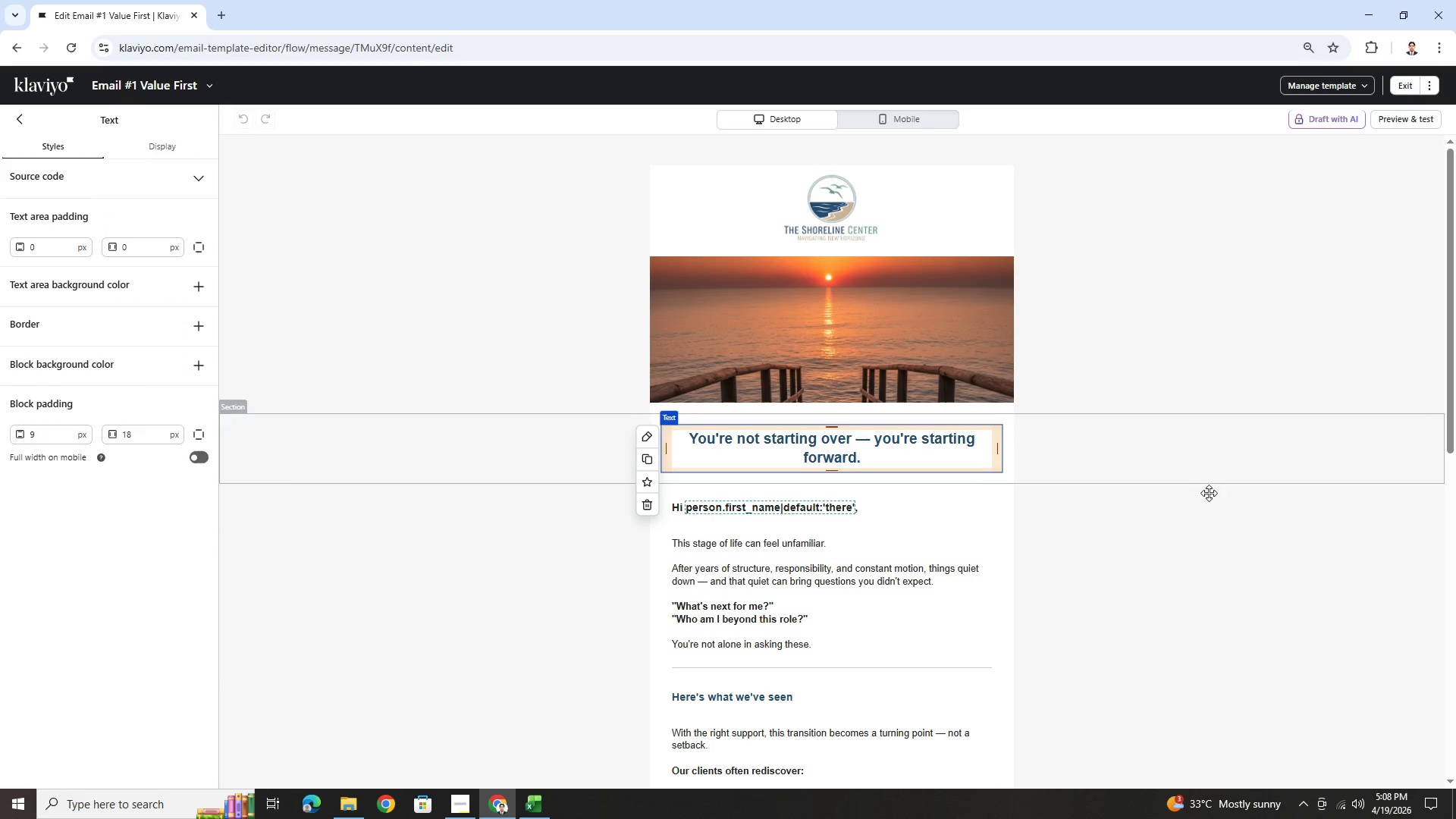 
left_click([1221, 526])
 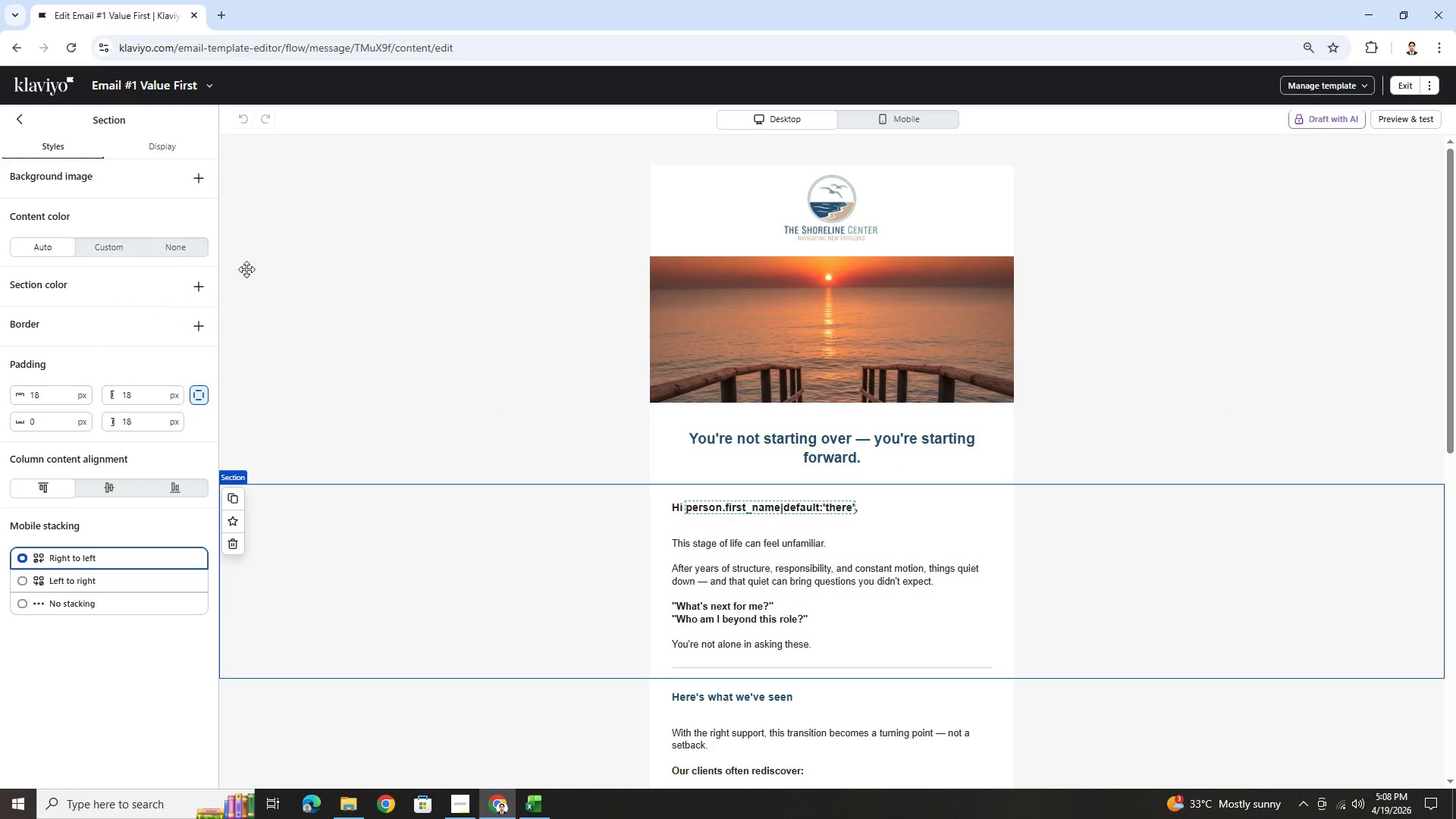 
scroll: coordinate [1140, 639], scroll_direction: down, amount: 5.0
 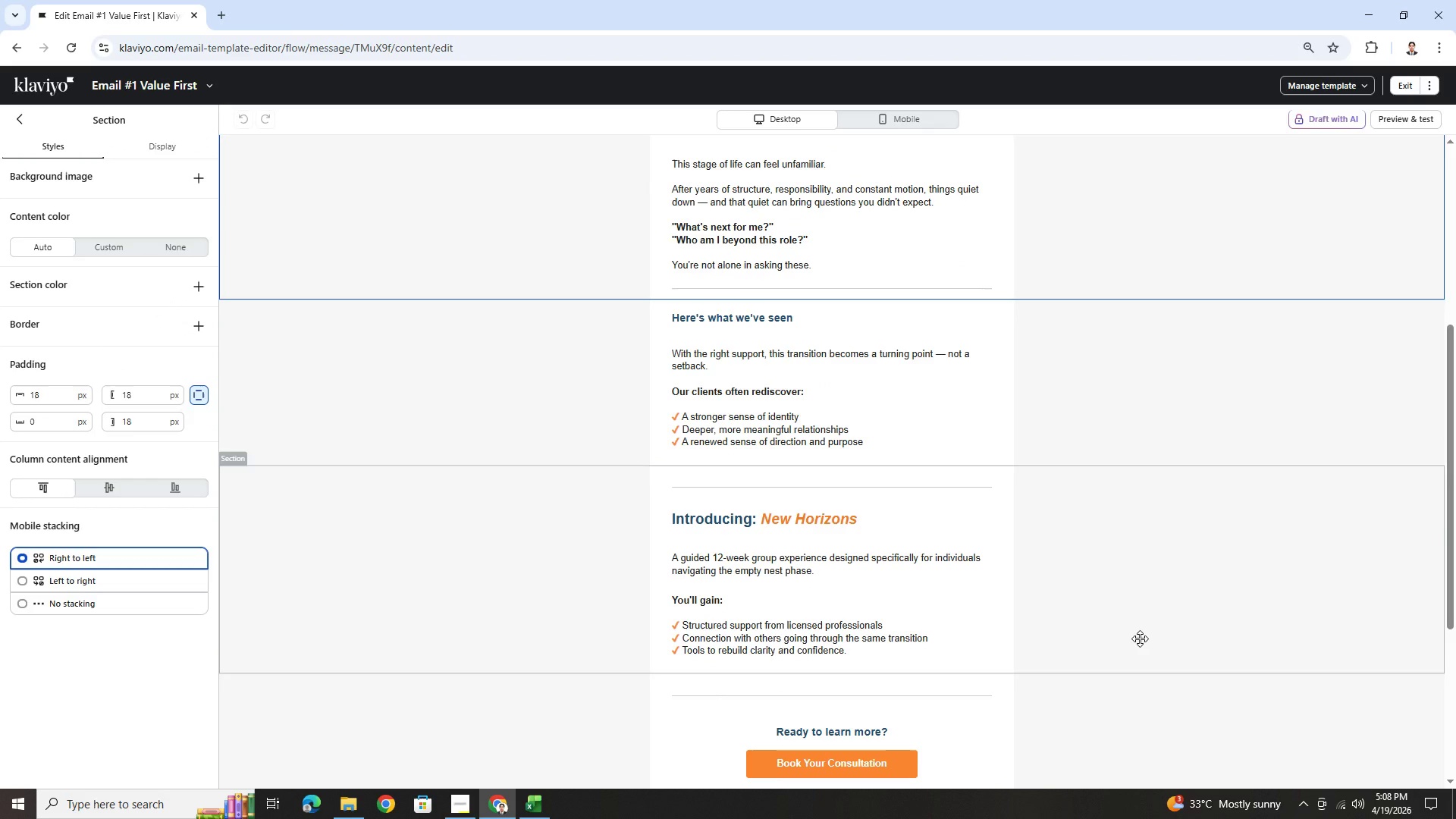 
scroll: coordinate [1140, 639], scroll_direction: up, amount: 4.0
 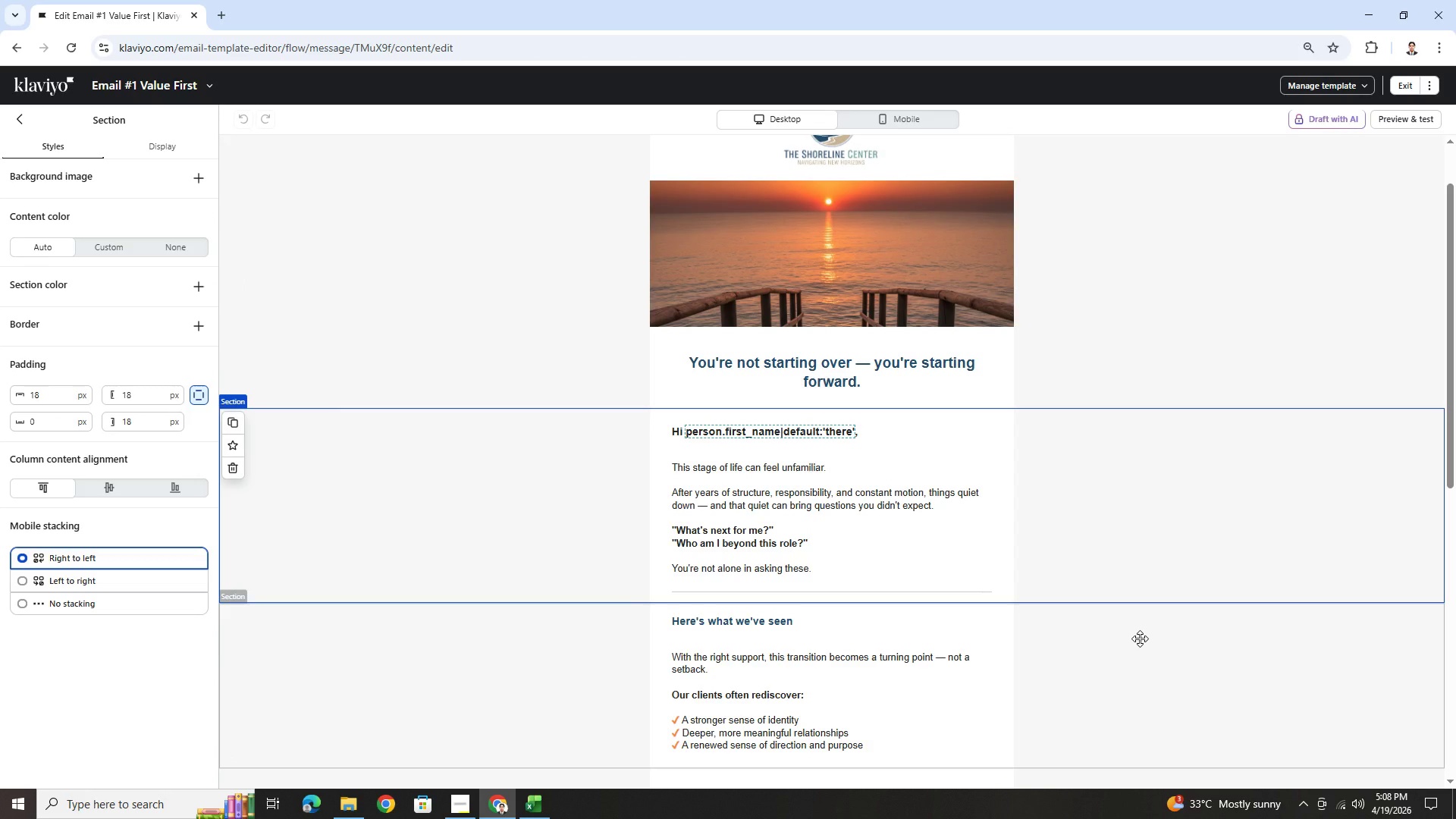 
wait(13.3)
 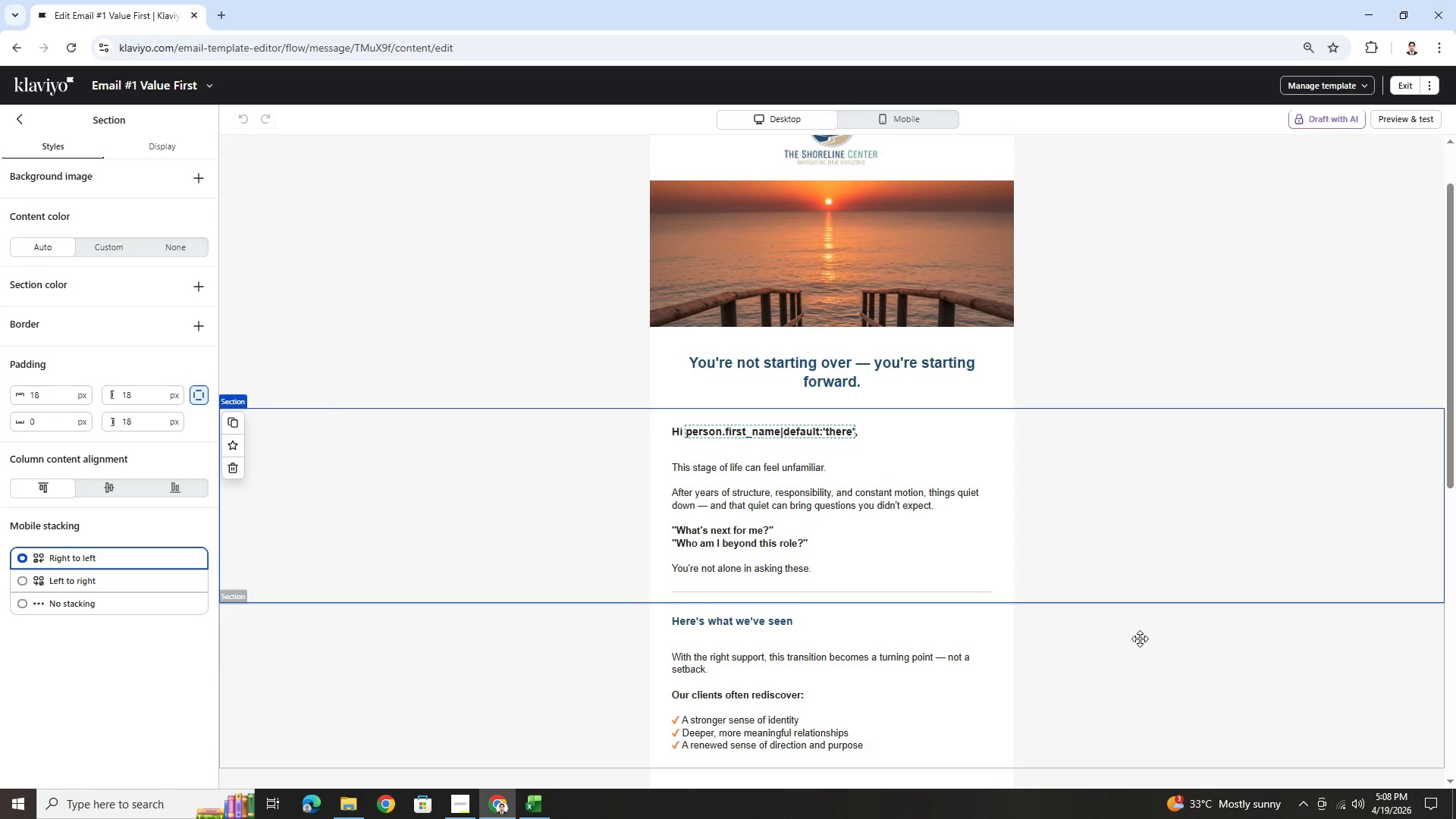 
scroll: coordinate [1259, 605], scroll_direction: down, amount: 1.0
 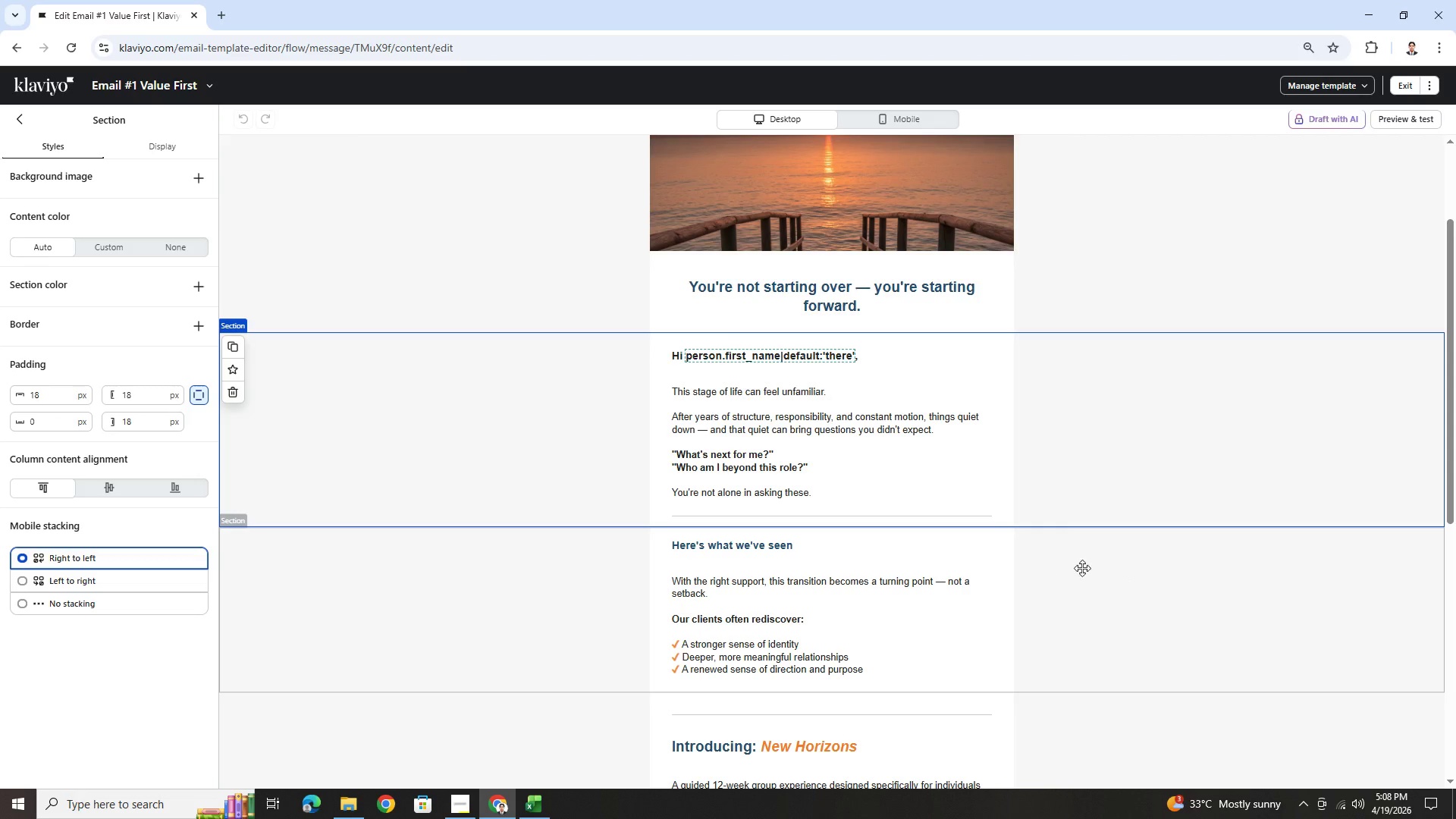 
wait(13.59)
 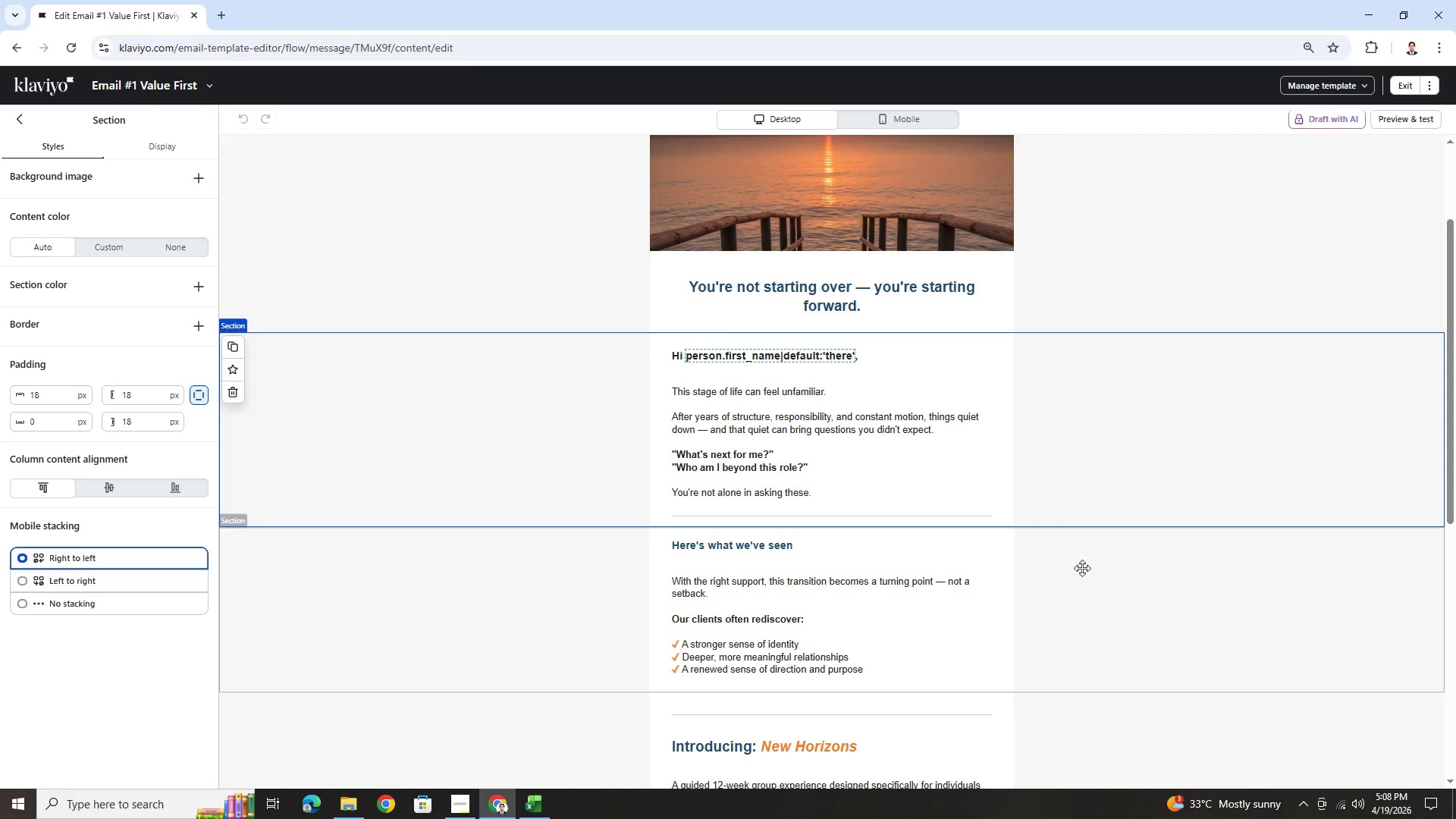 
left_click([538, 808])
 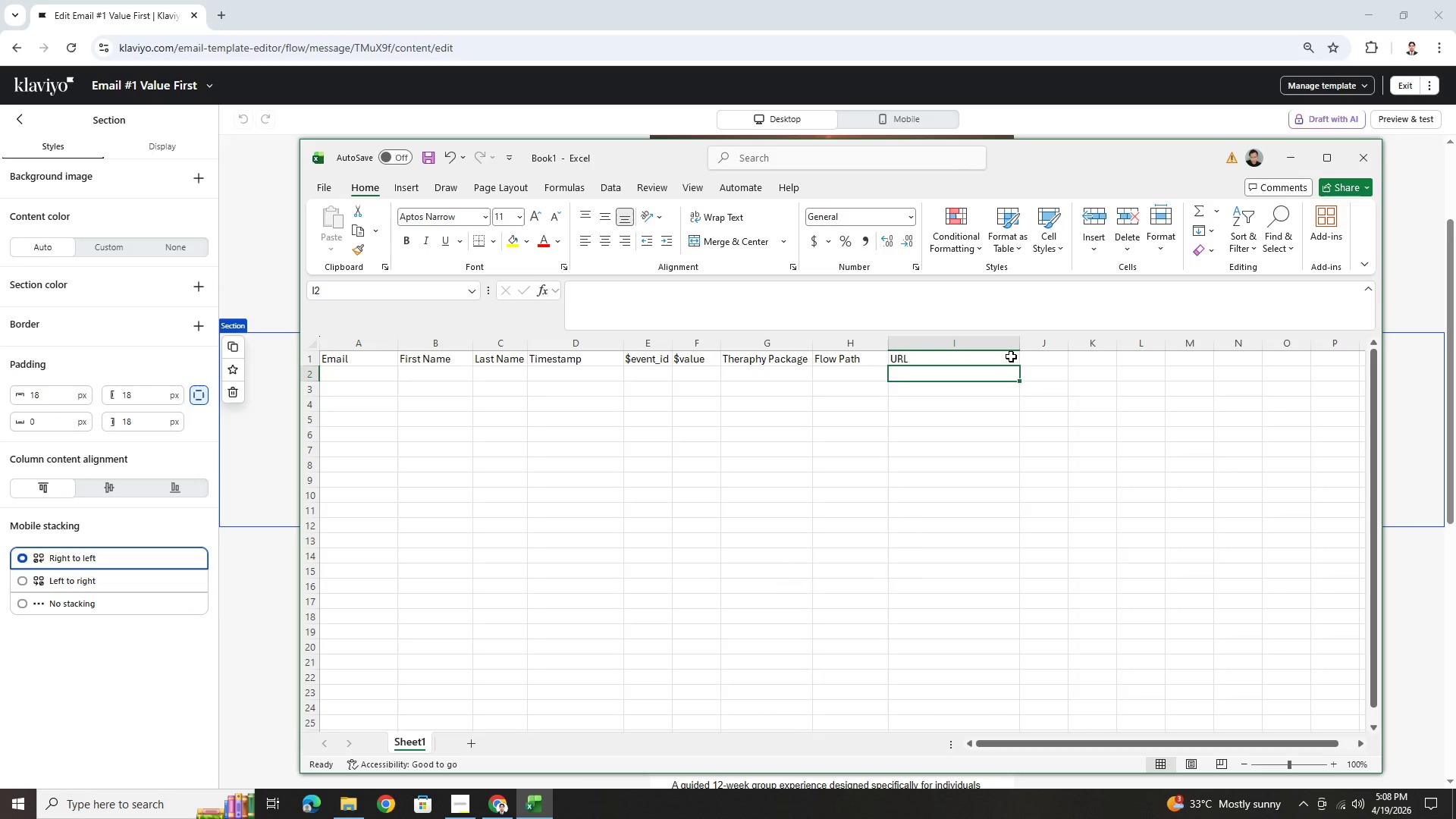 
left_click([1010, 356])
 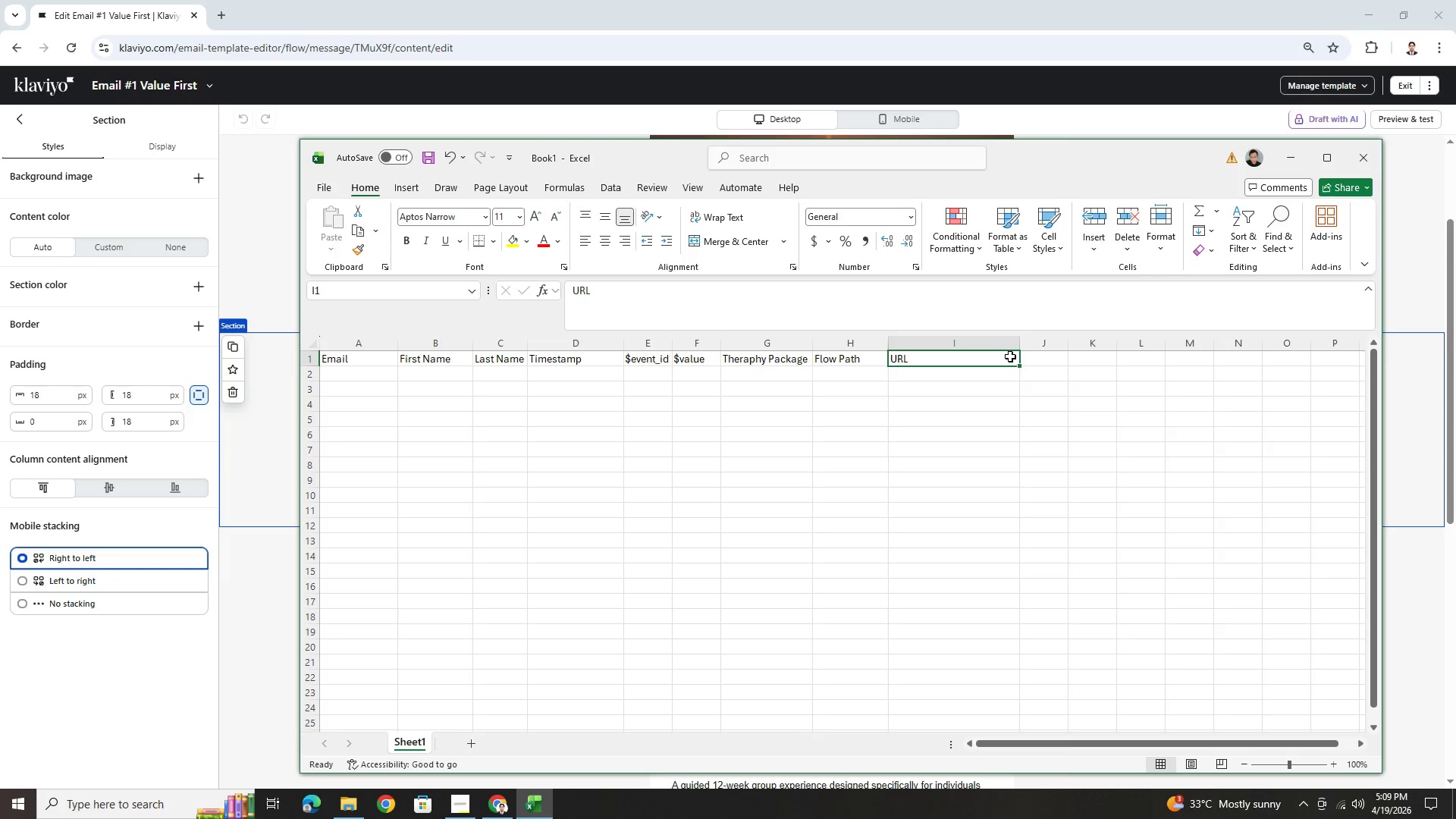 
wait(18.77)
 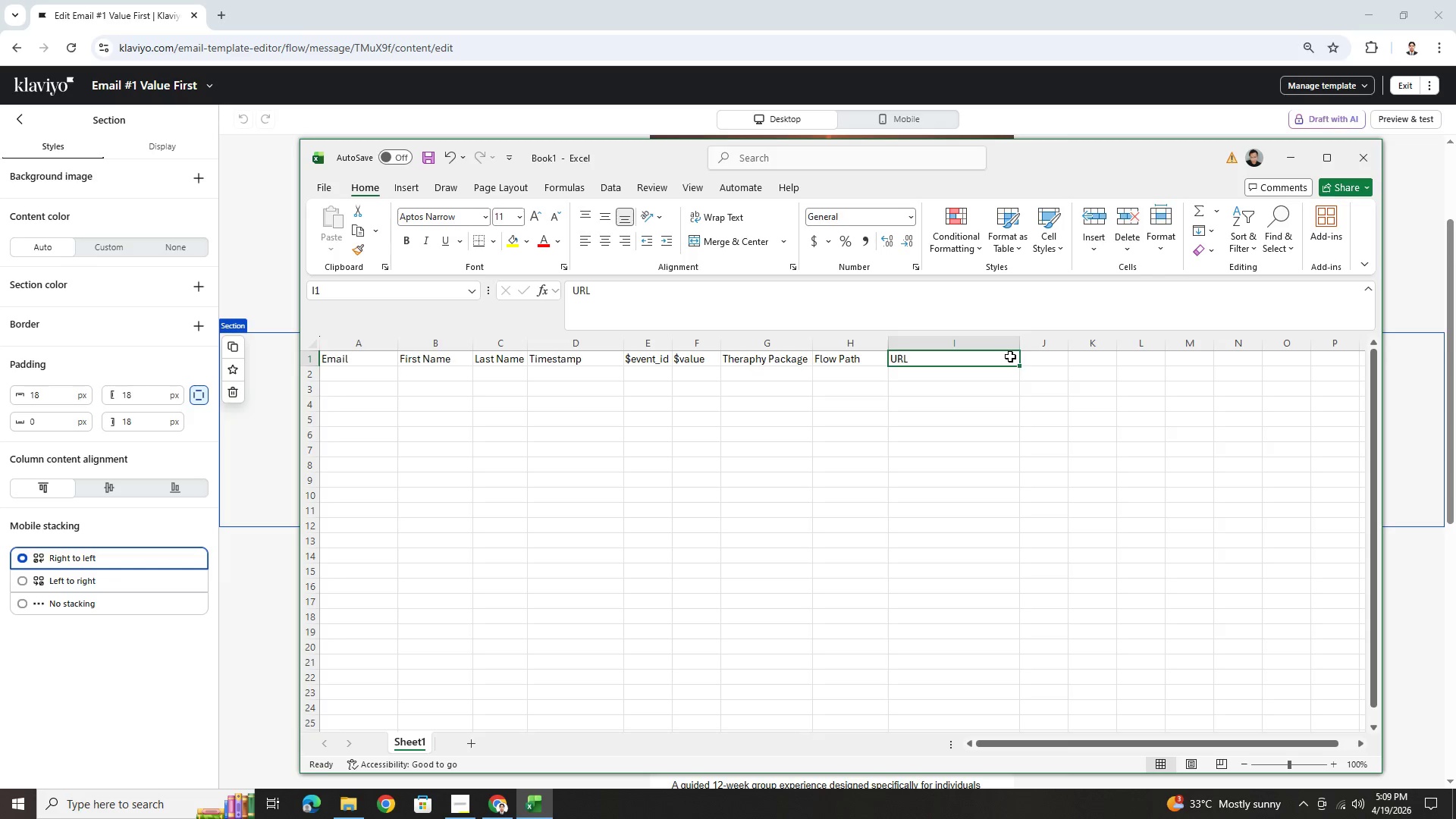 
left_click([1010, 356])
 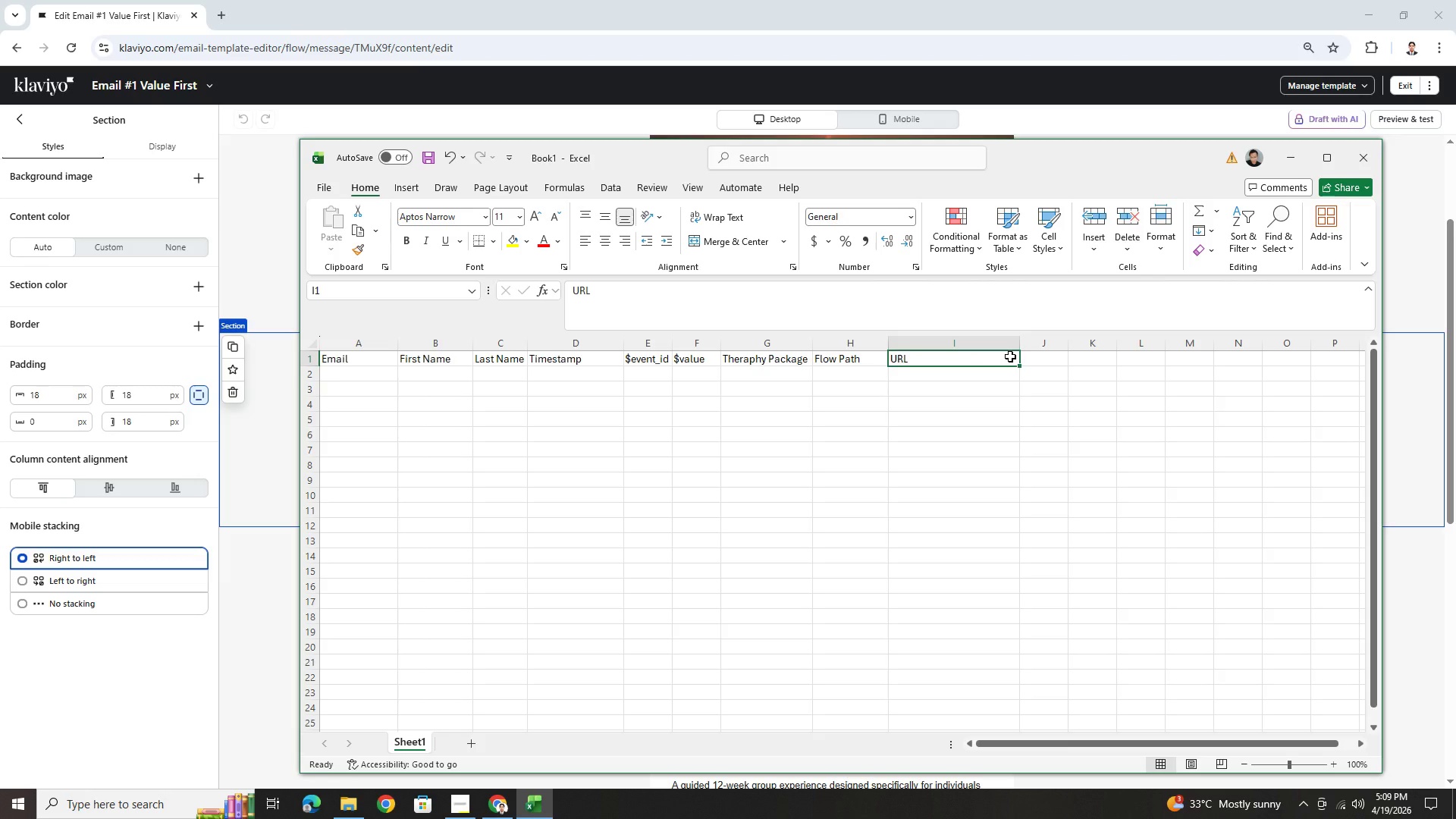 
wait(11.22)
 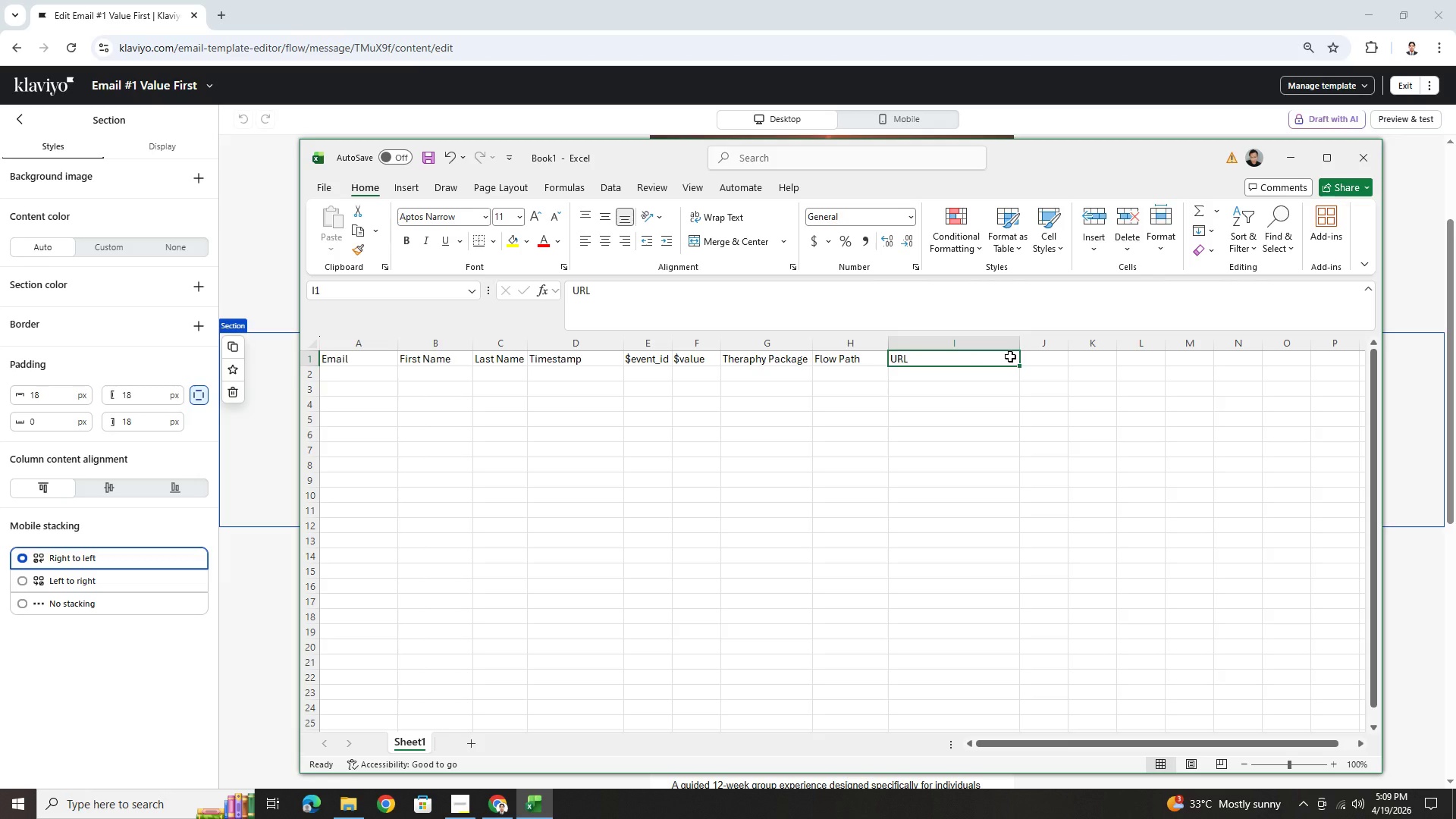 
left_click([987, 466])
 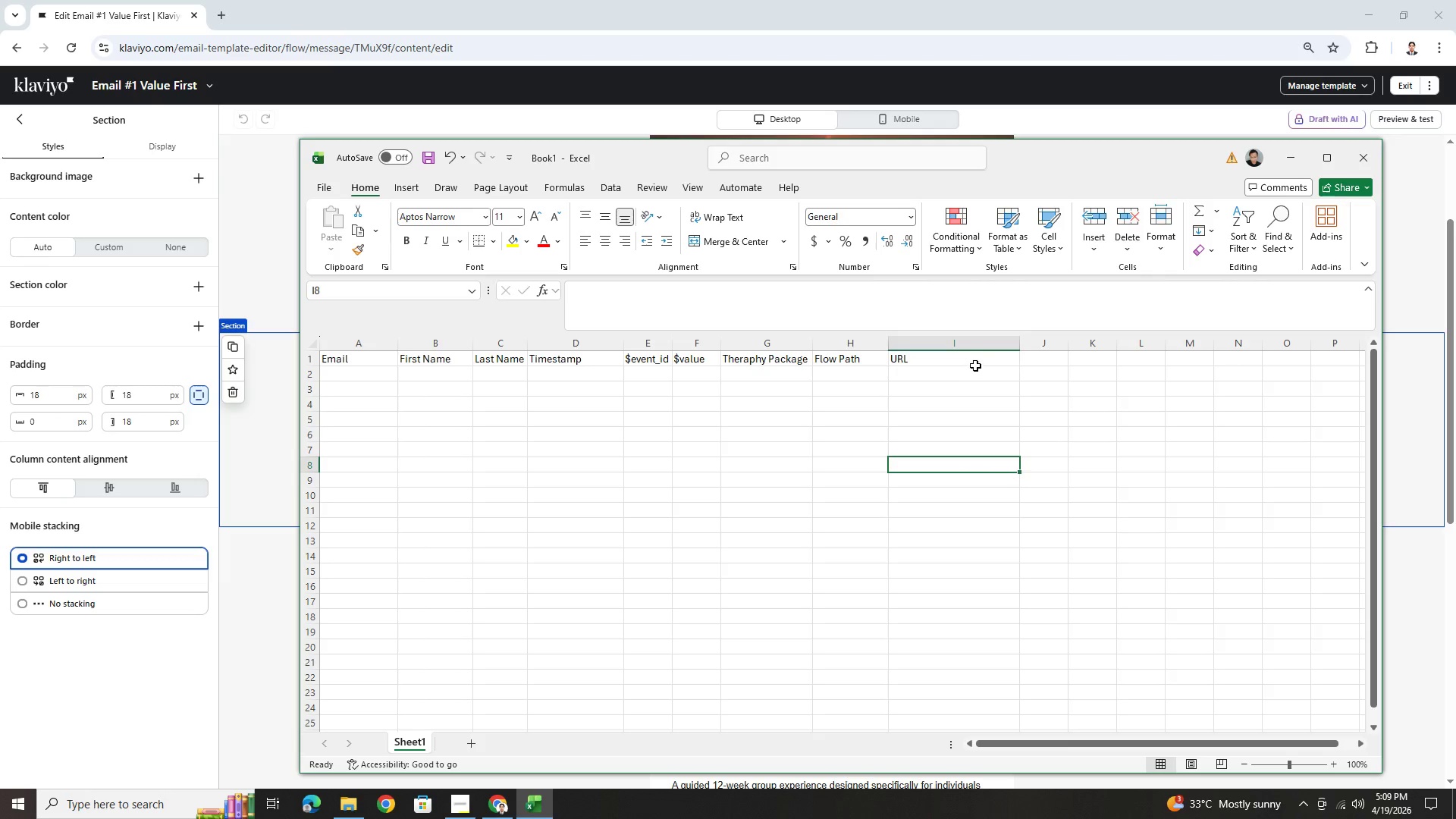 
left_click([975, 364])
 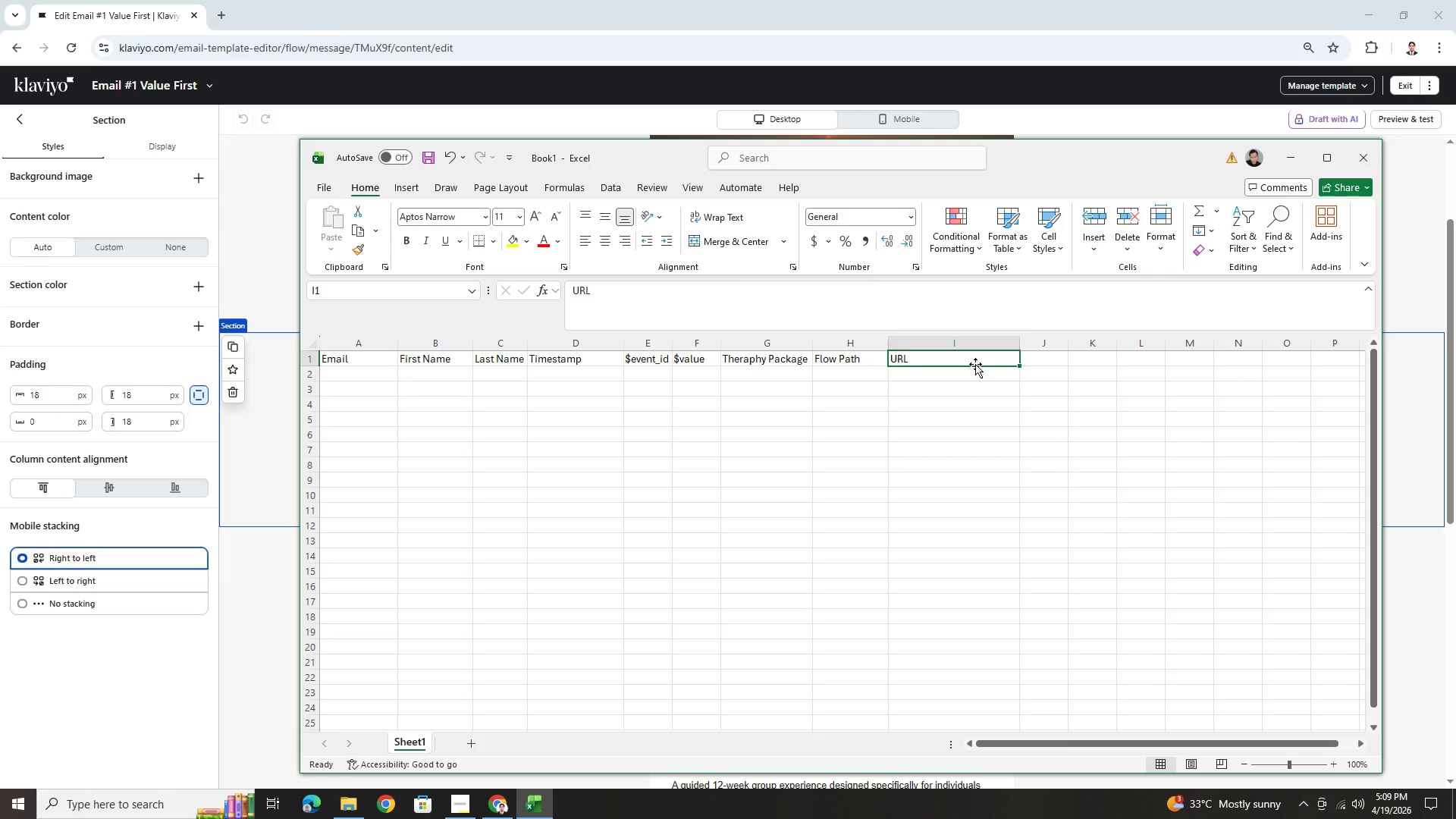 
wait(19.17)
 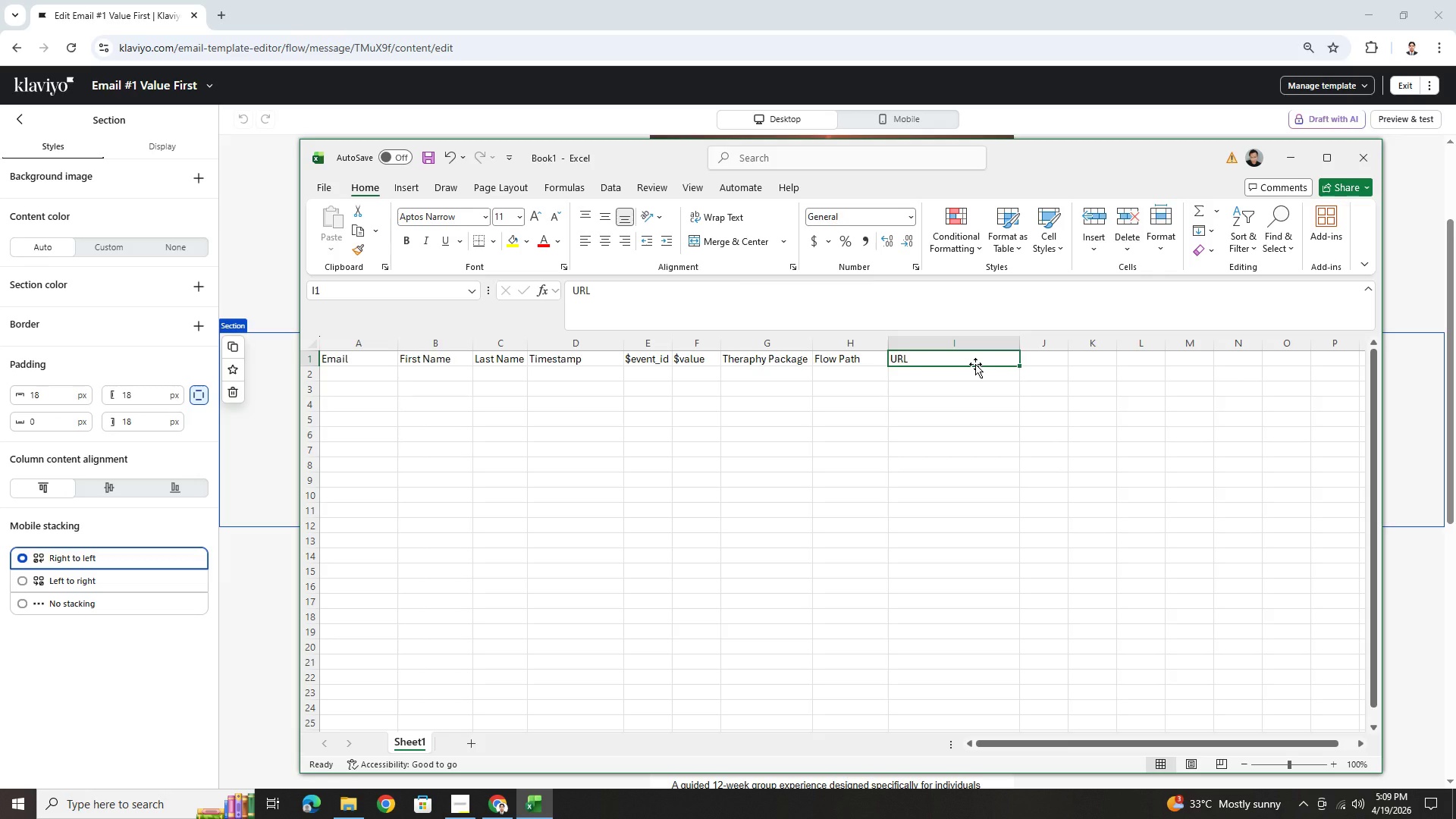 
scroll: coordinate [975, 364], scroll_direction: down, amount: 1.0
 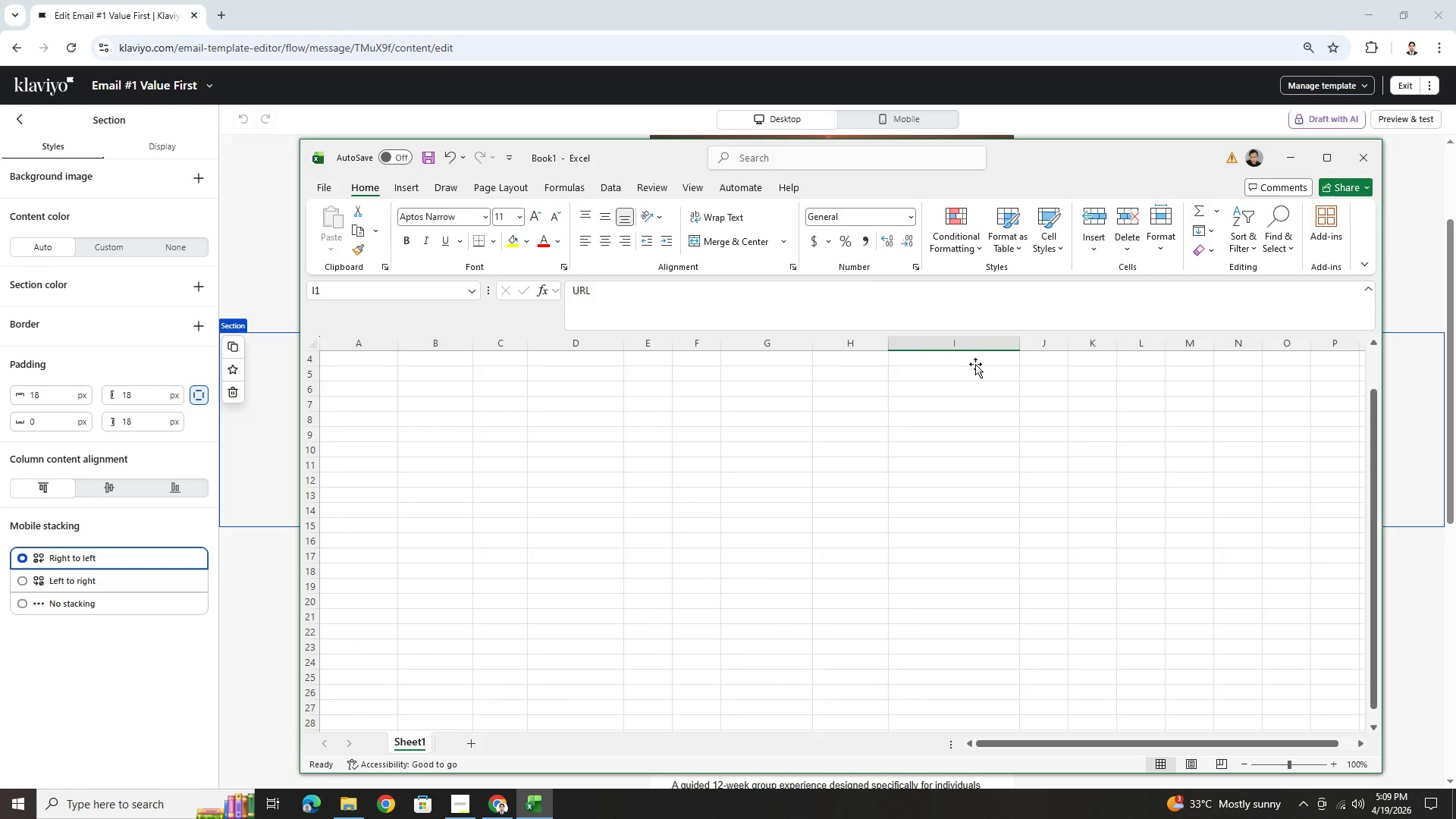 
scroll: coordinate [956, 405], scroll_direction: up, amount: 4.0
 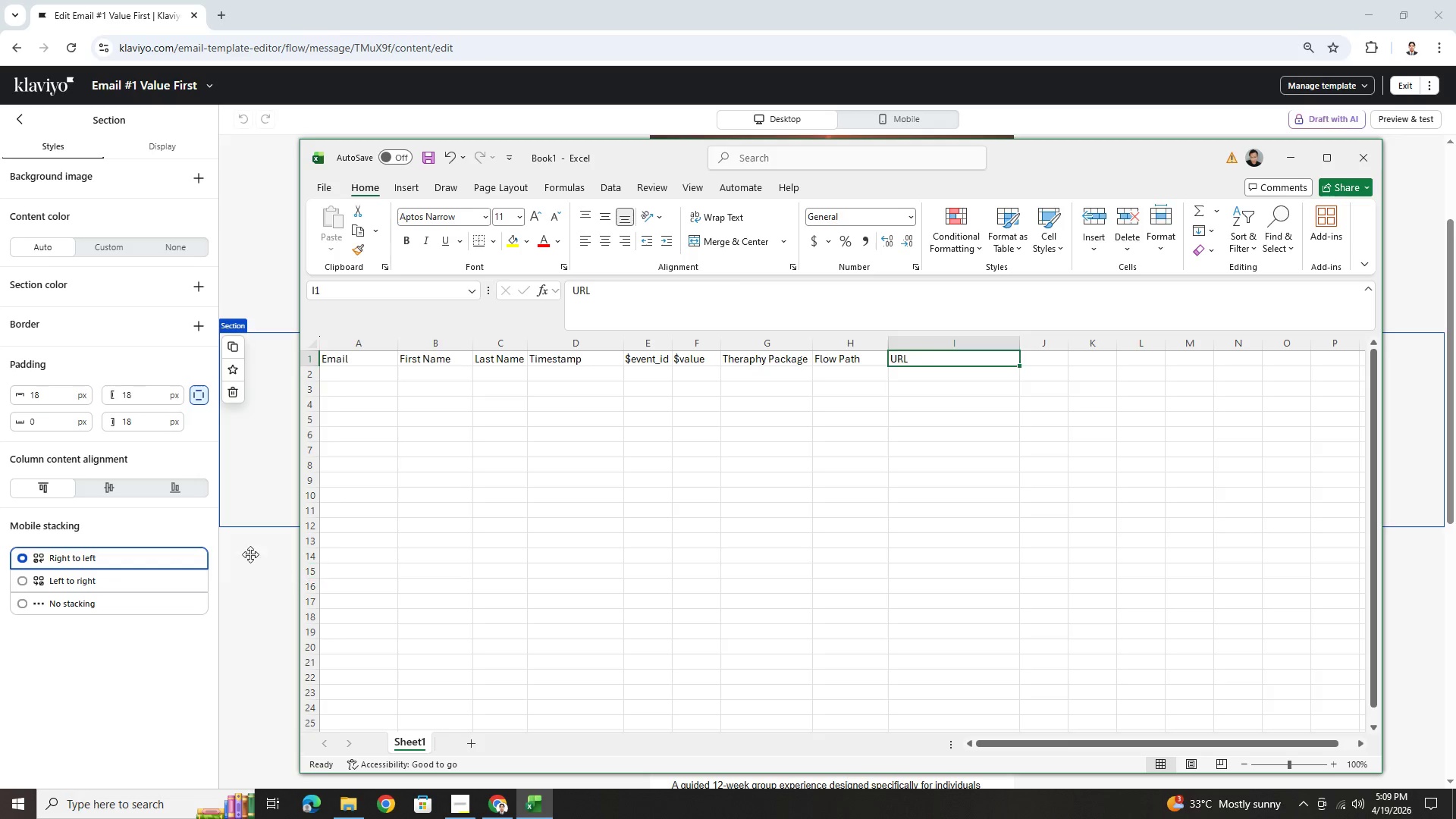 
left_click([274, 493])
 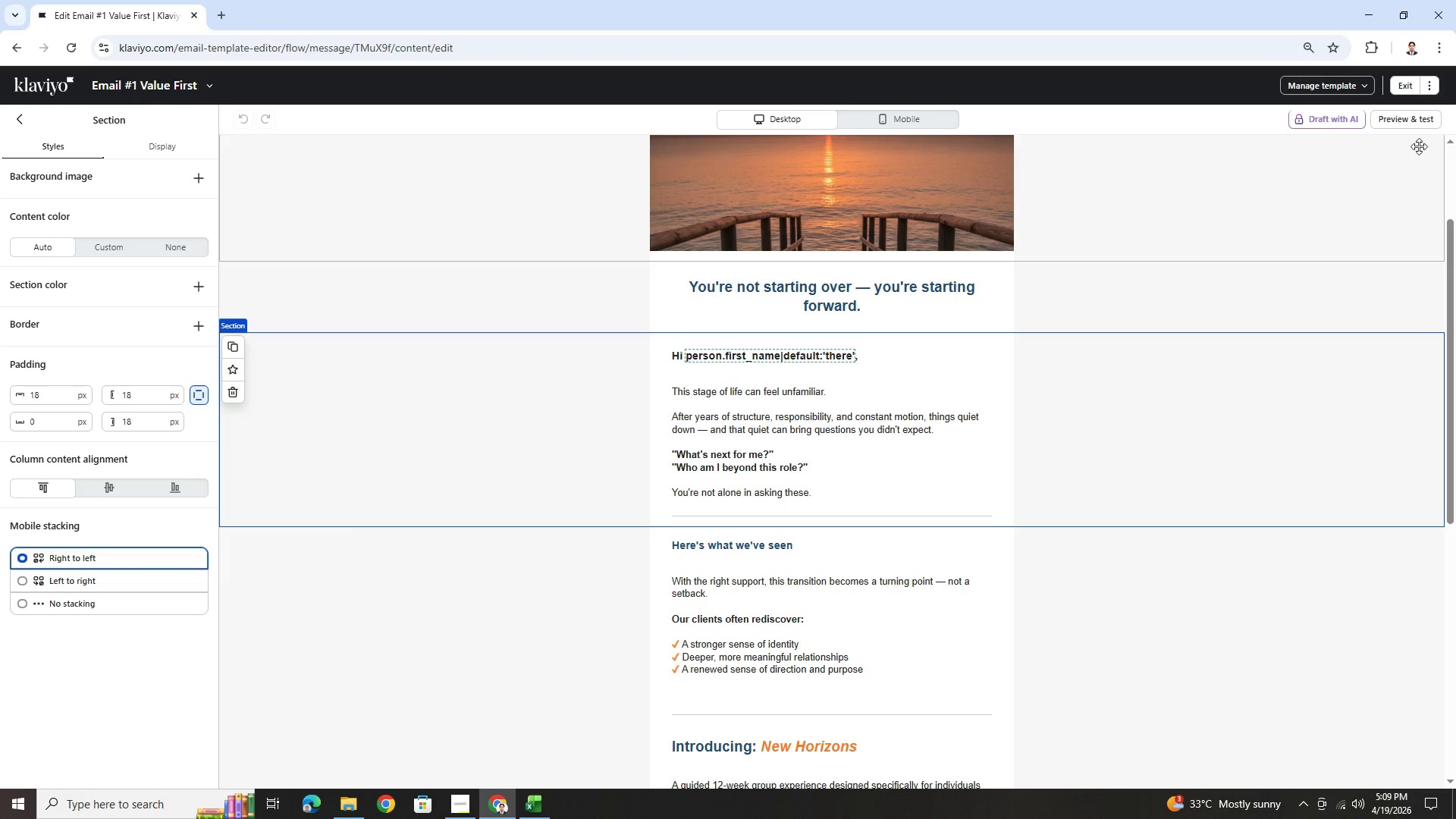 
left_click([1414, 125])
 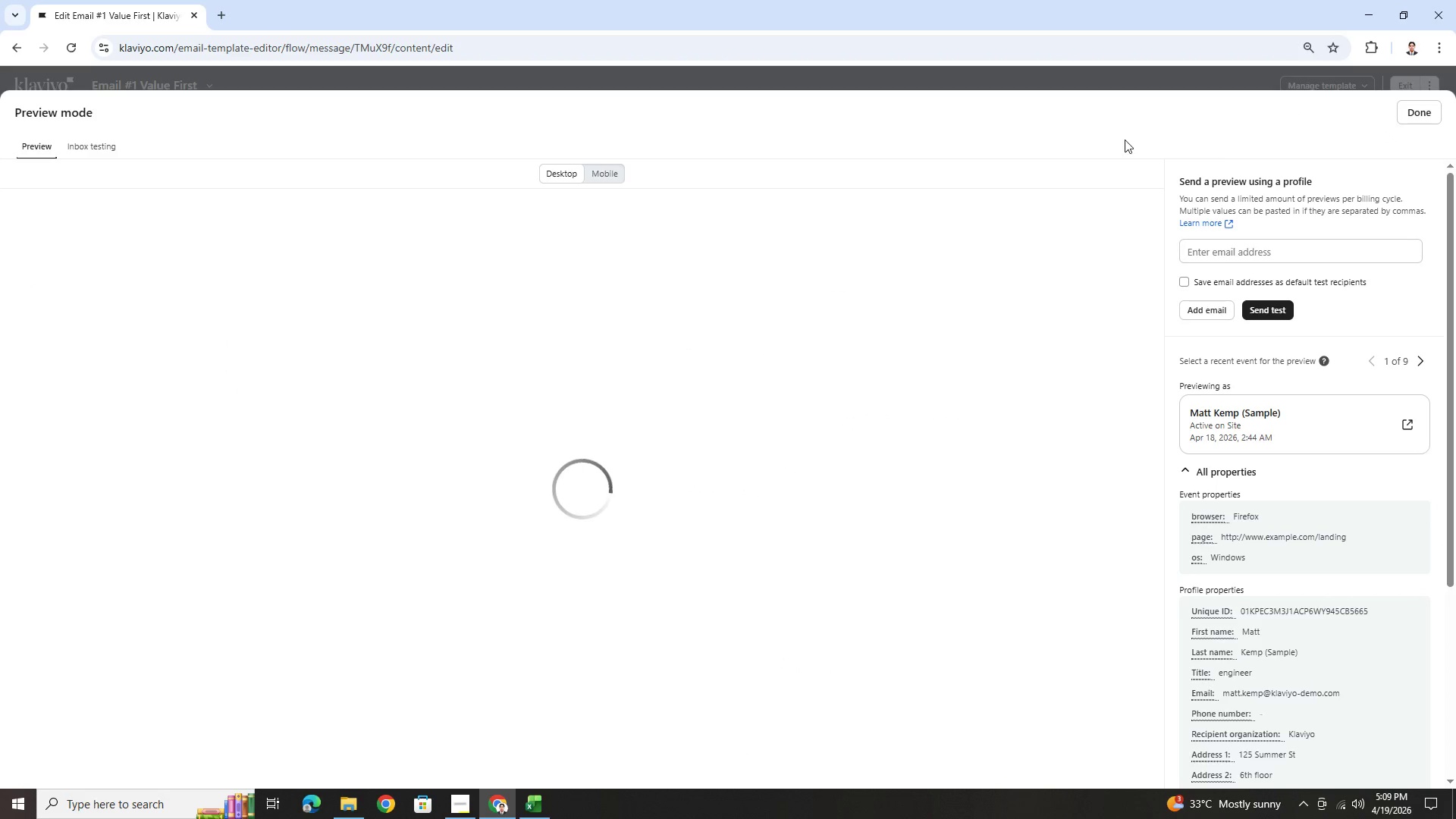 
left_click([1434, 116])
 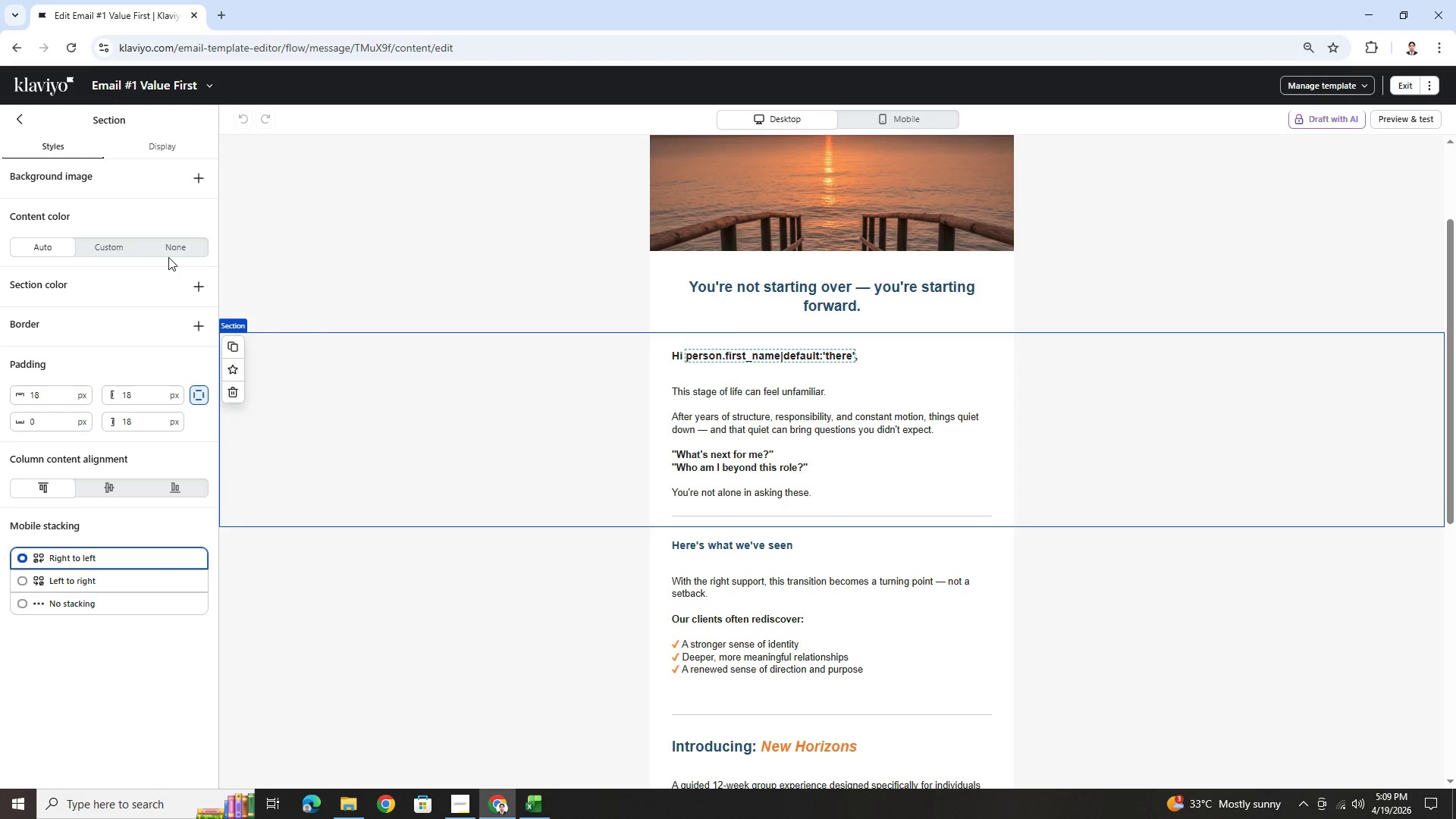 
scroll: coordinate [795, 685], scroll_direction: down, amount: 6.0
 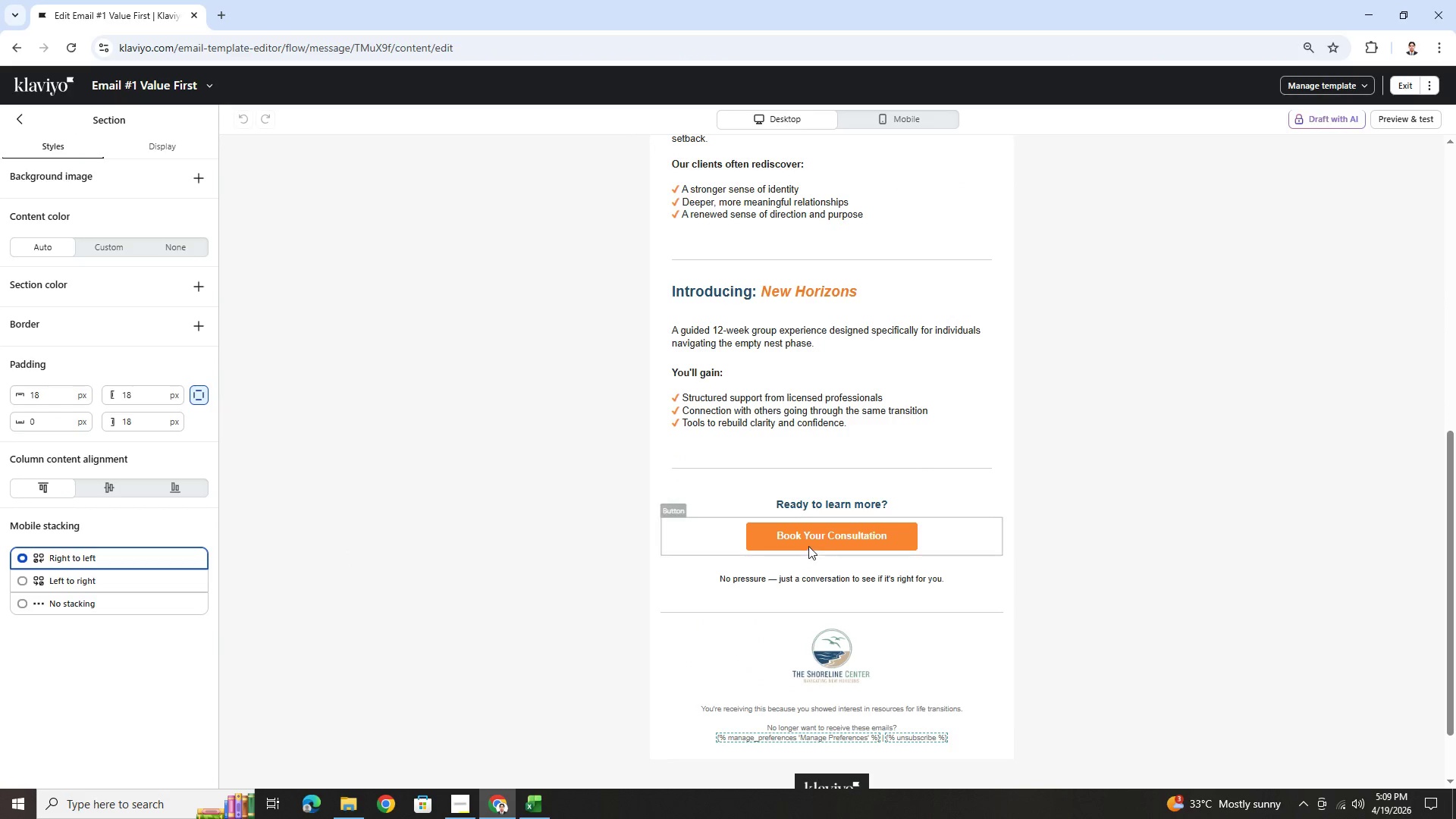 
left_click([811, 541])
 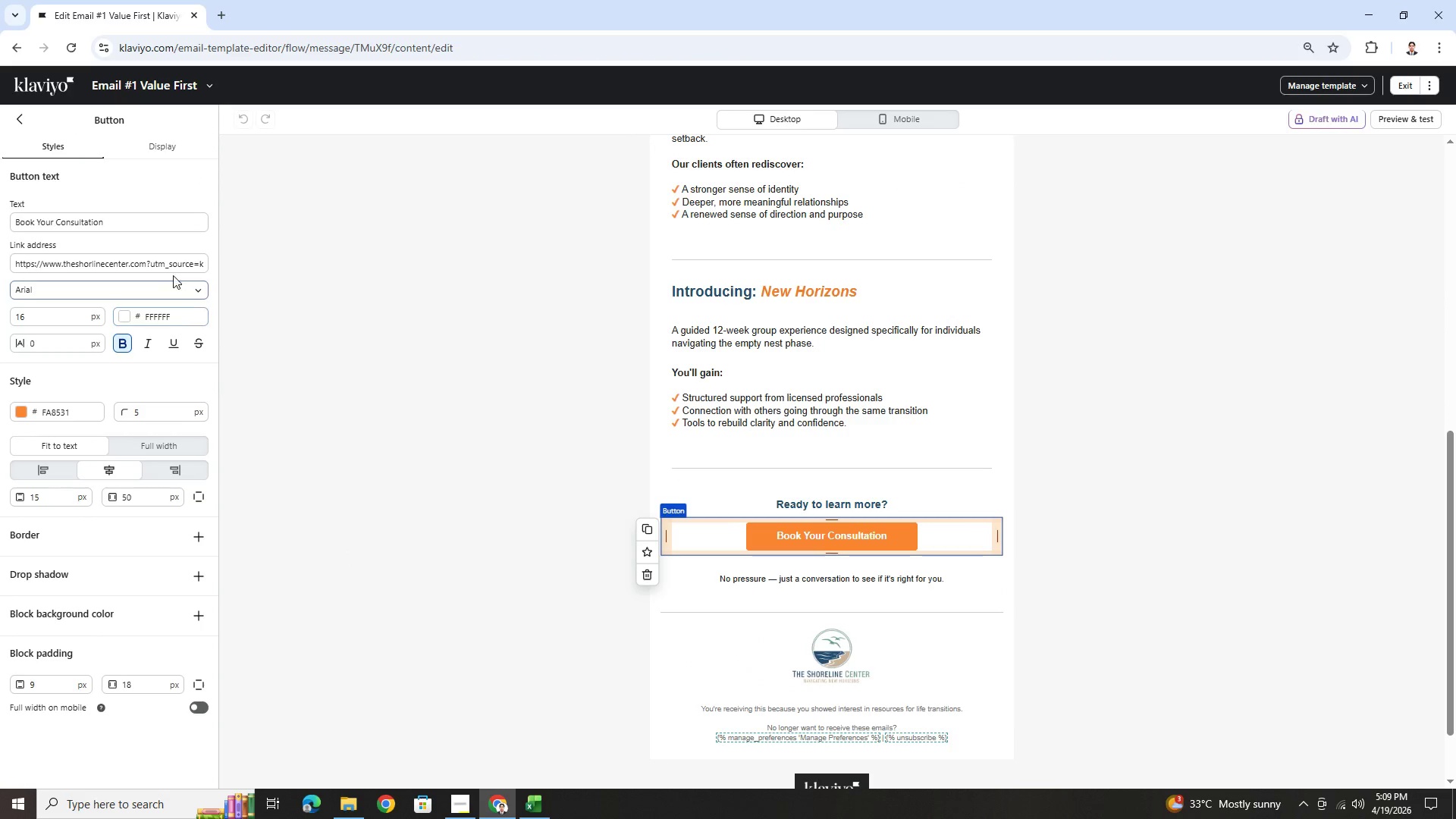 
left_click_drag(start_coordinate=[179, 263], to_coordinate=[203, 262])
 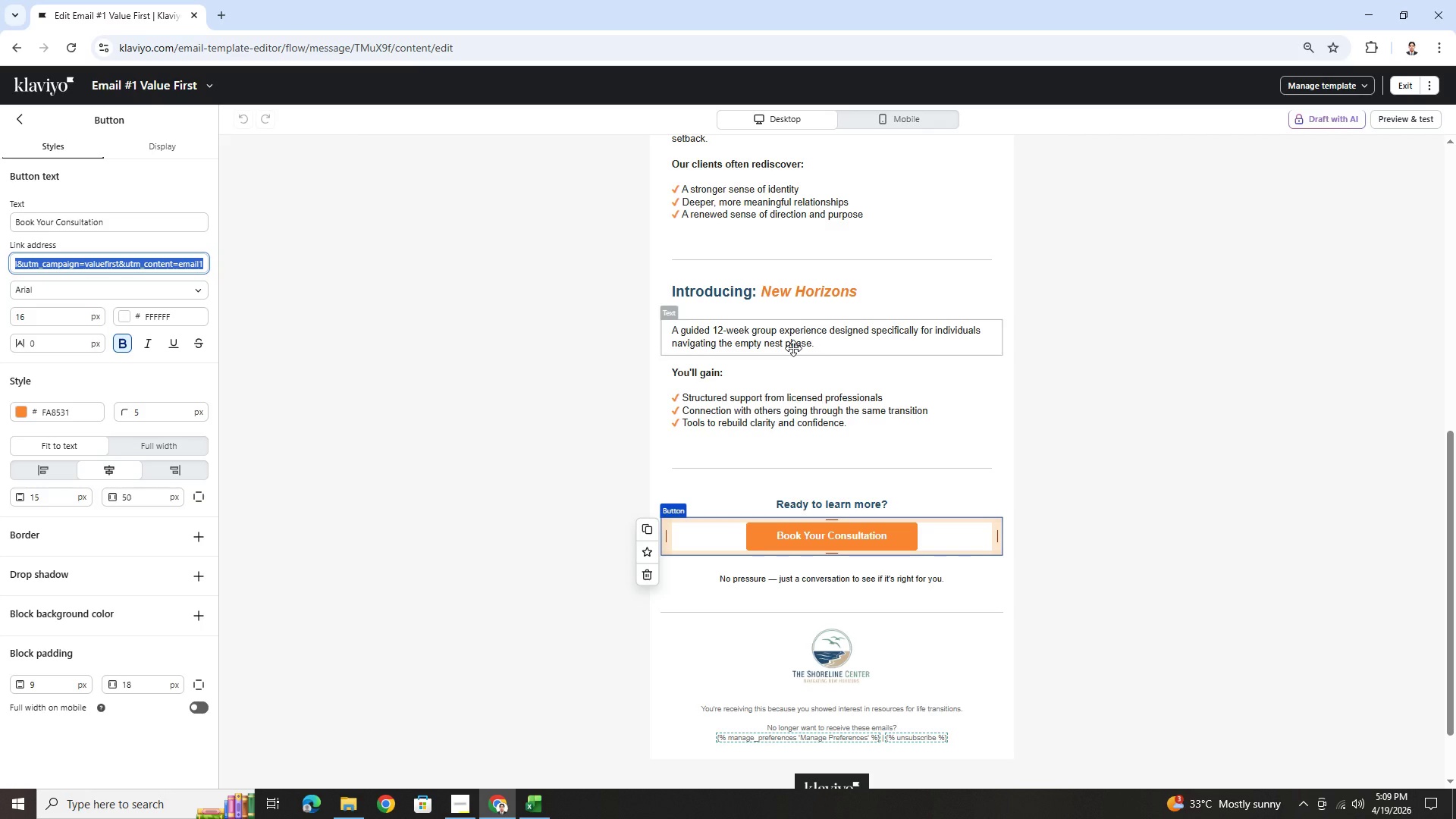 
wait(6.14)
 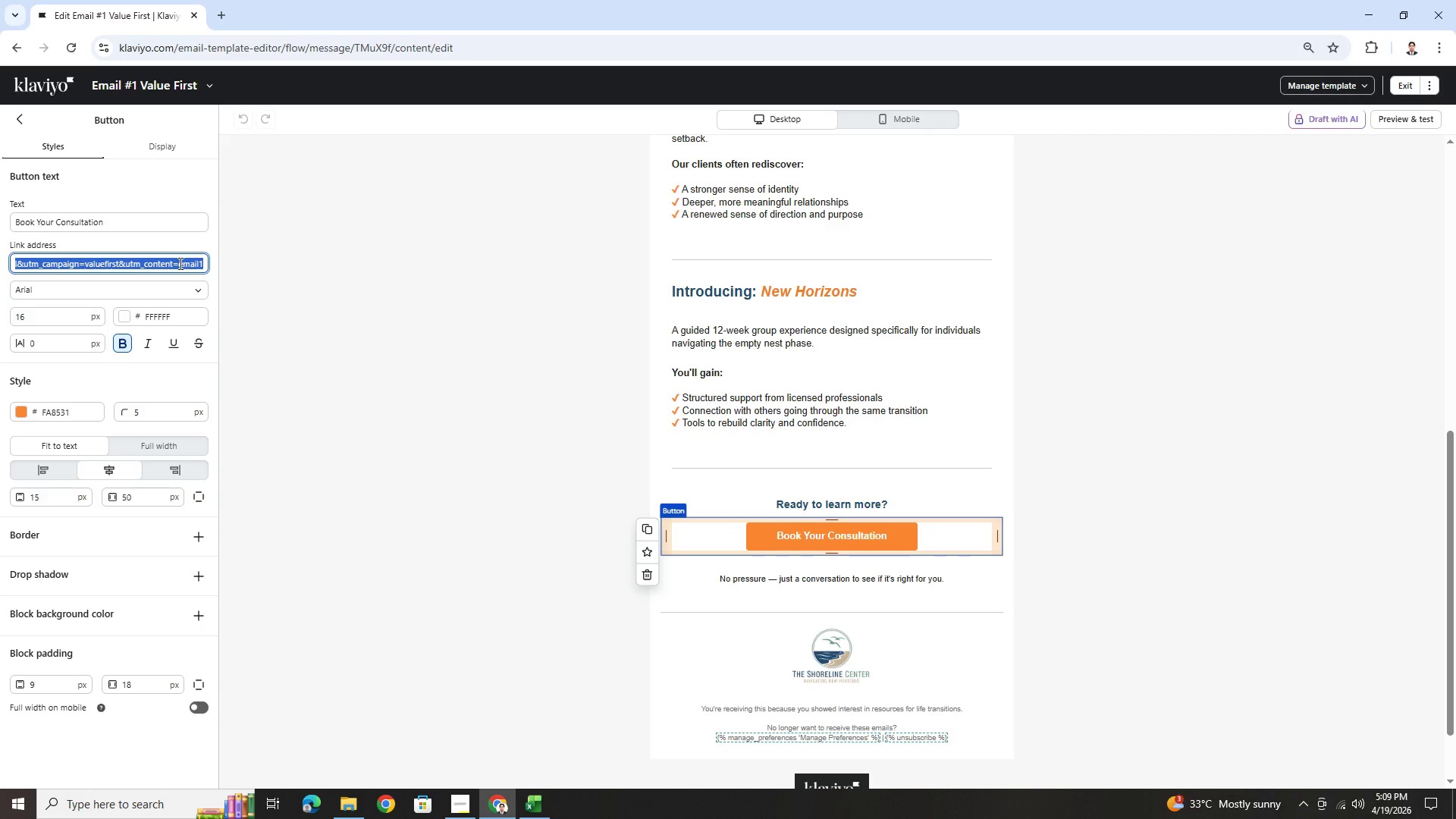 
key(Alt+Tab)
 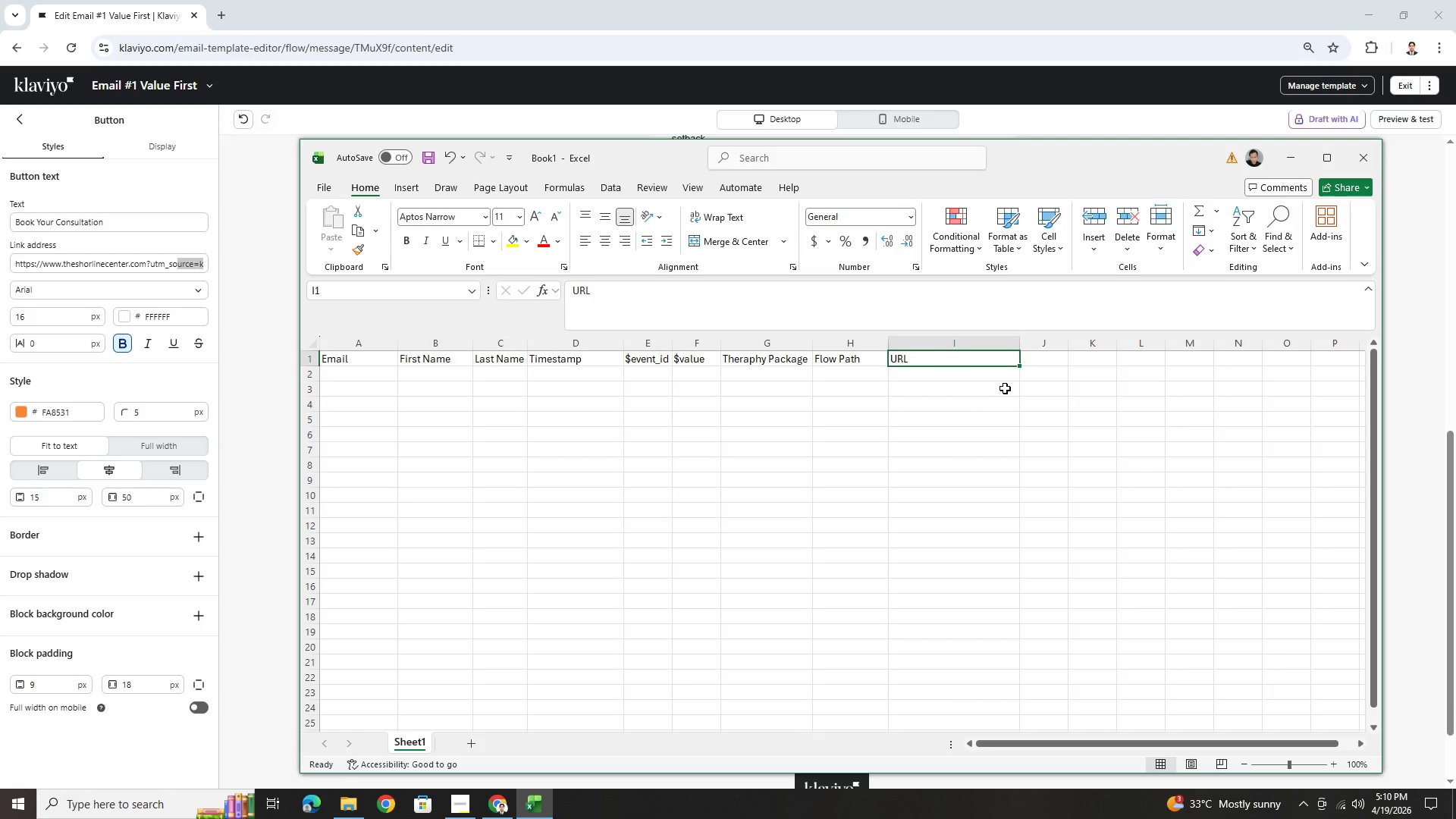 
key(Alt+AltLeft)
 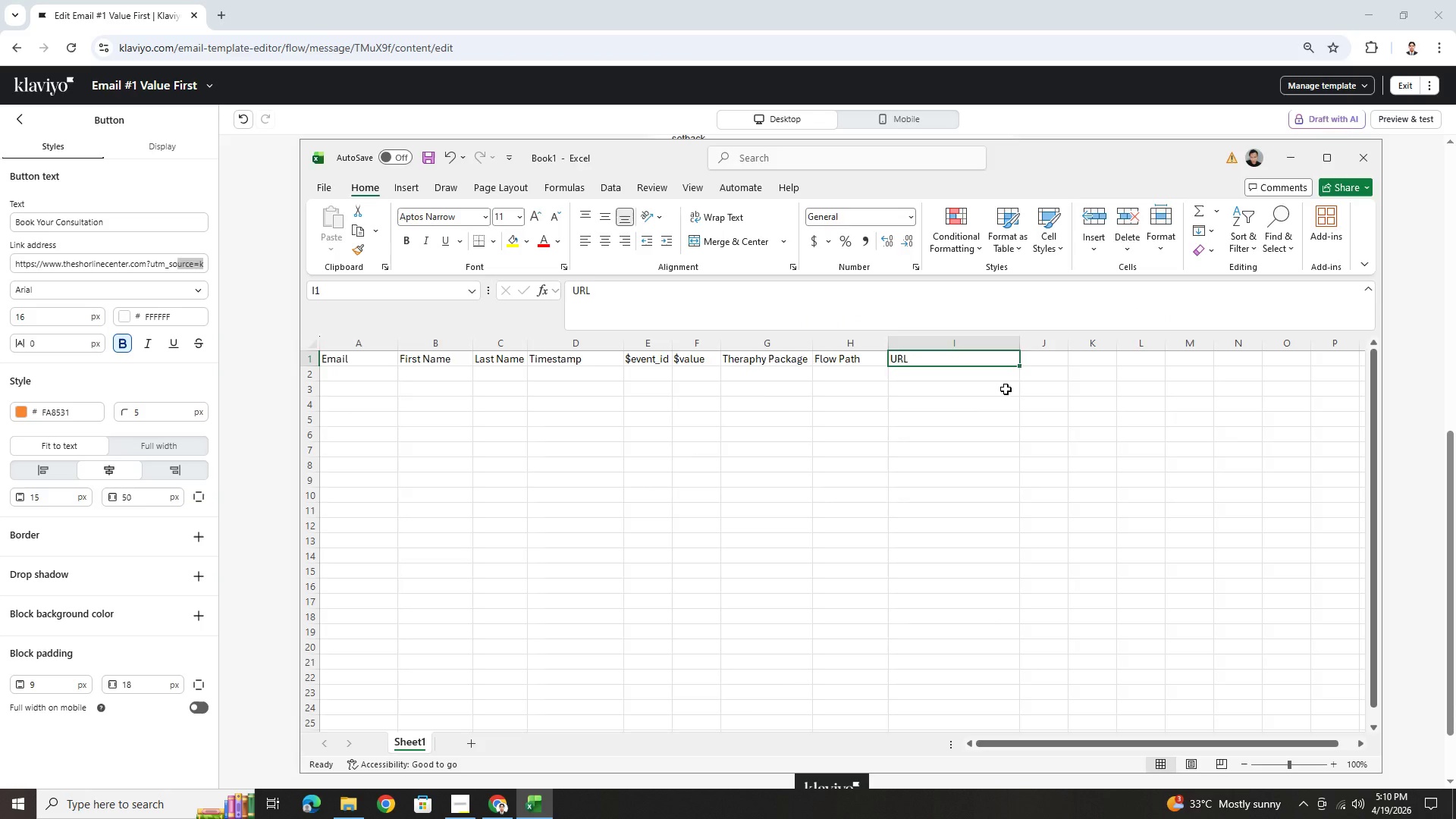 
key(Alt+Tab)
 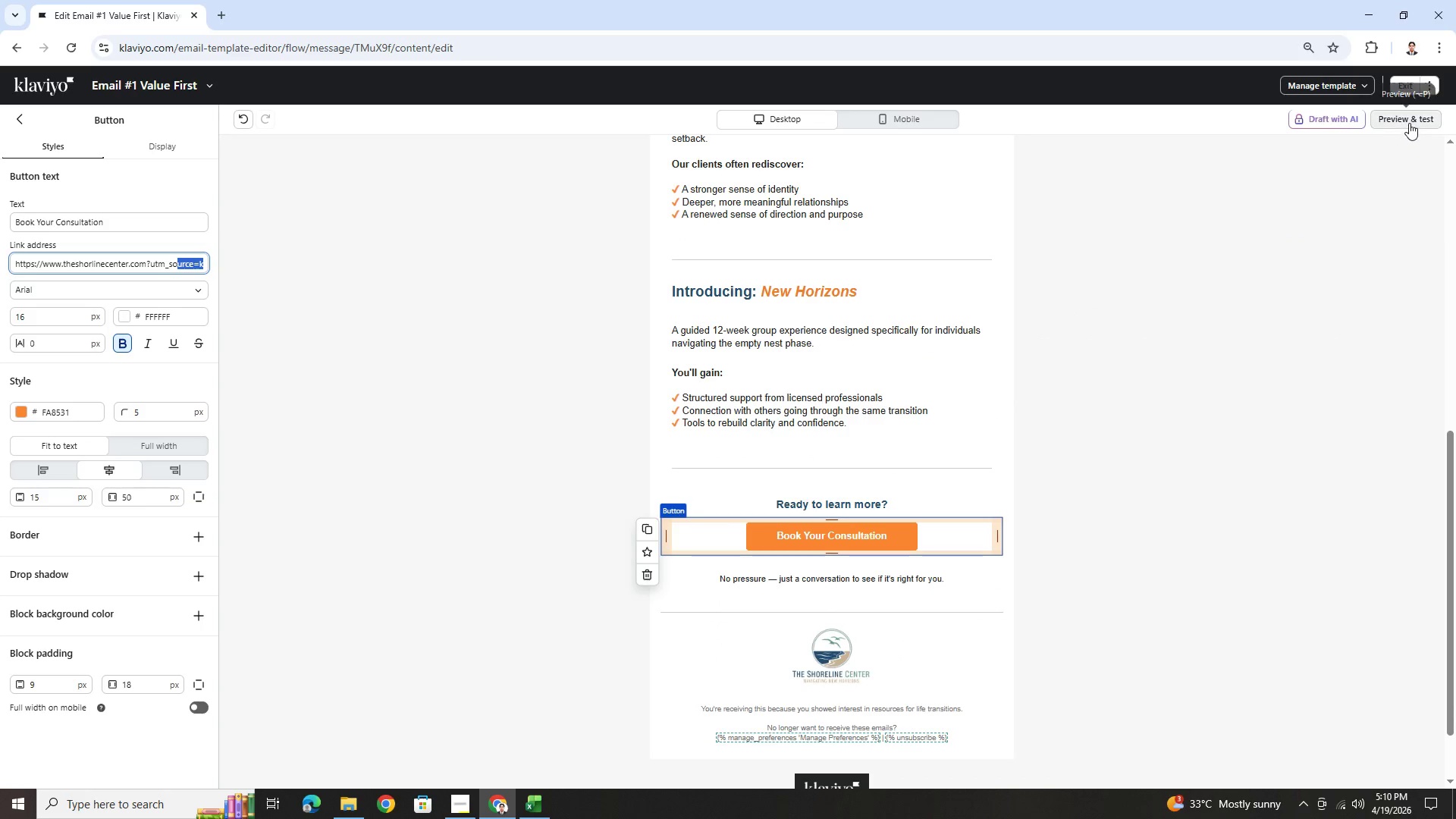 
left_click([1409, 123])
 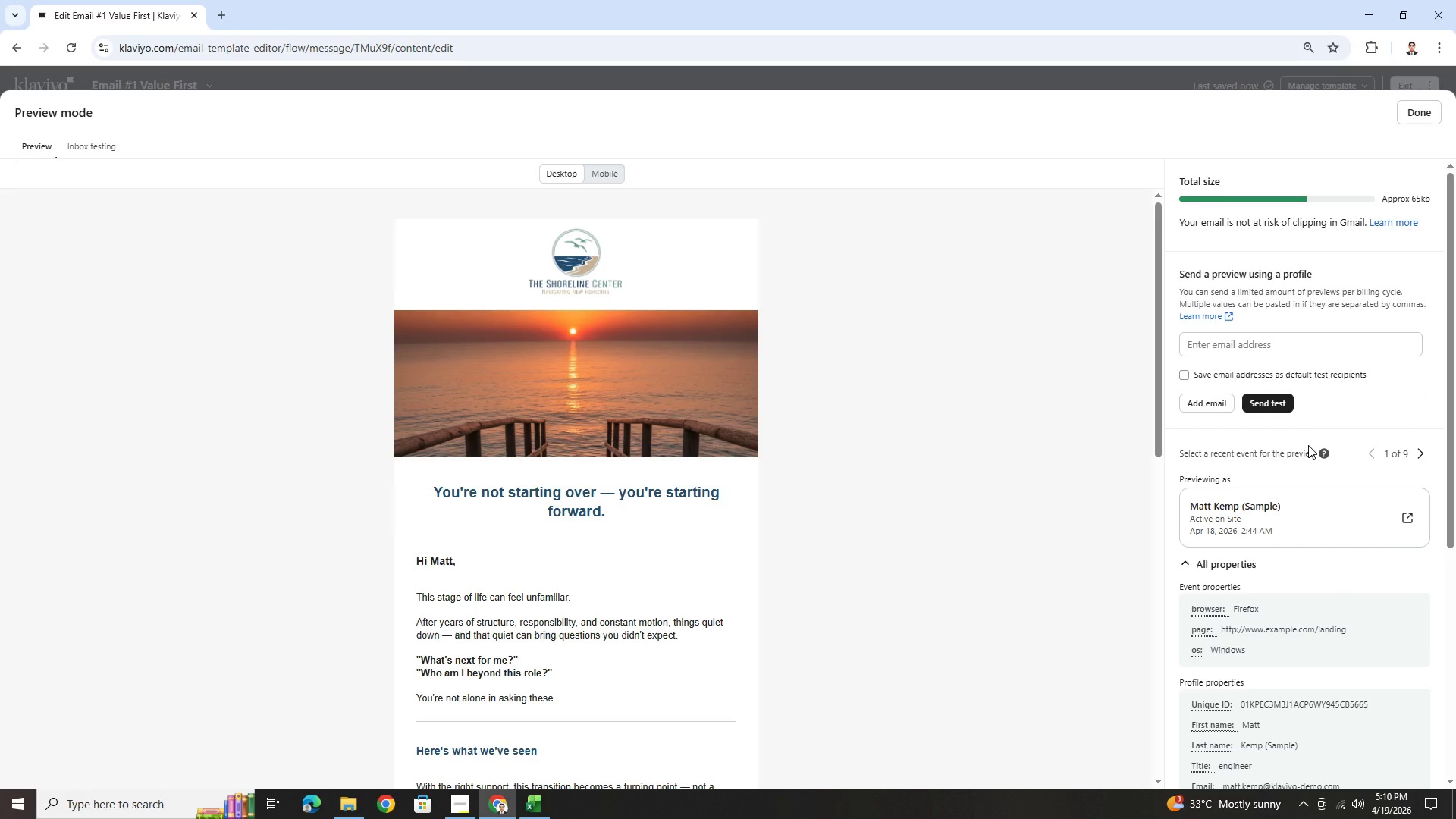 
wait(9.03)
 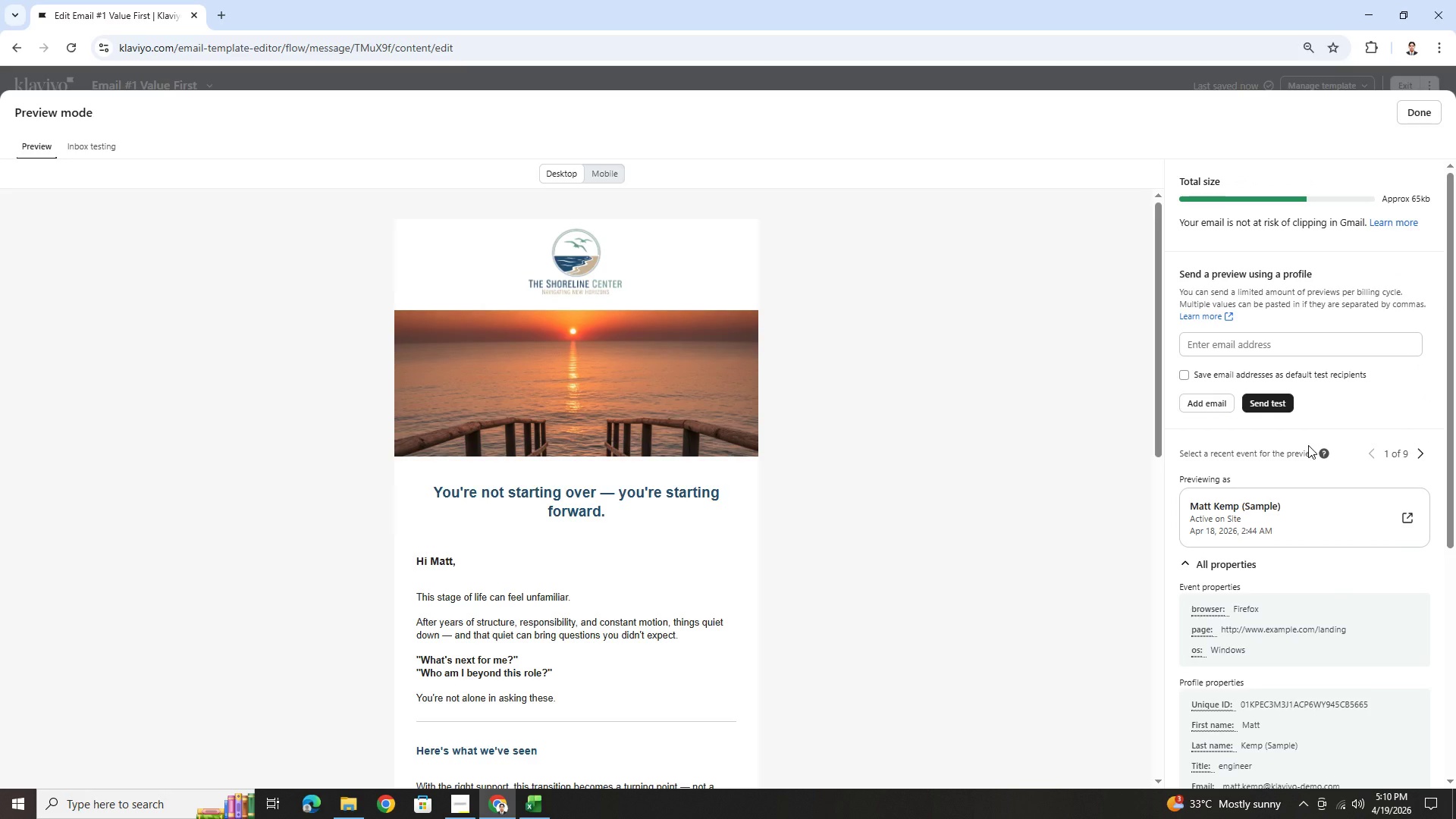 
left_click([1413, 113])
 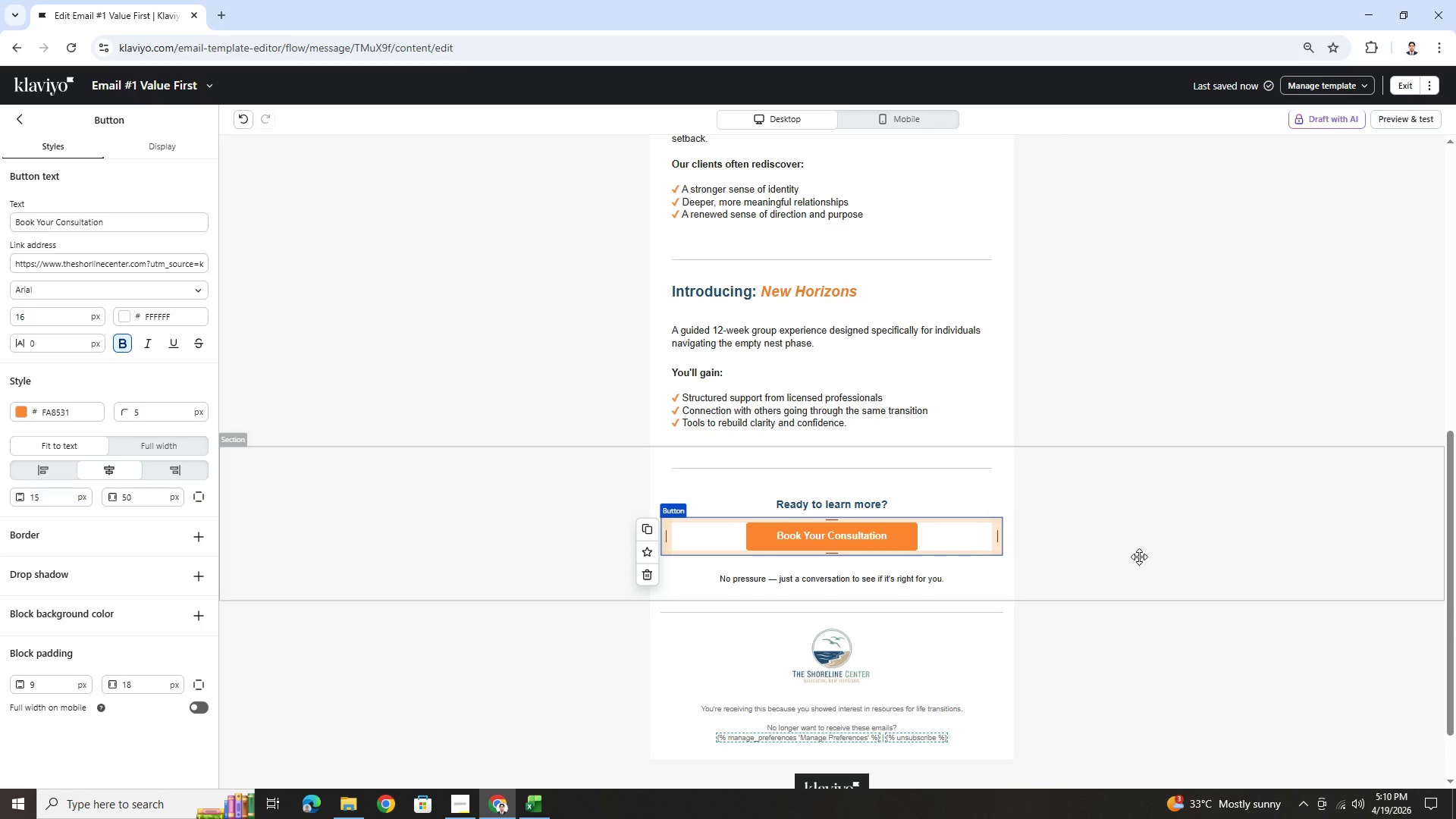 
wait(5.09)
 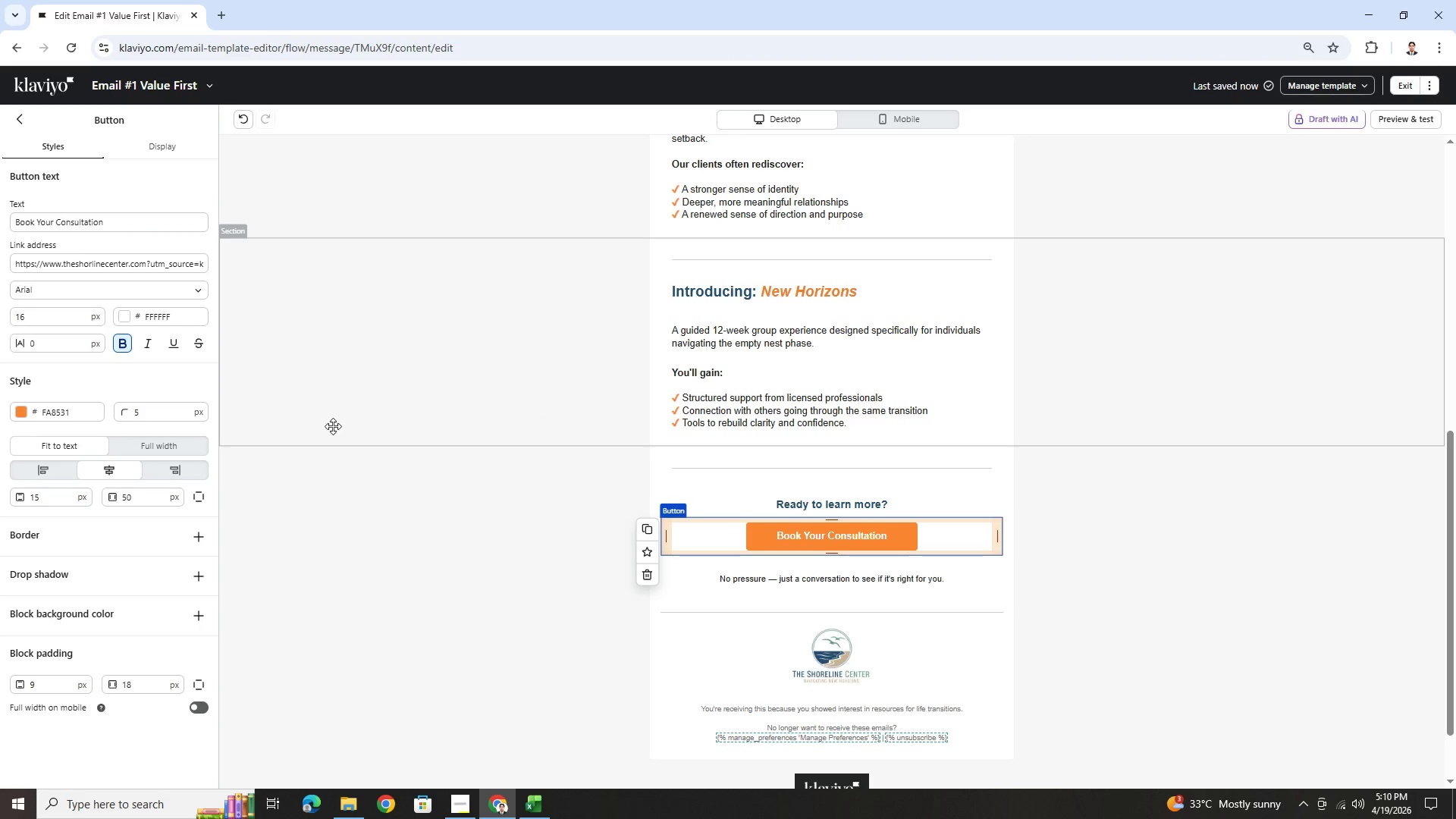 
left_click_drag(start_coordinate=[178, 267], to_coordinate=[189, 265])
 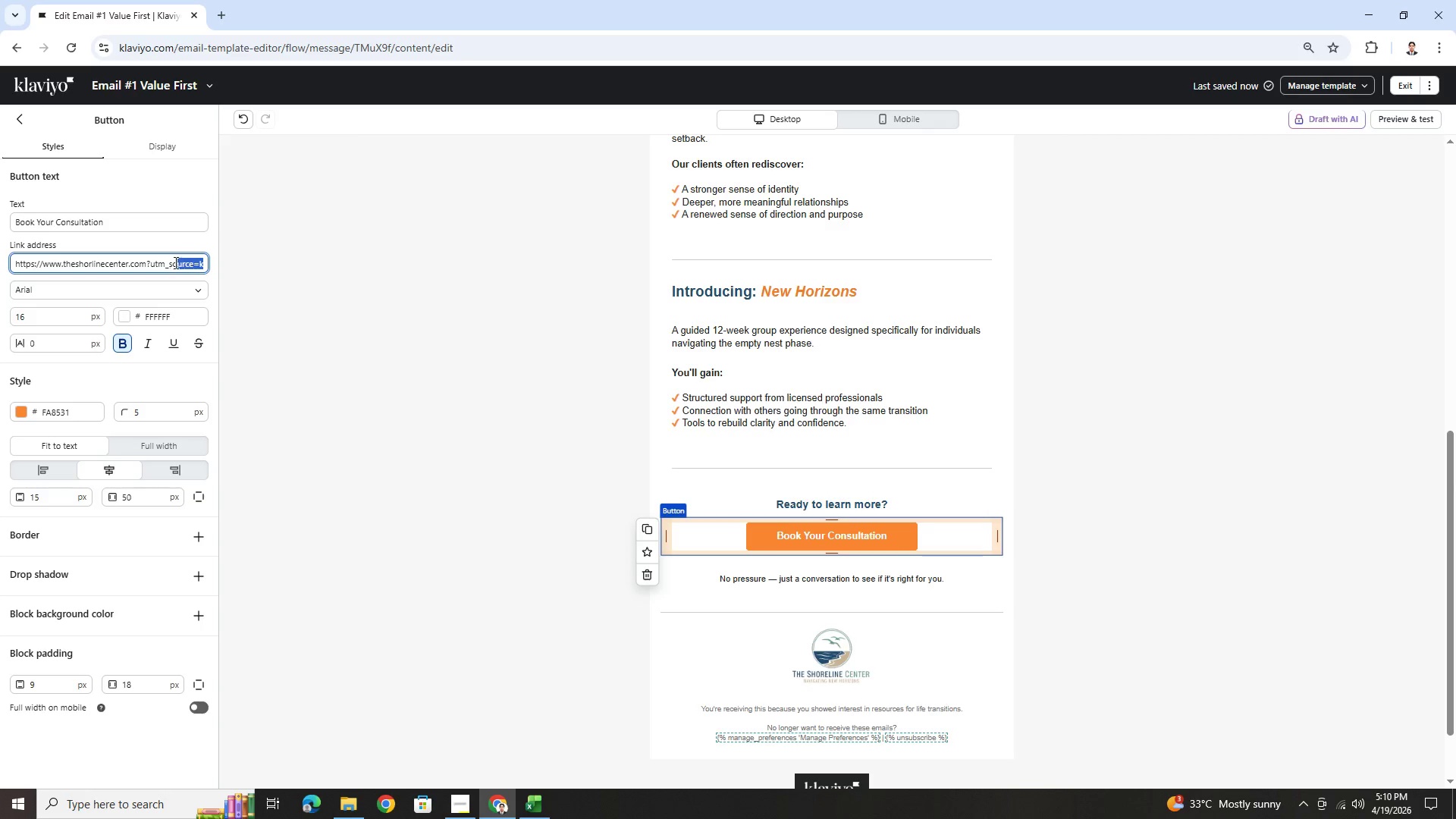 
left_click([174, 262])
 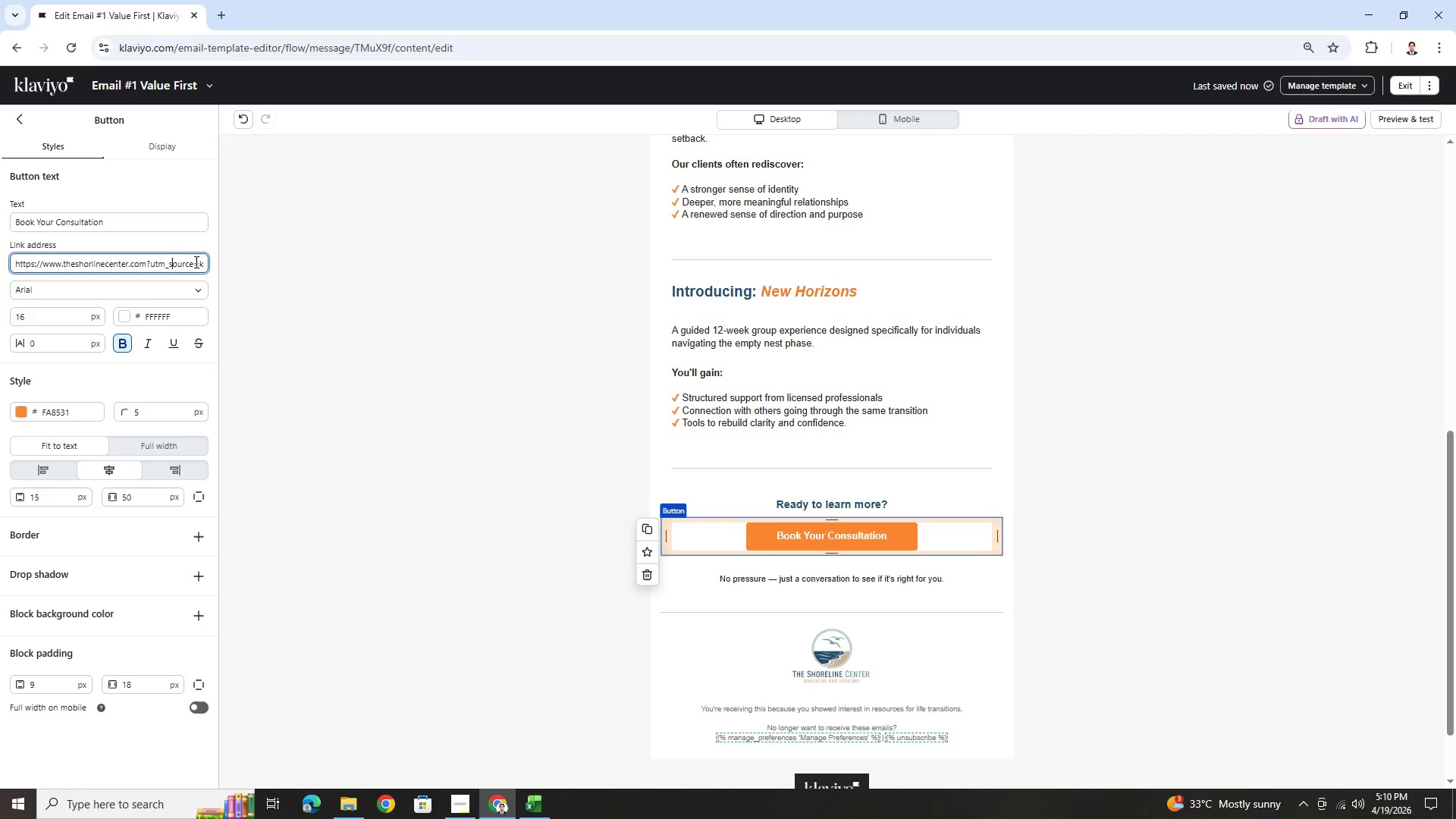 
left_click_drag(start_coordinate=[195, 262], to_coordinate=[206, 261])
 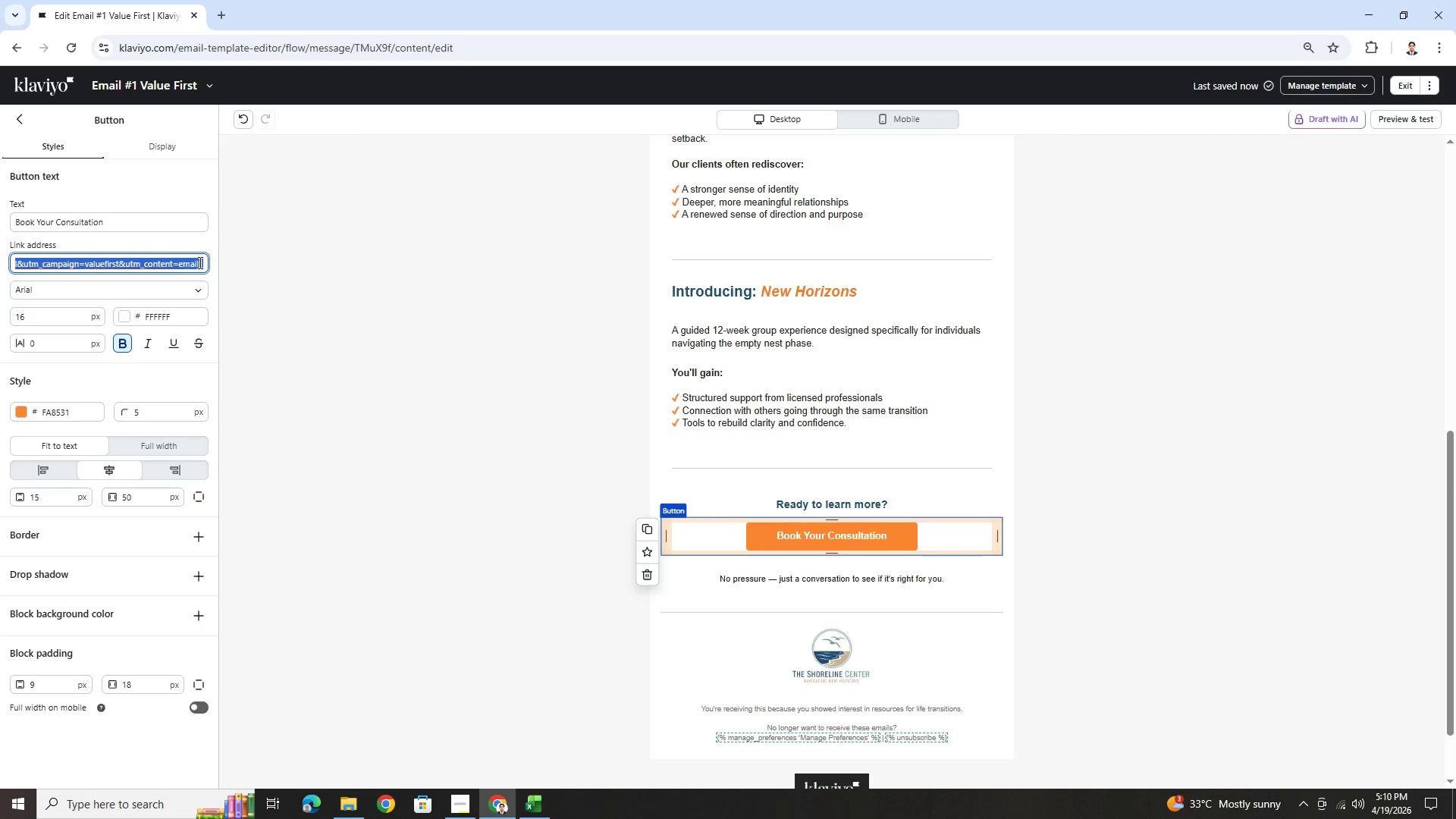 
wait(9.16)
 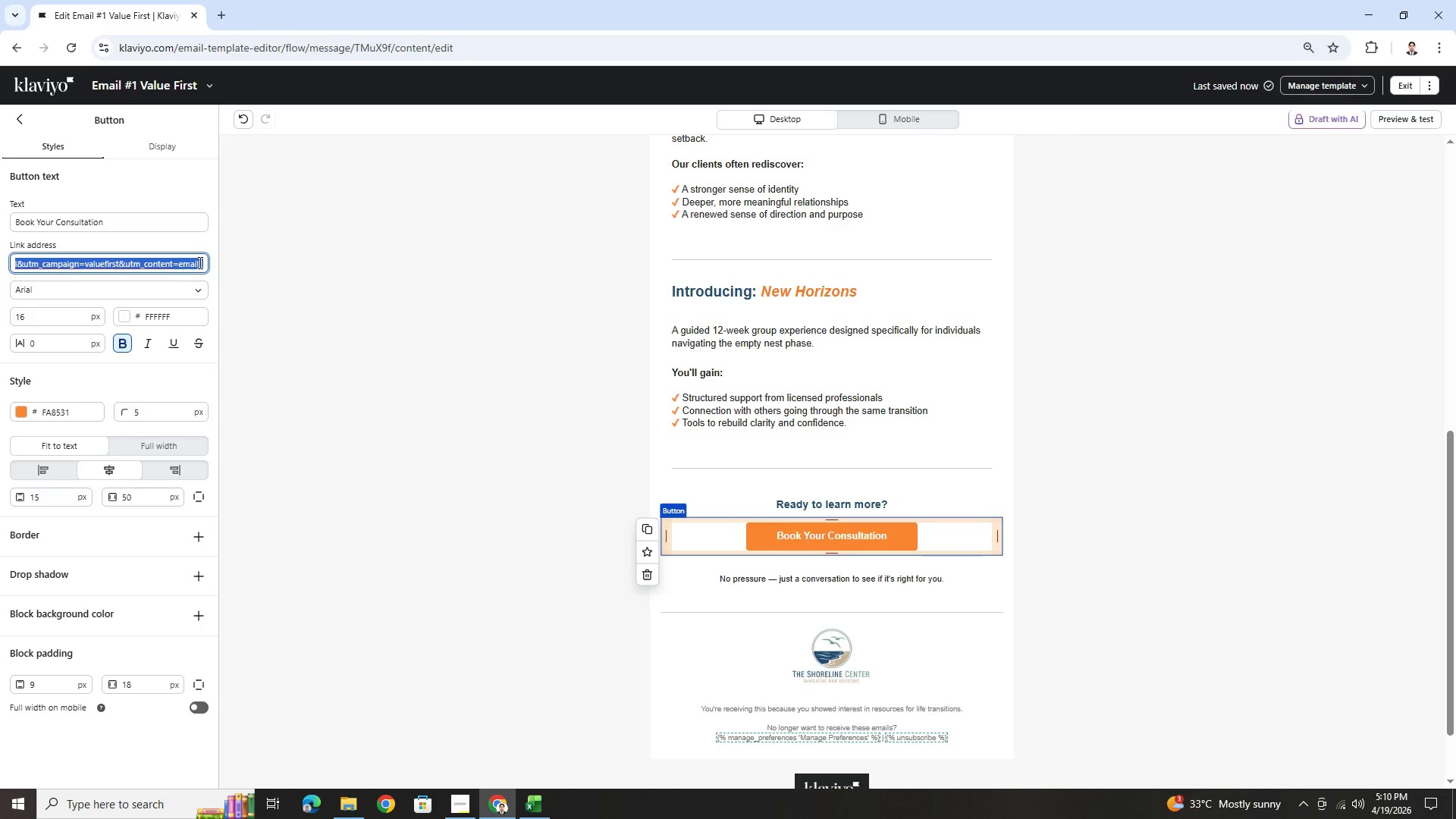 
key(Control+C)
 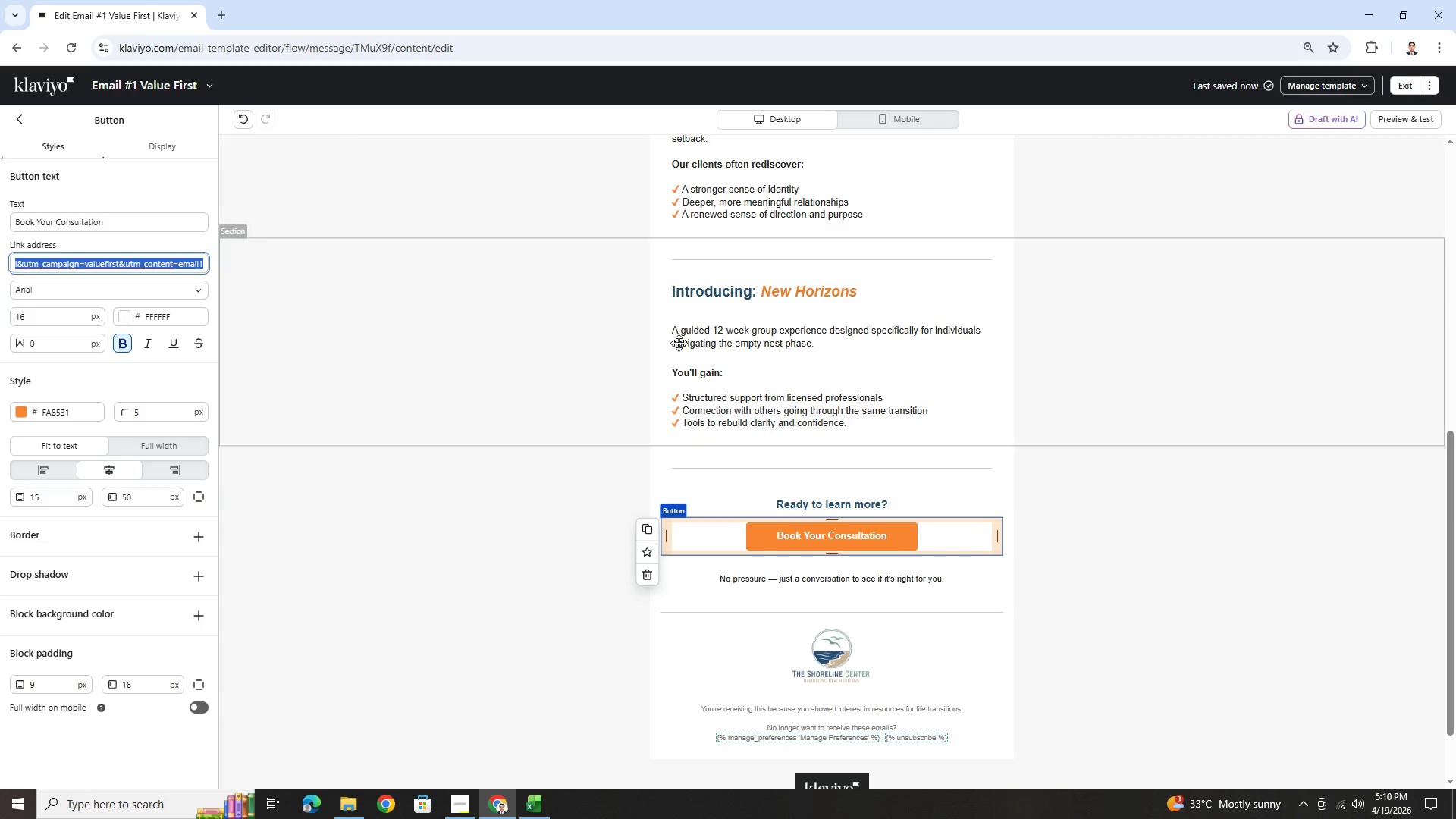 
key(Alt+AltLeft)
 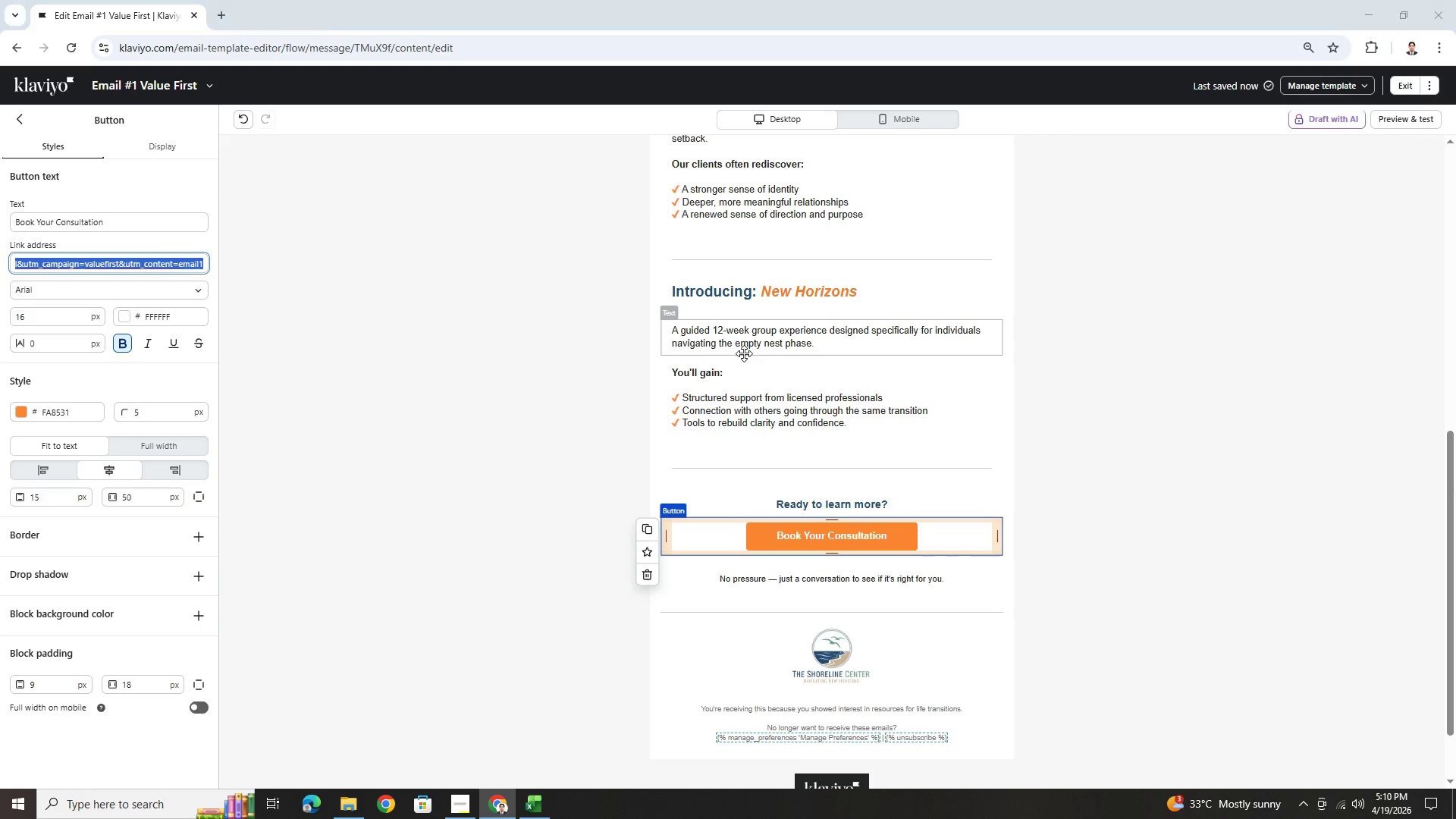 
key(Alt+Tab)
 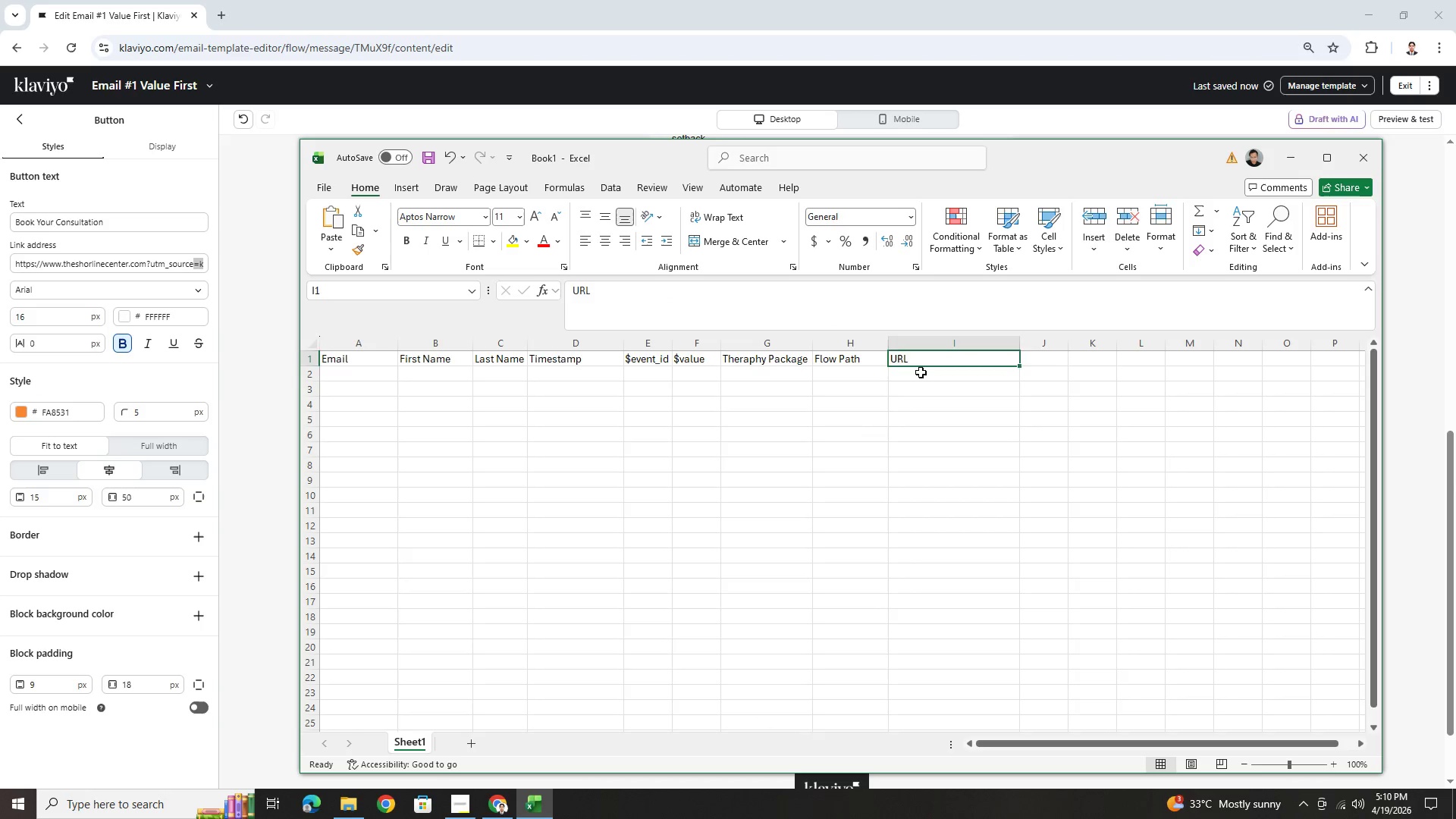 
double_click([921, 372])
 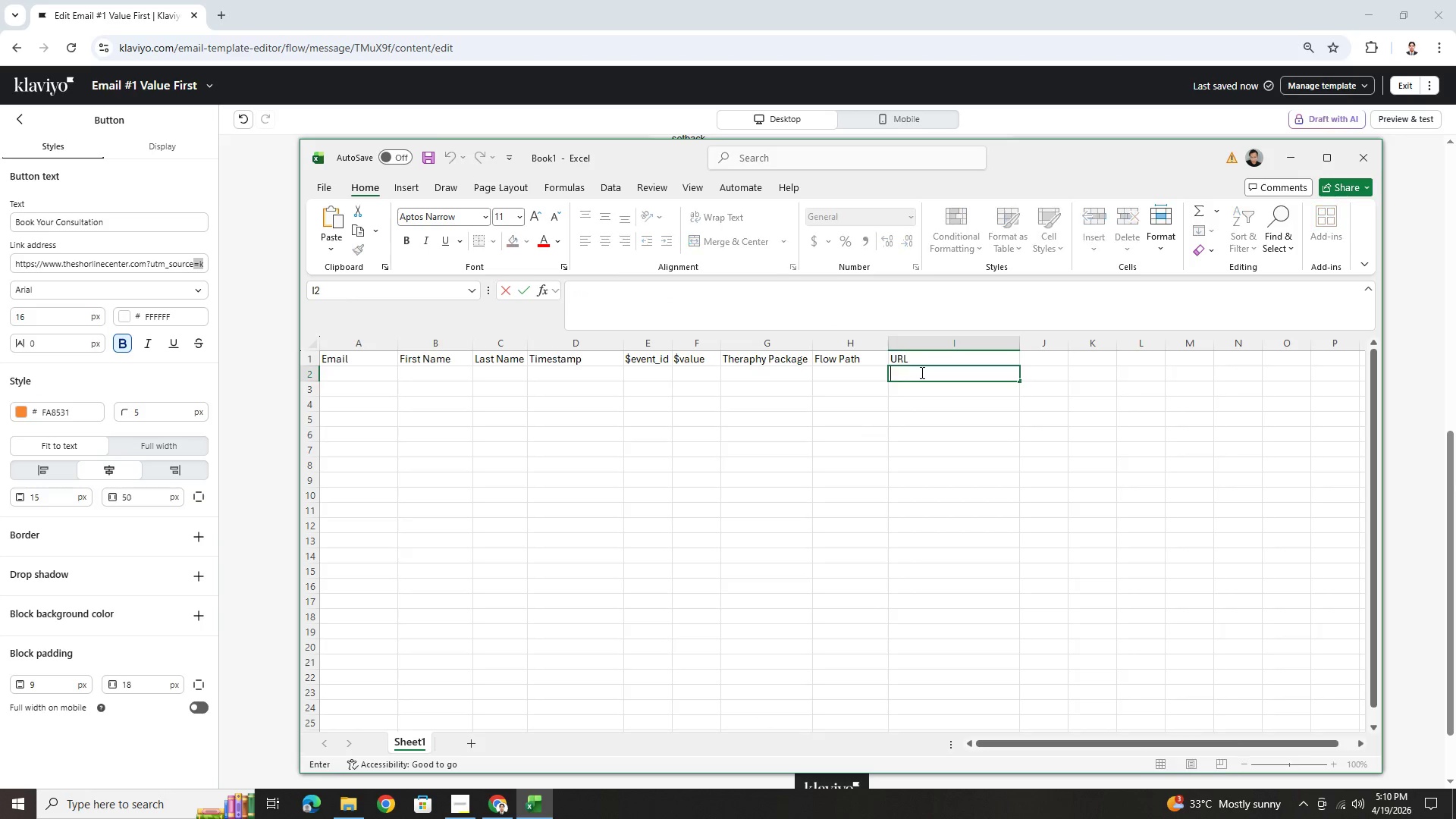 
key(Control+V)
 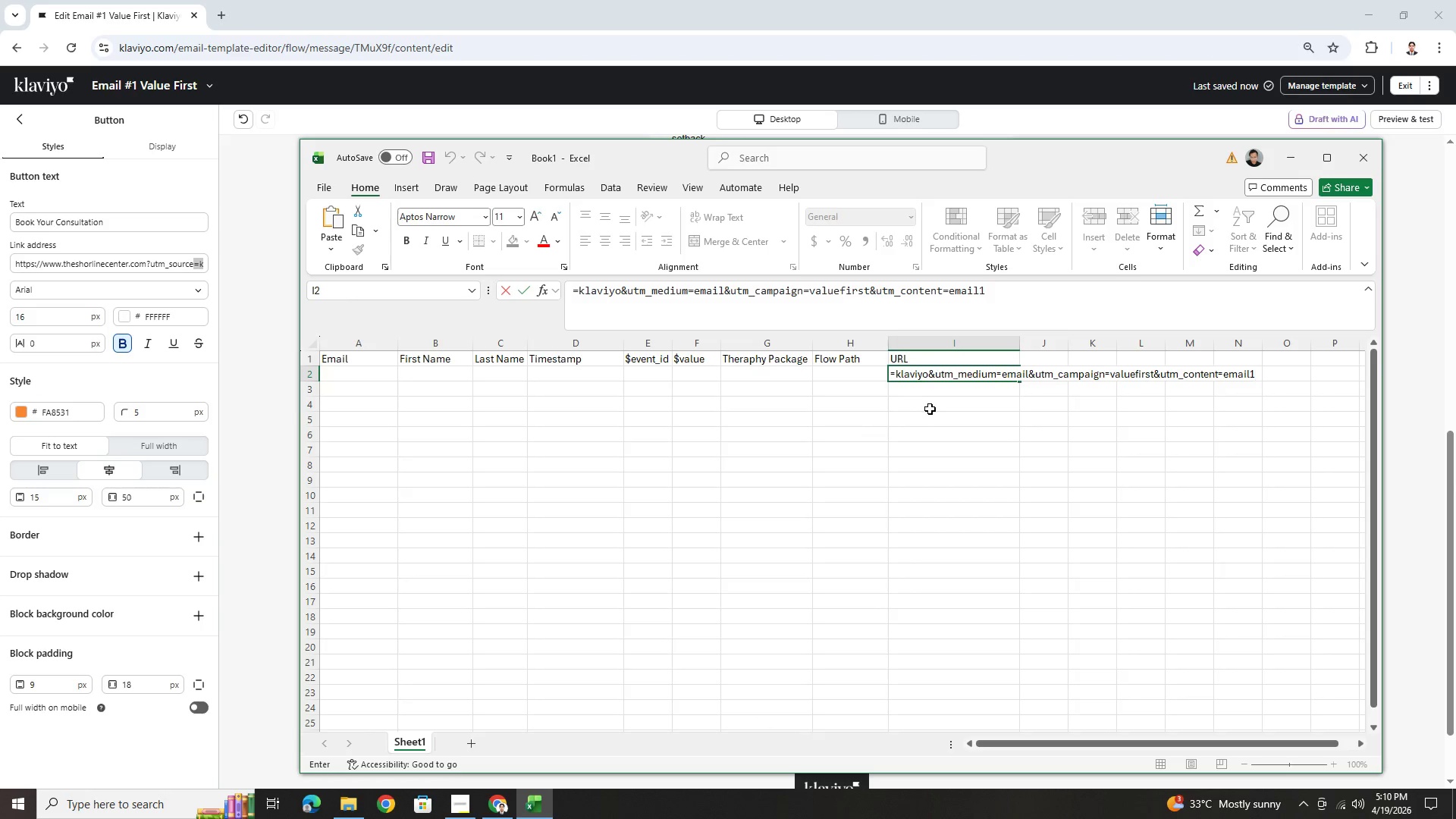 
left_click([930, 409])
 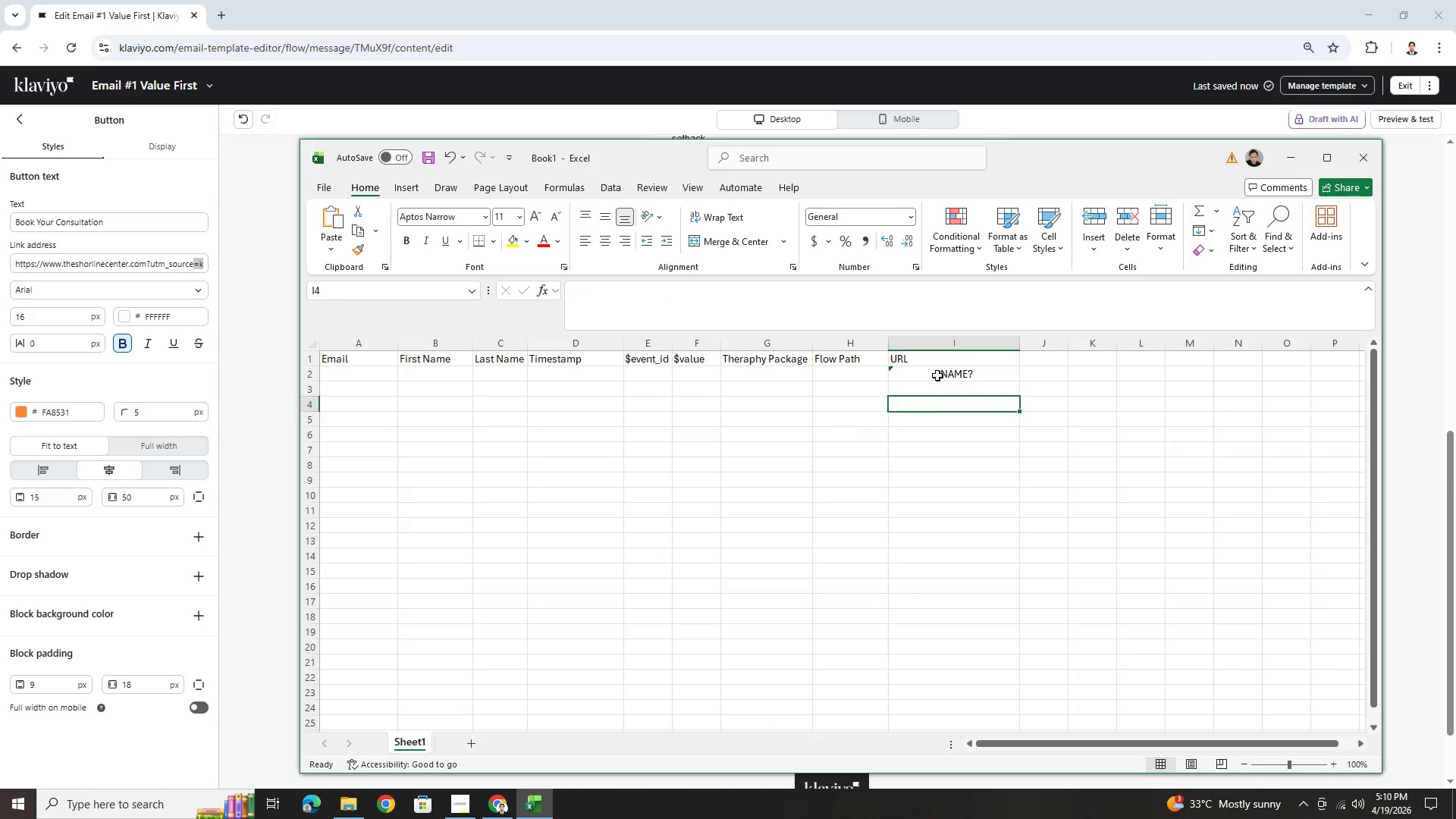 
double_click([937, 372])
 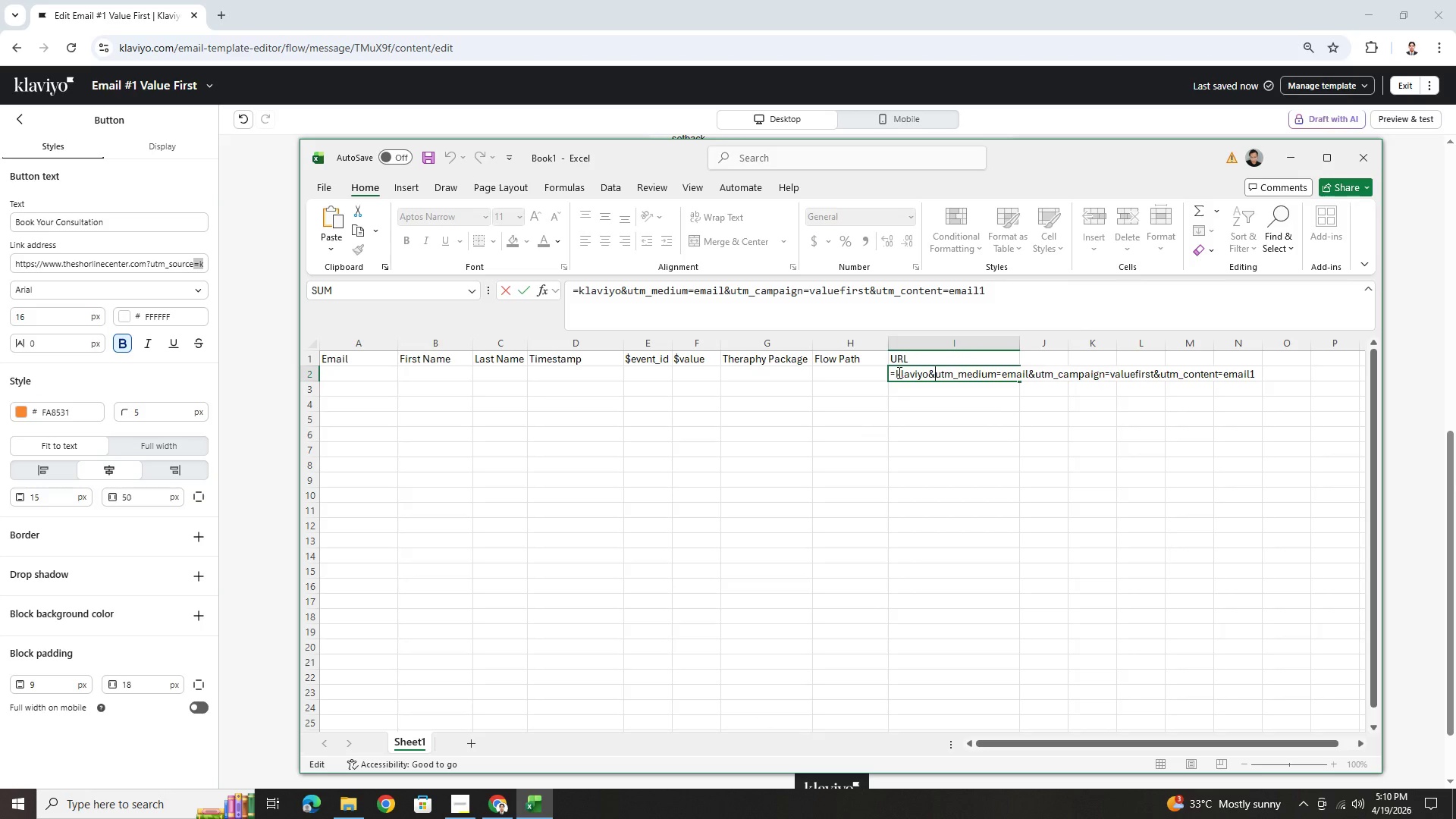 
left_click([897, 372])
 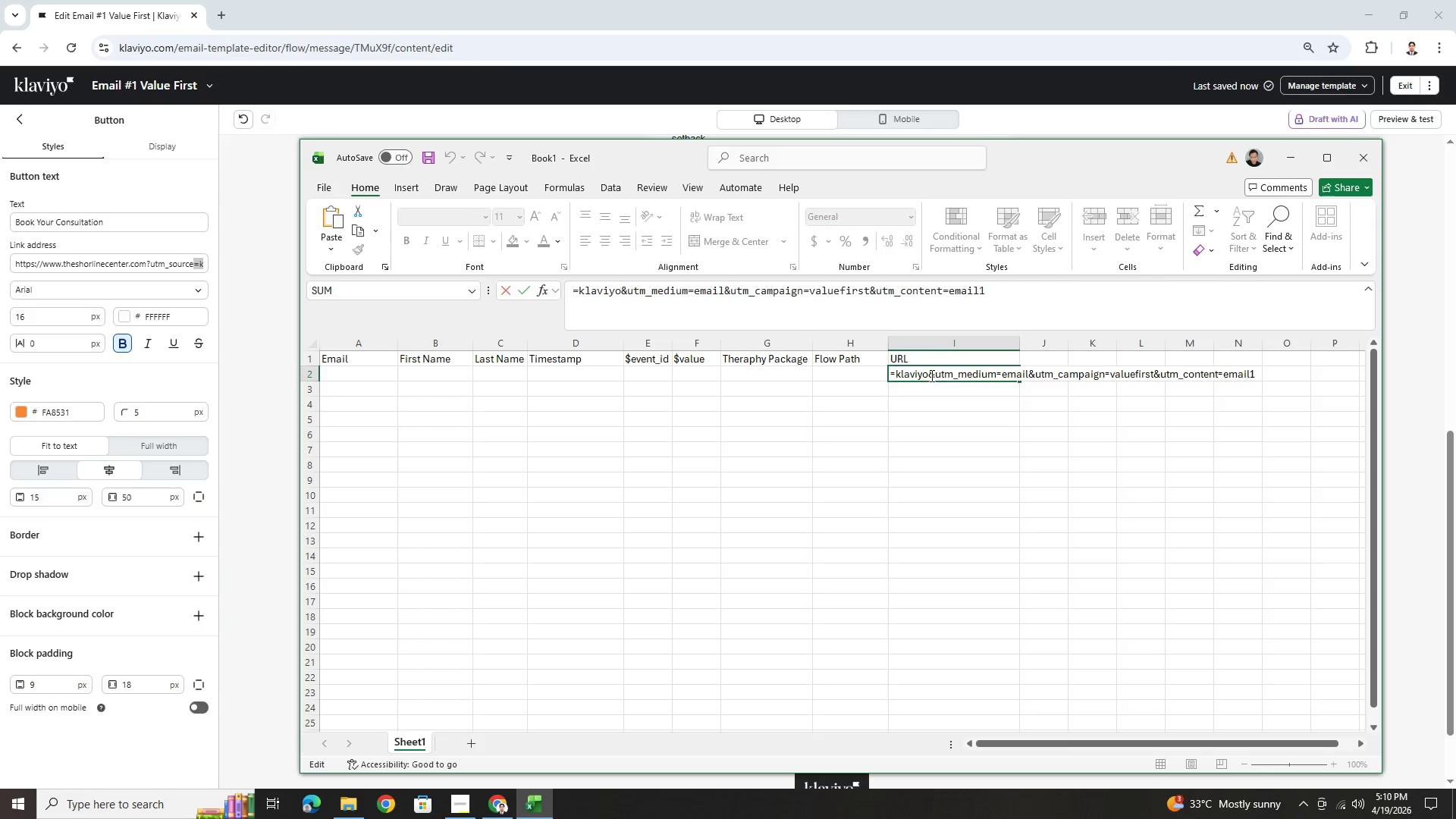 
key(Control+A)
 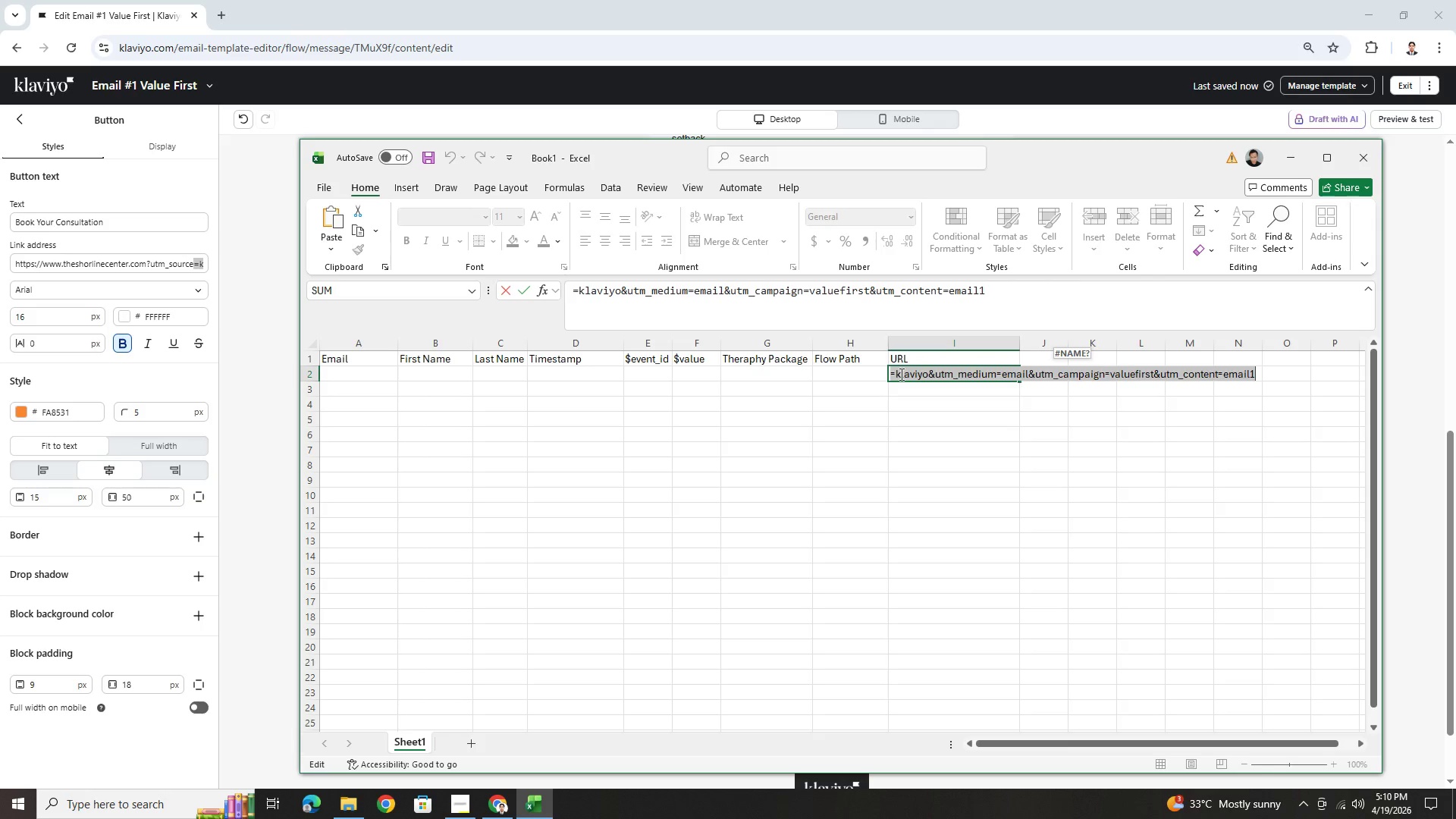 
key(Delete)
 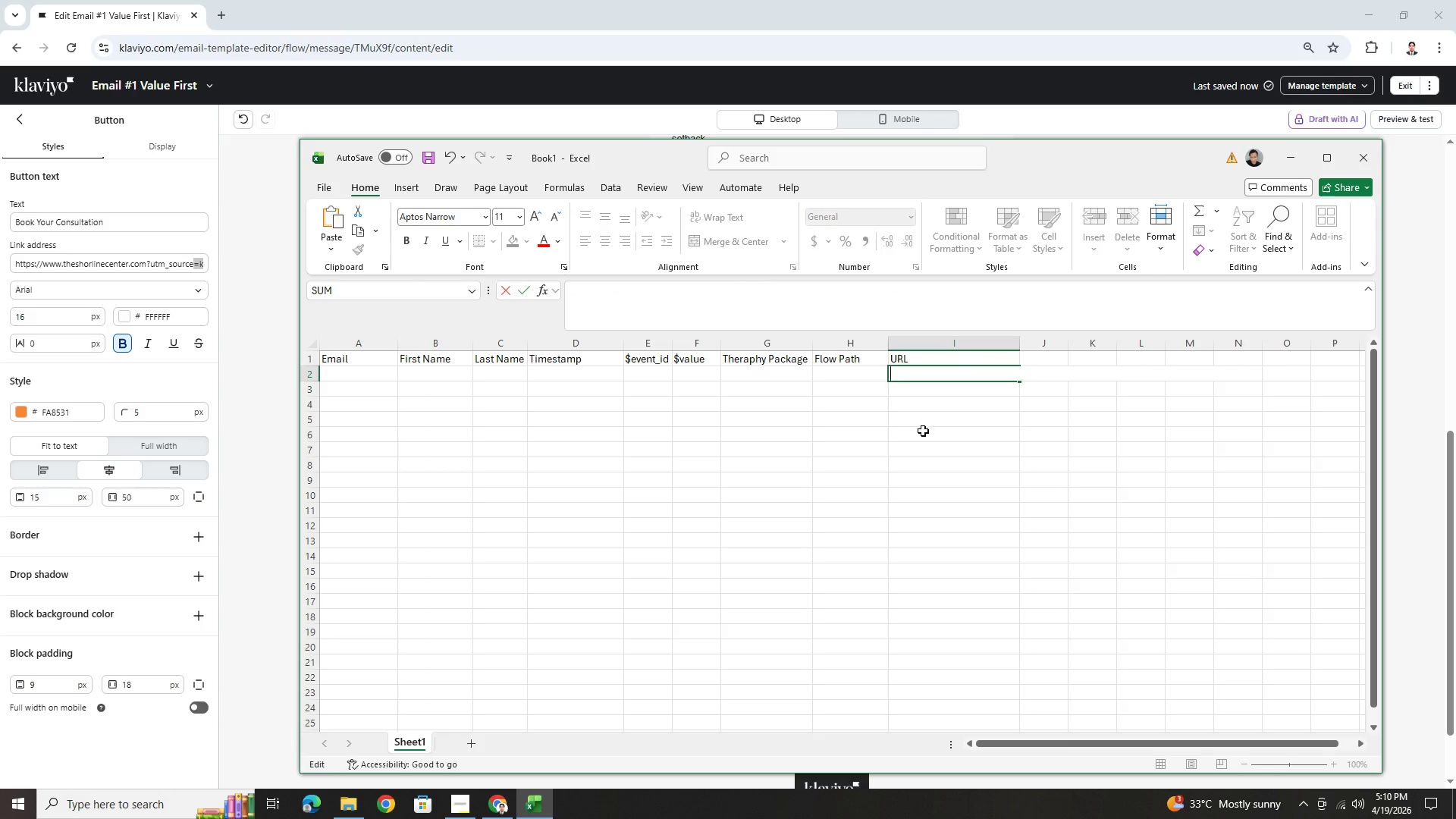 
left_click([923, 431])
 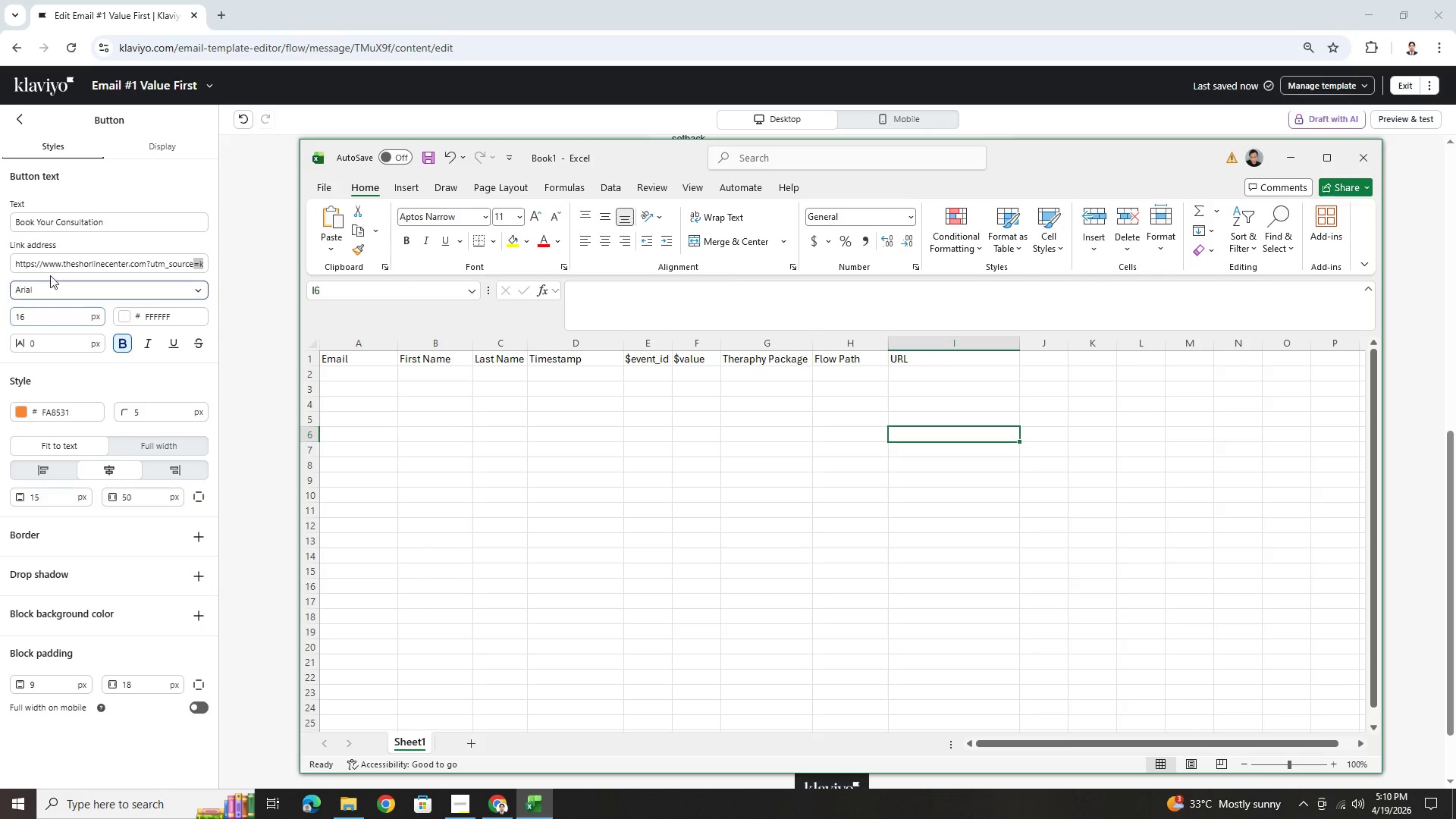 
left_click([56, 265])
 